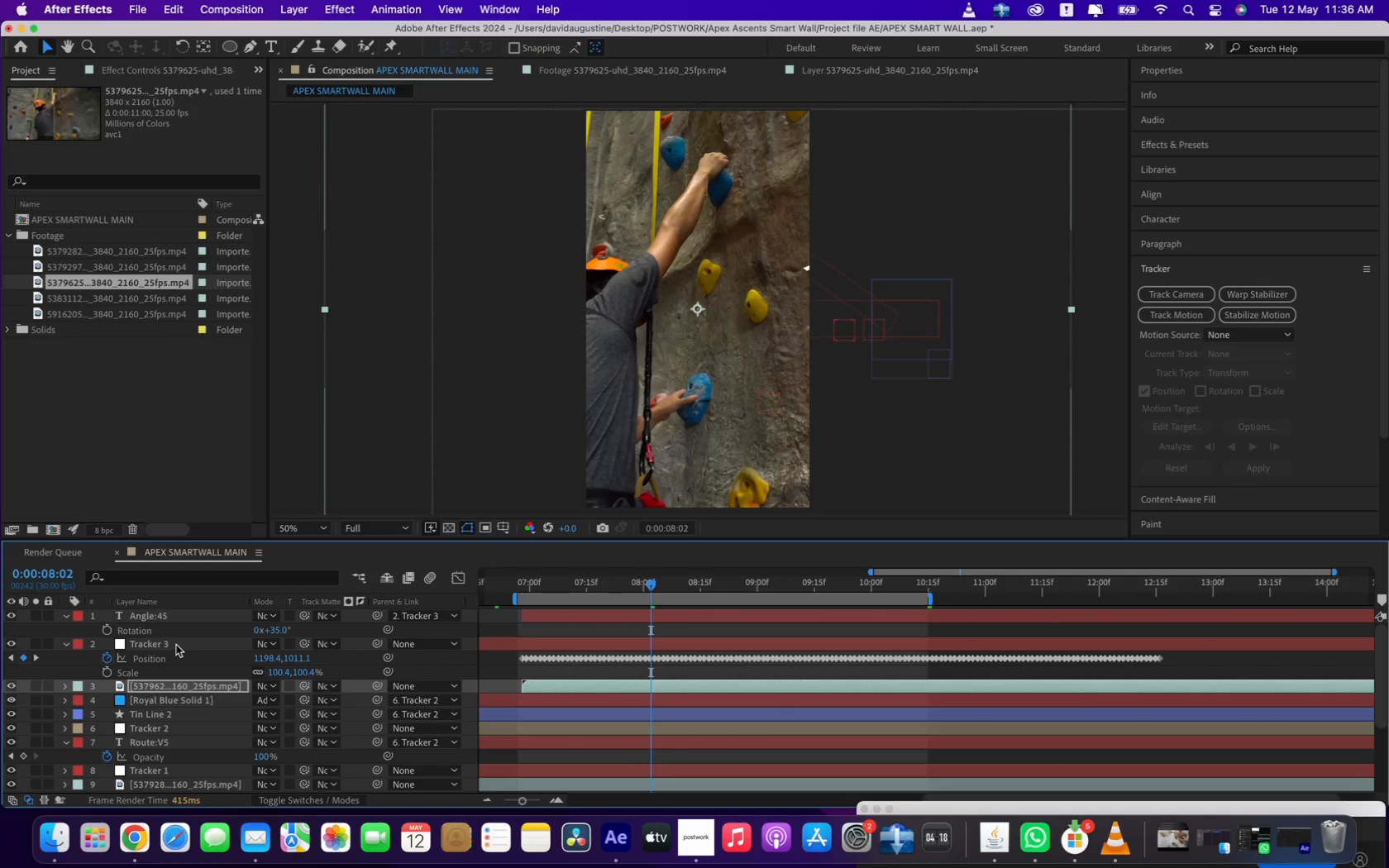 
left_click([176, 645])
 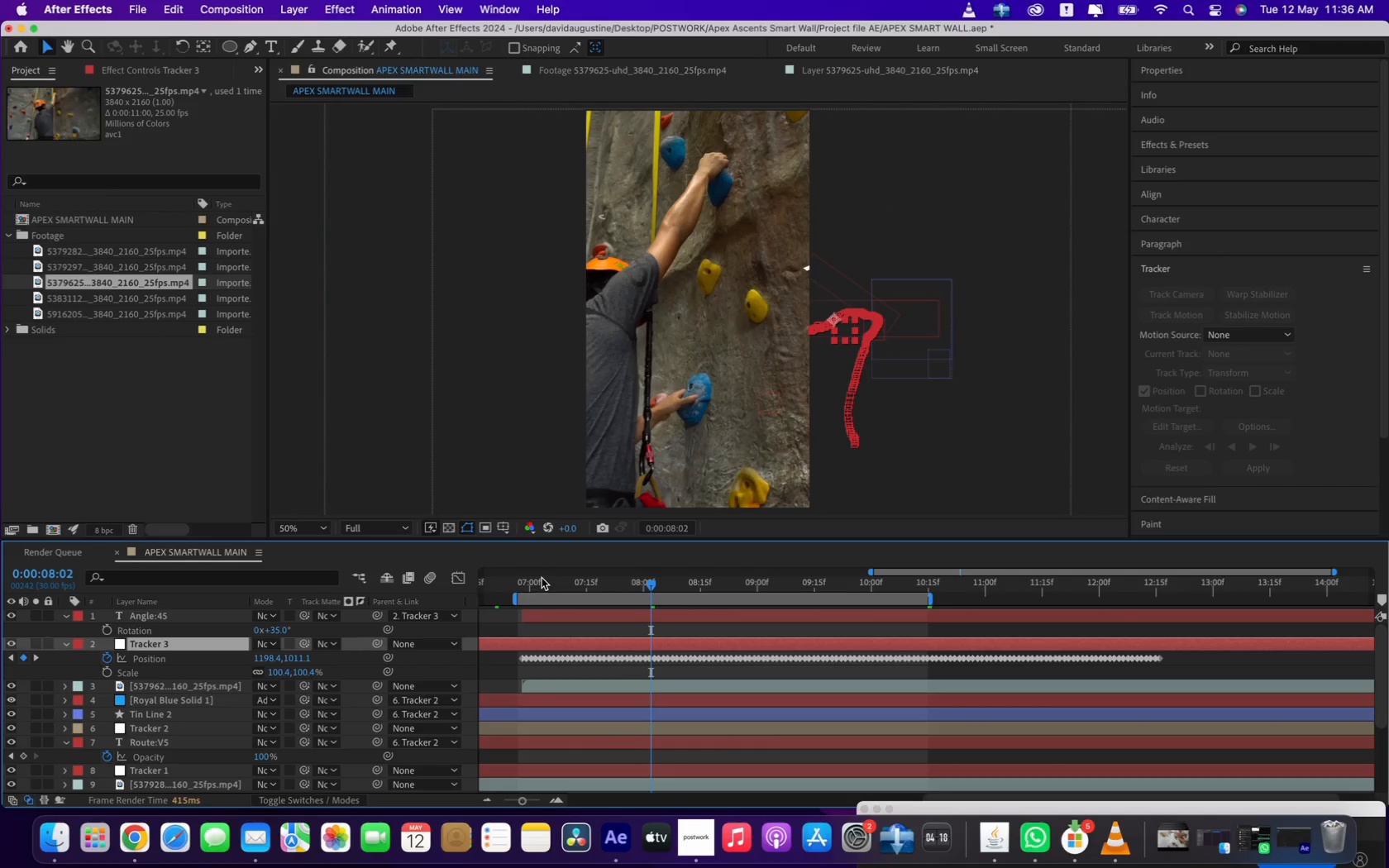 
left_click_drag(start_coordinate=[542, 581], to_coordinate=[658, 597])
 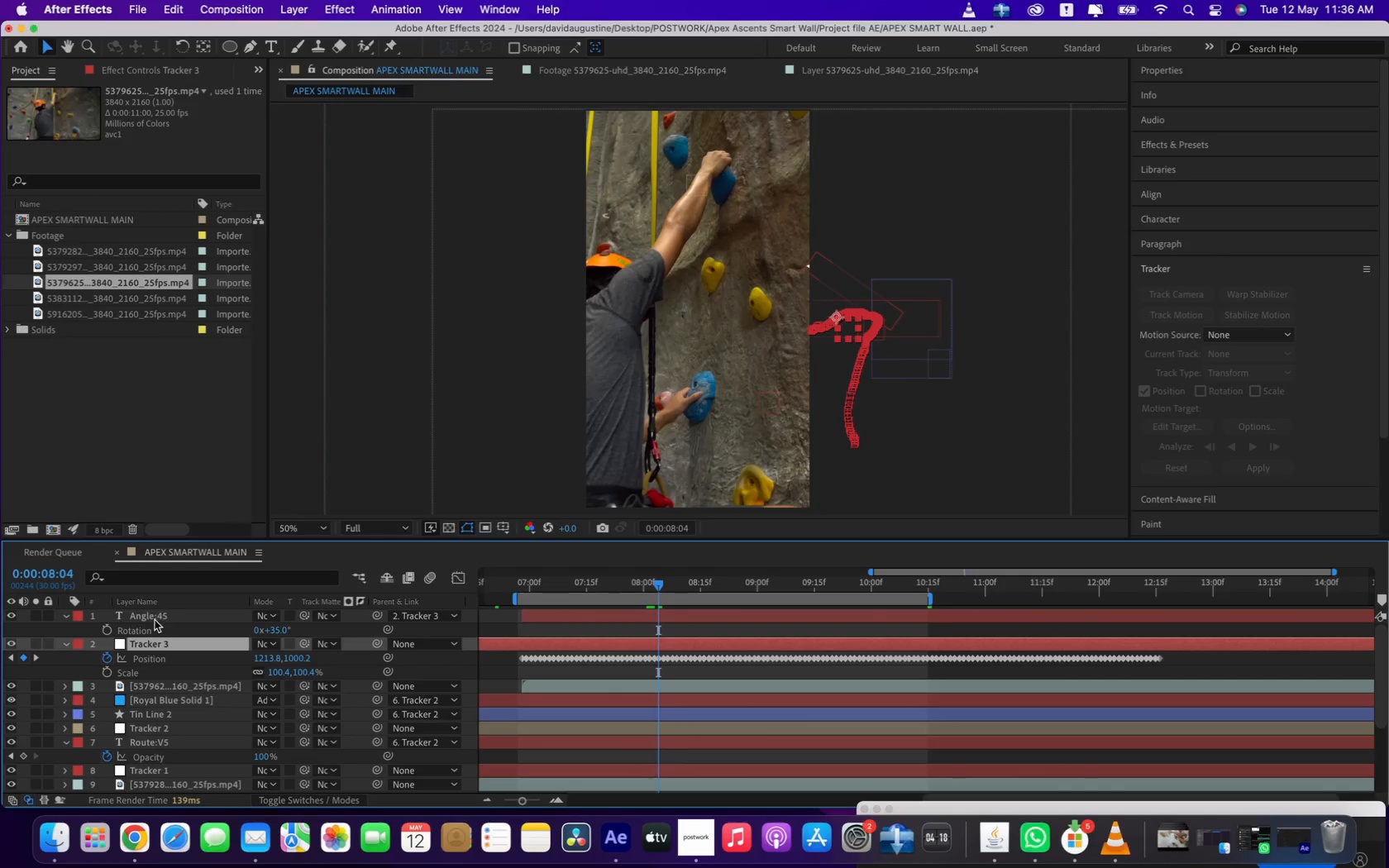 
left_click([156, 615])
 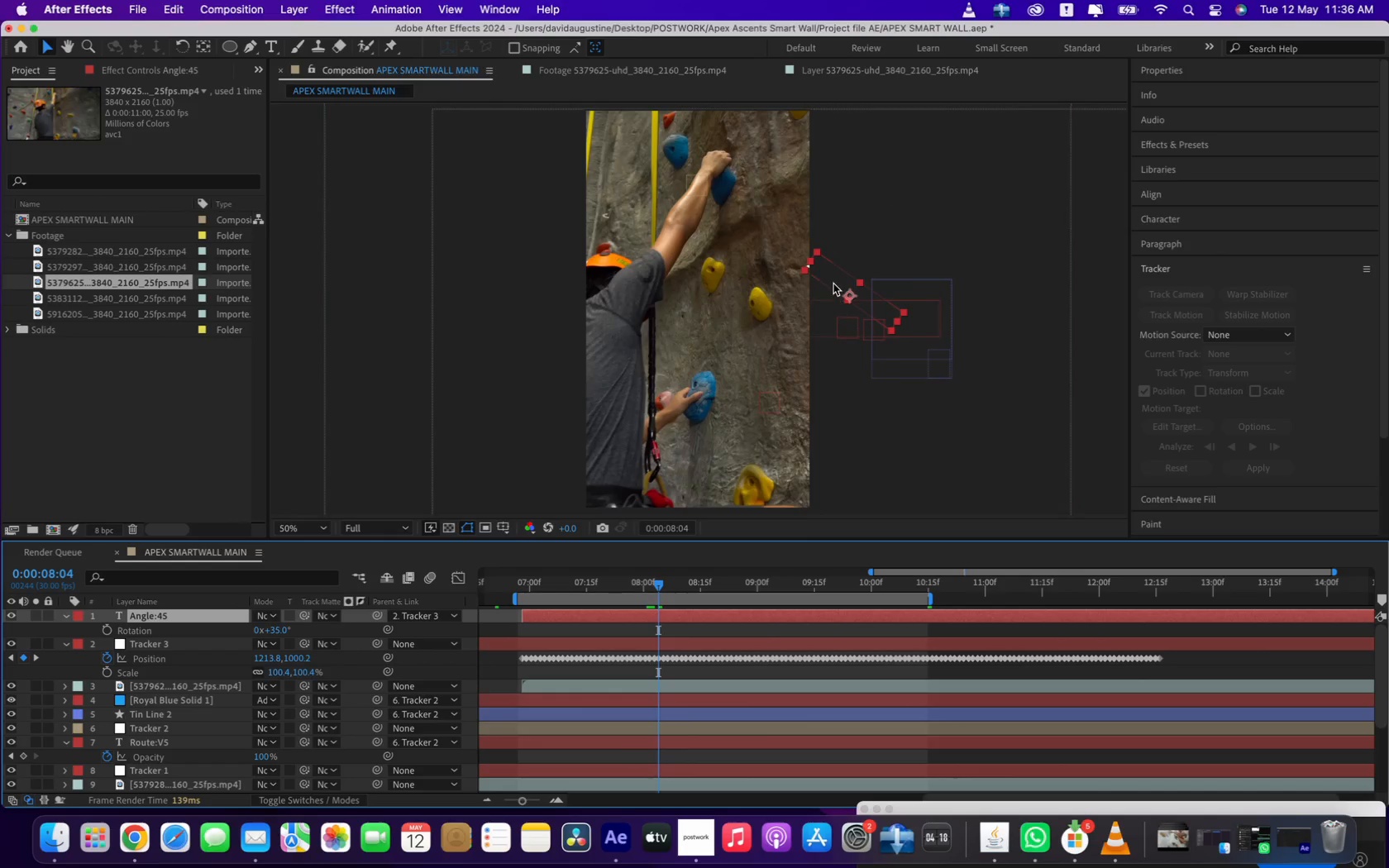 
left_click_drag(start_coordinate=[834, 279], to_coordinate=[747, 265])
 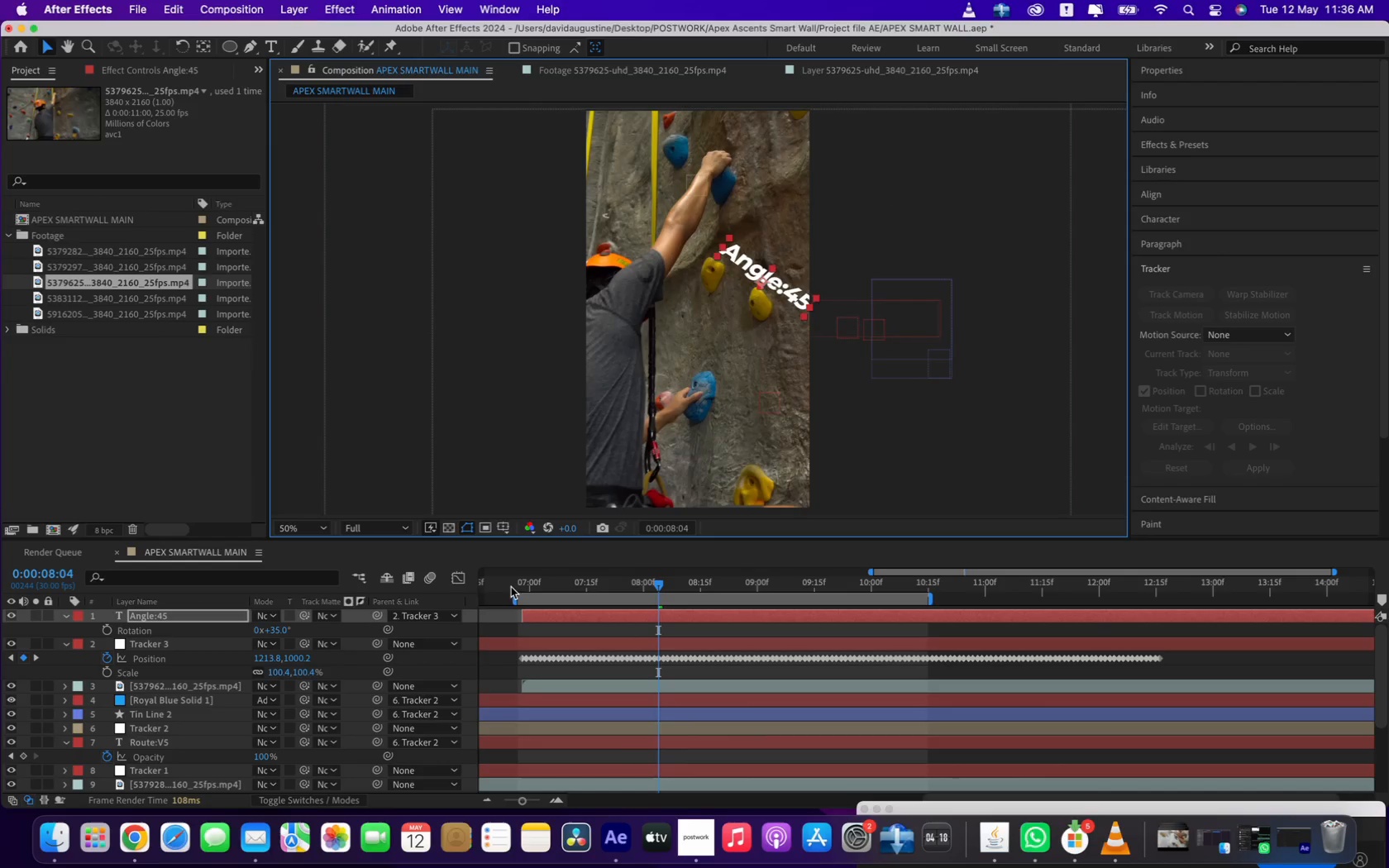 
left_click([516, 584])
 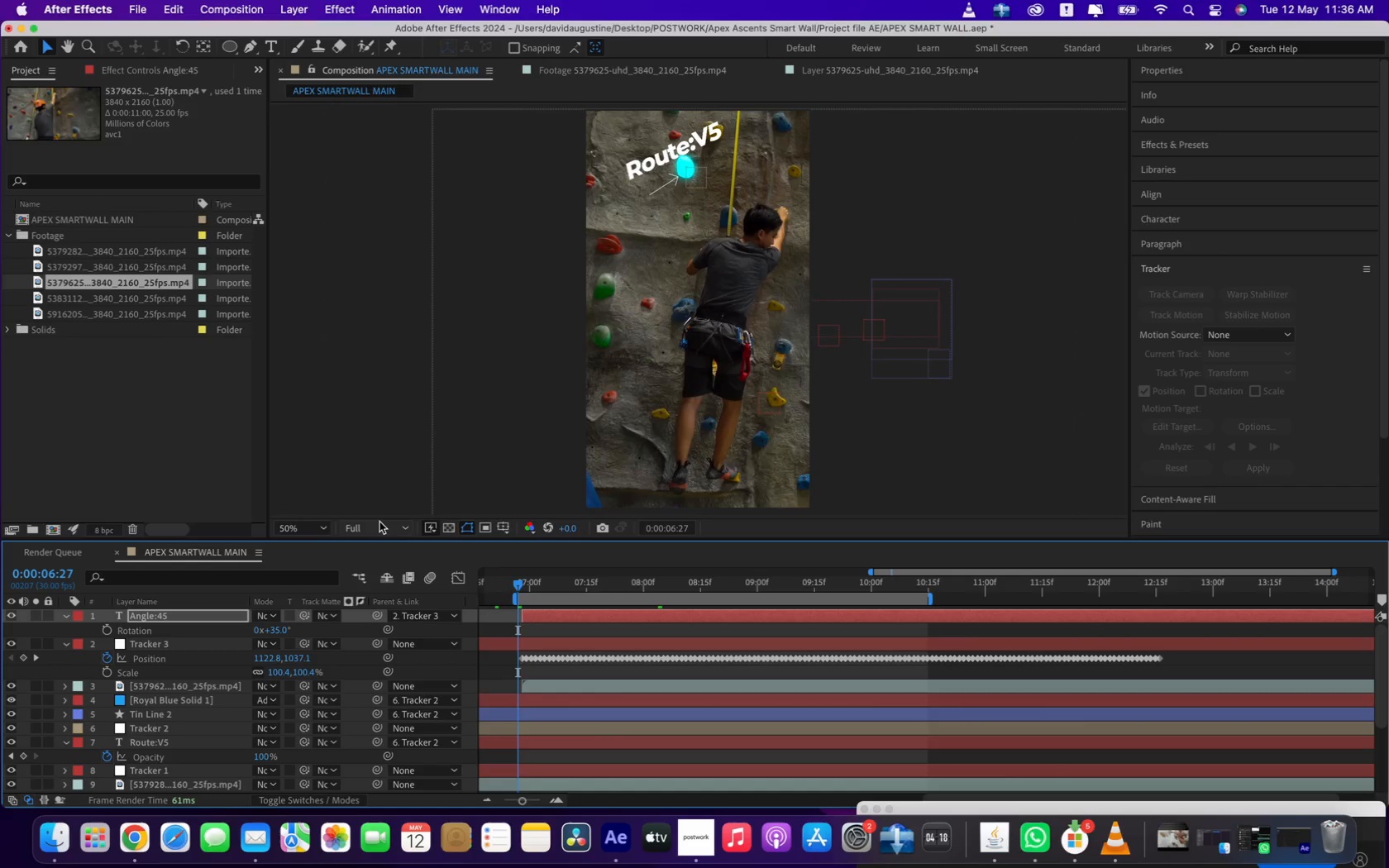 
left_click([379, 521])
 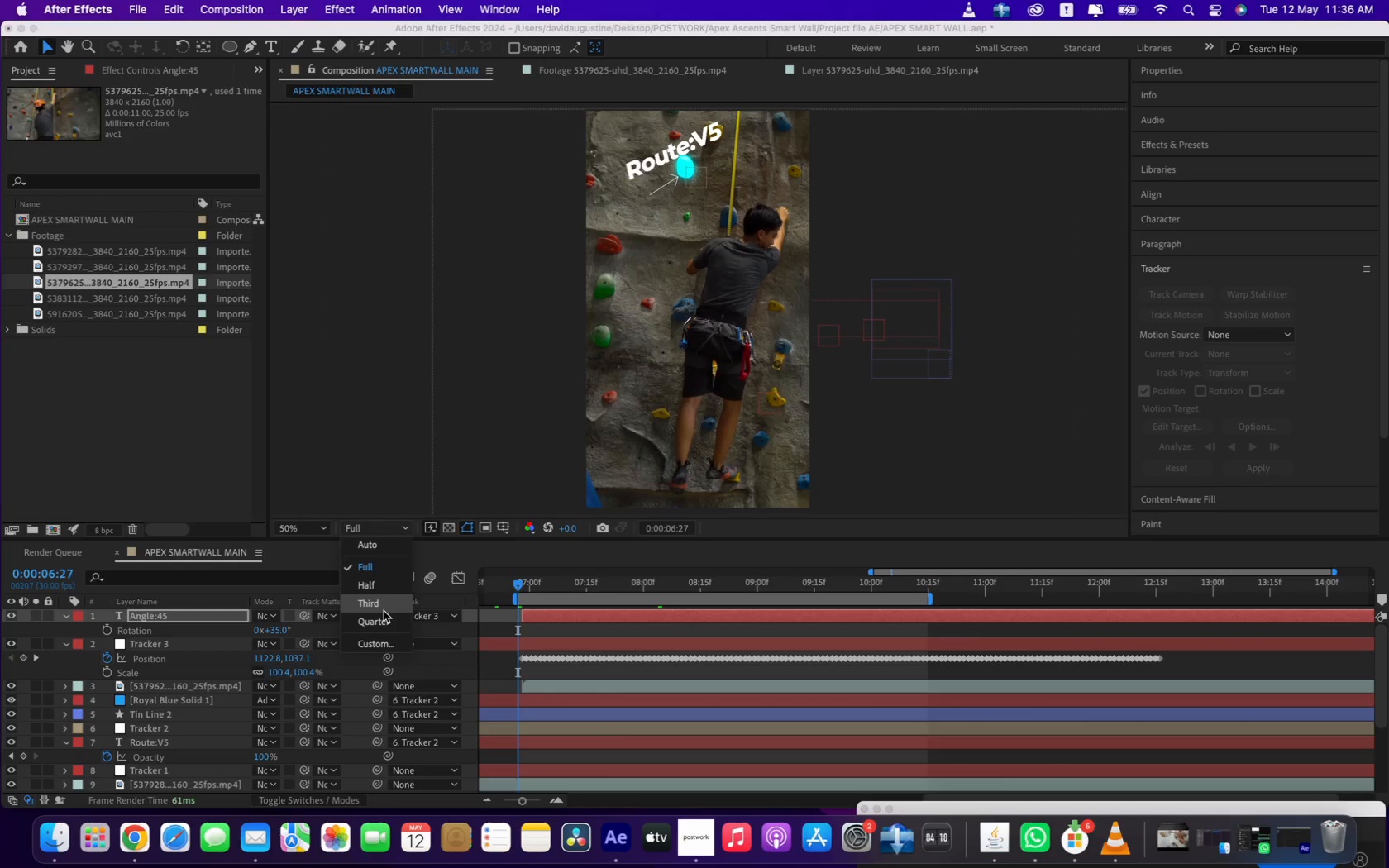 
left_click([384, 615])
 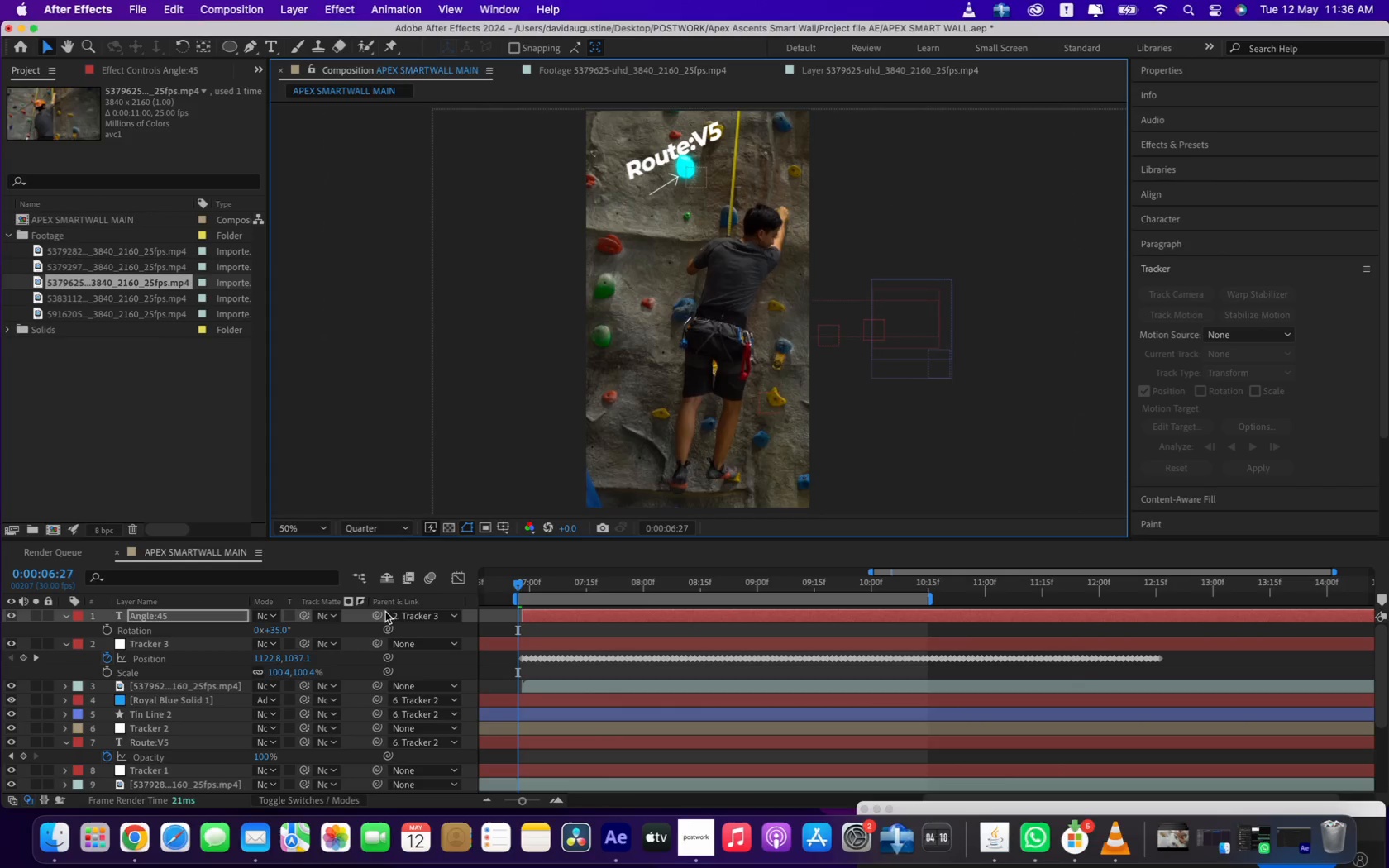 
key(Space)
 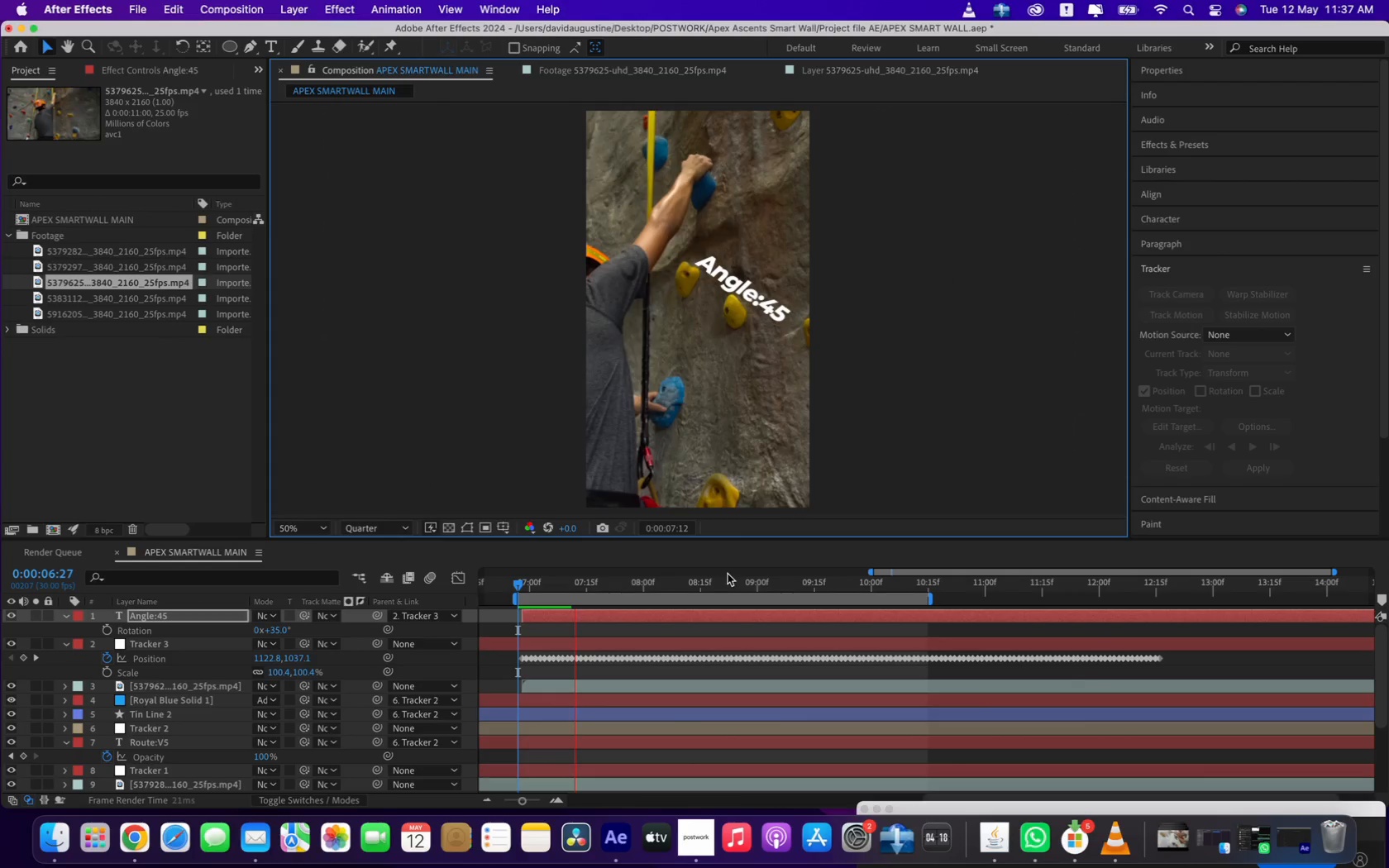 
wait(9.23)
 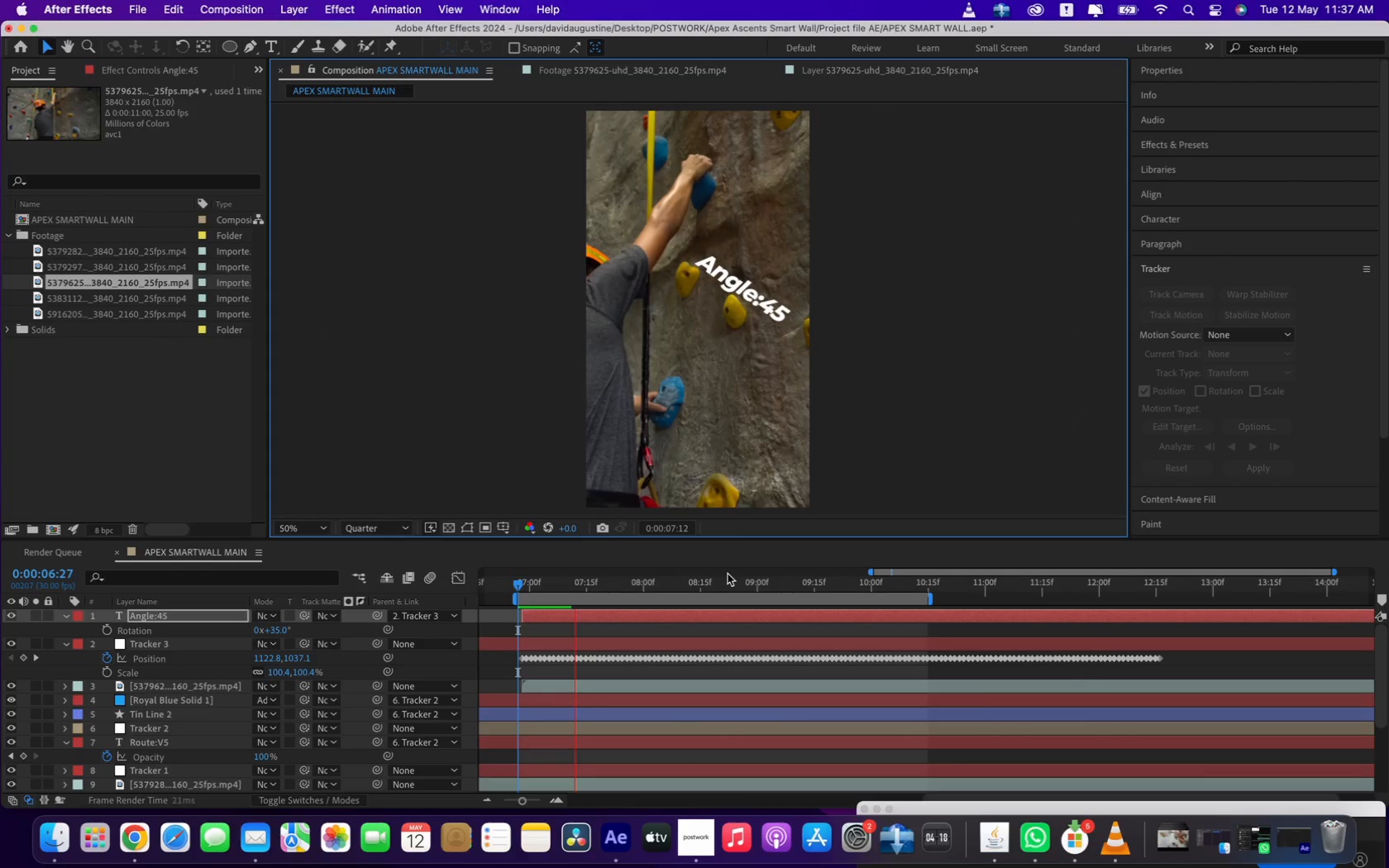 
key(Space)
 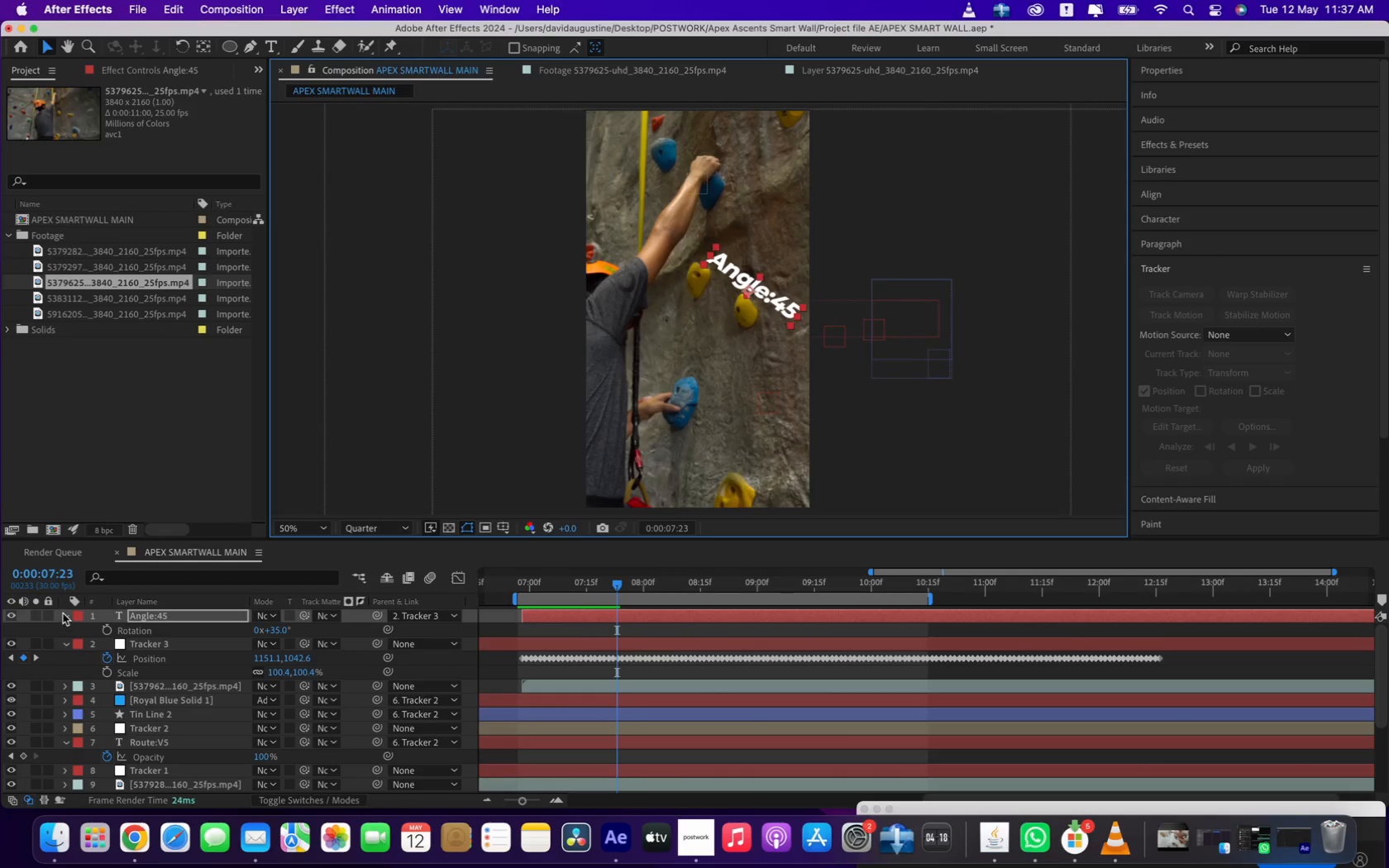 
left_click([66, 616])
 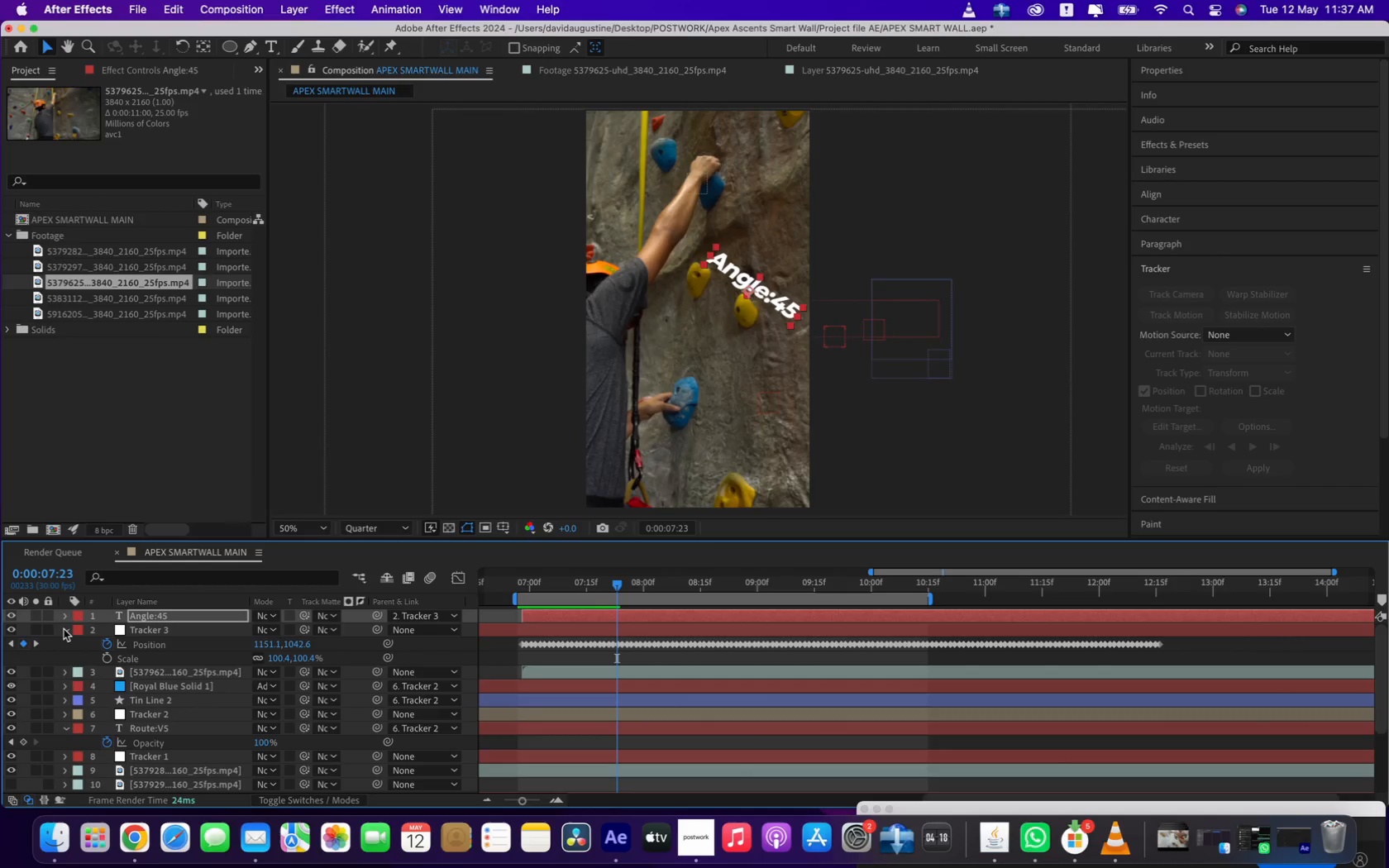 
left_click([64, 629])
 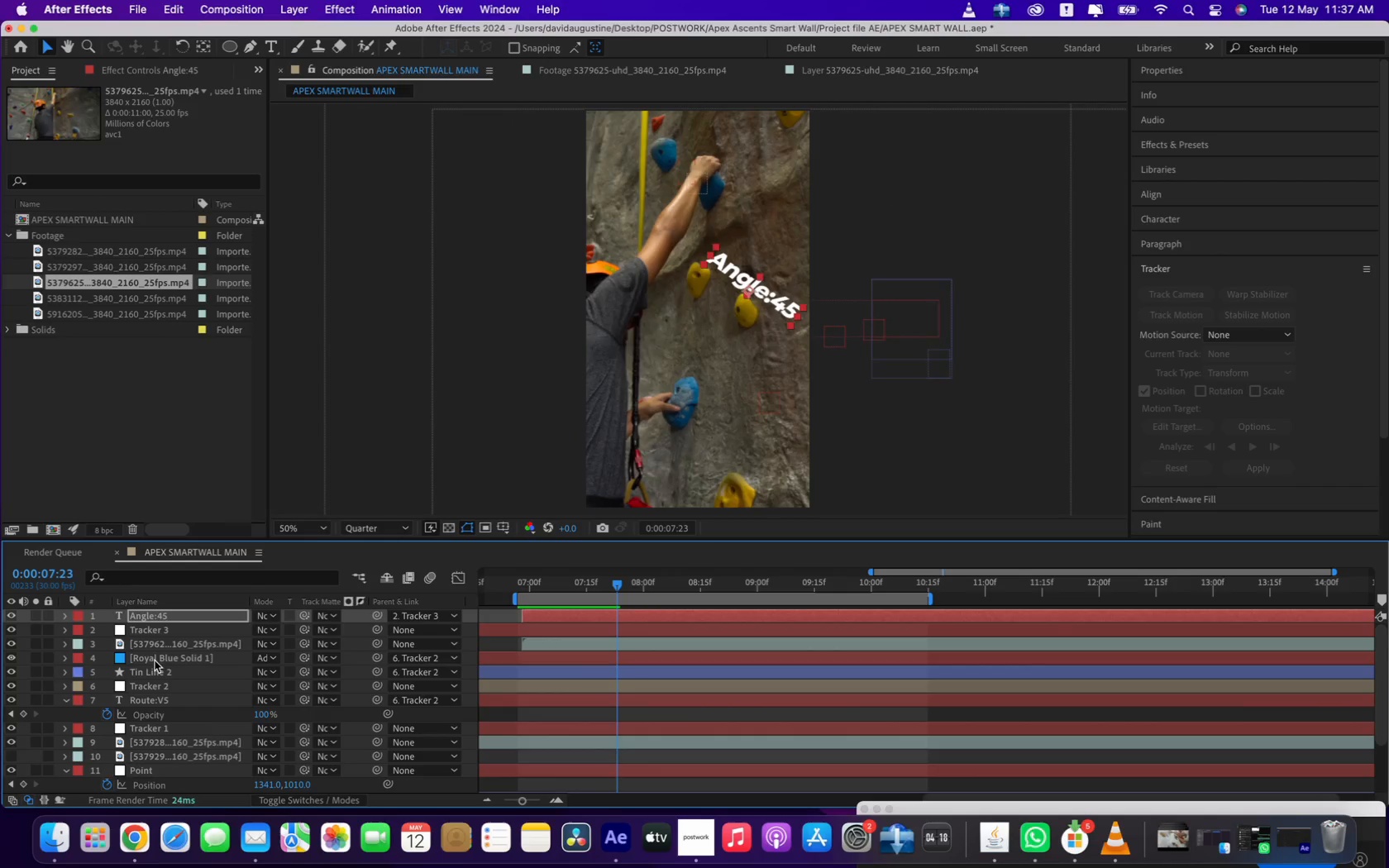 
left_click([155, 662])
 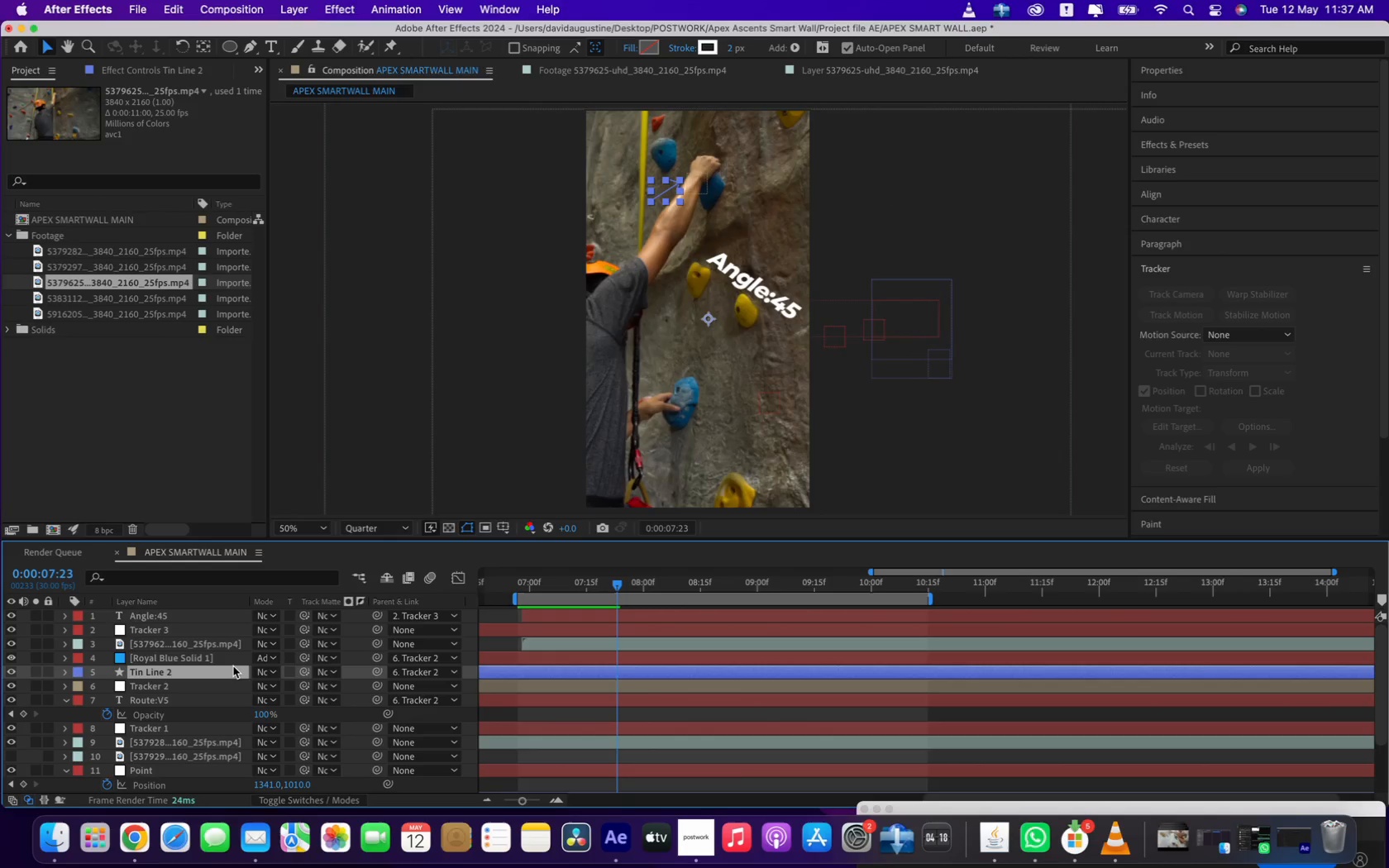 
wait(6.09)
 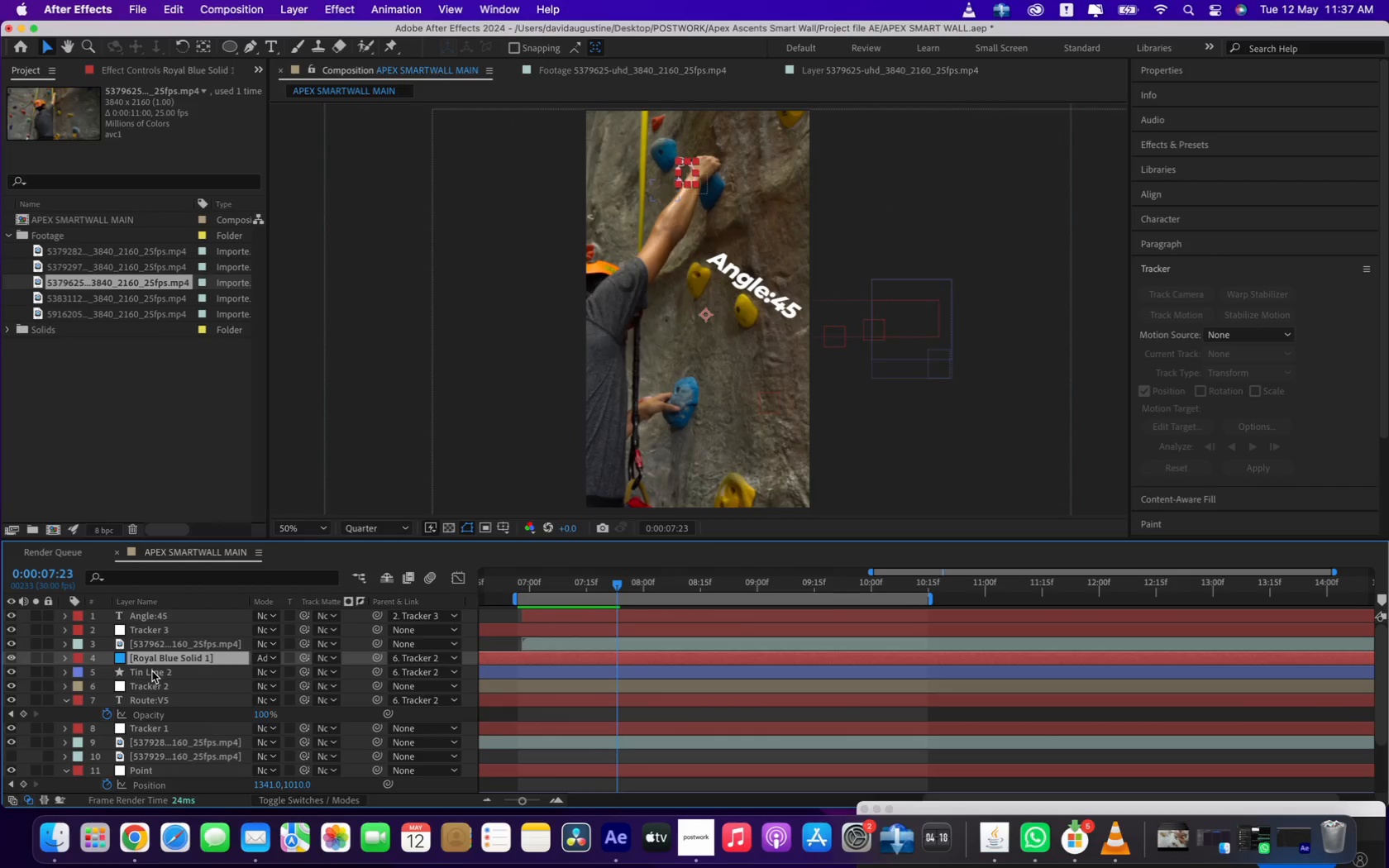 
key(Meta+D)
 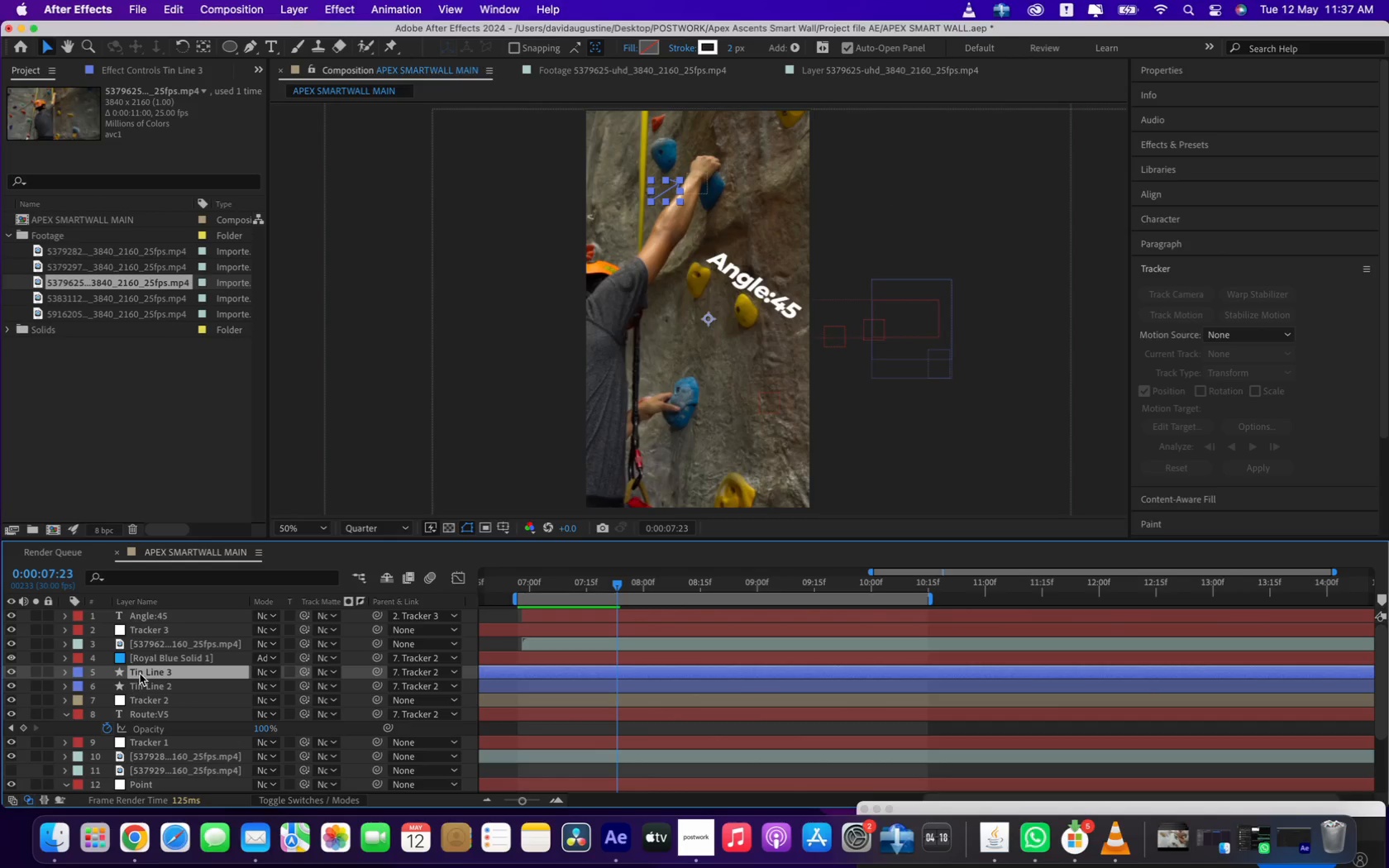 
left_click_drag(start_coordinate=[142, 670], to_coordinate=[163, 613])
 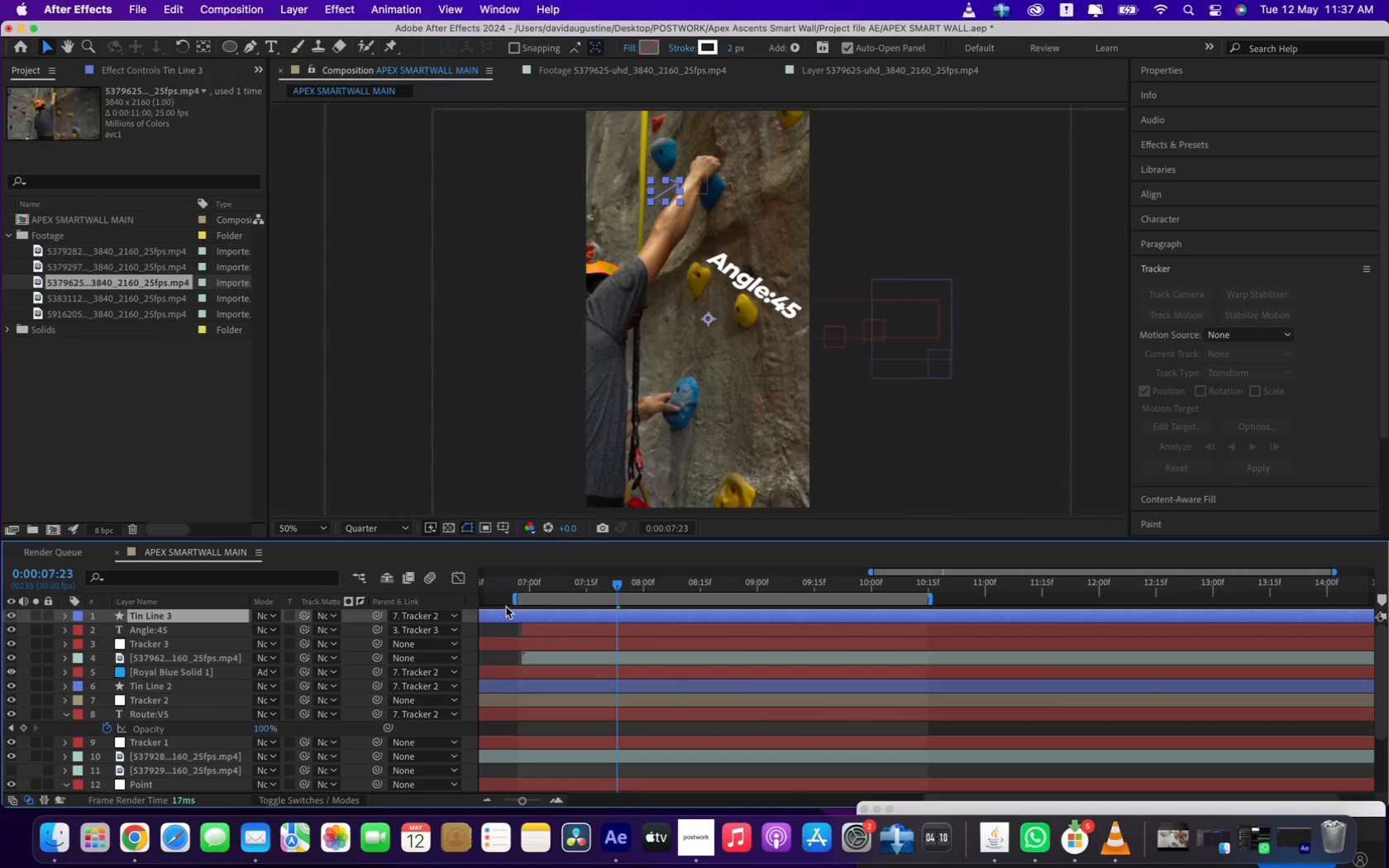 
left_click_drag(start_coordinate=[494, 618], to_coordinate=[825, 619])
 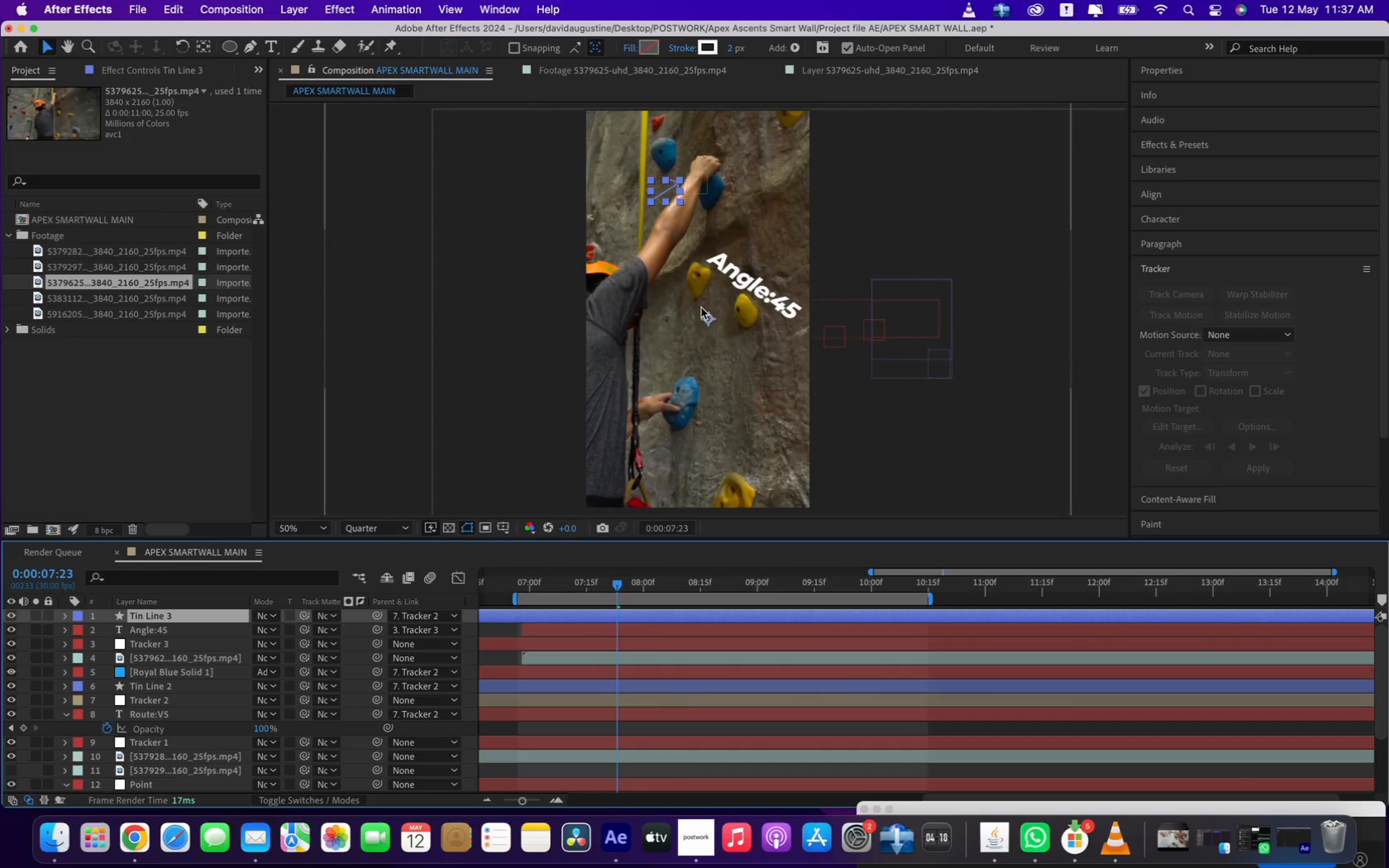 
left_click_drag(start_coordinate=[710, 320], to_coordinate=[761, 457])
 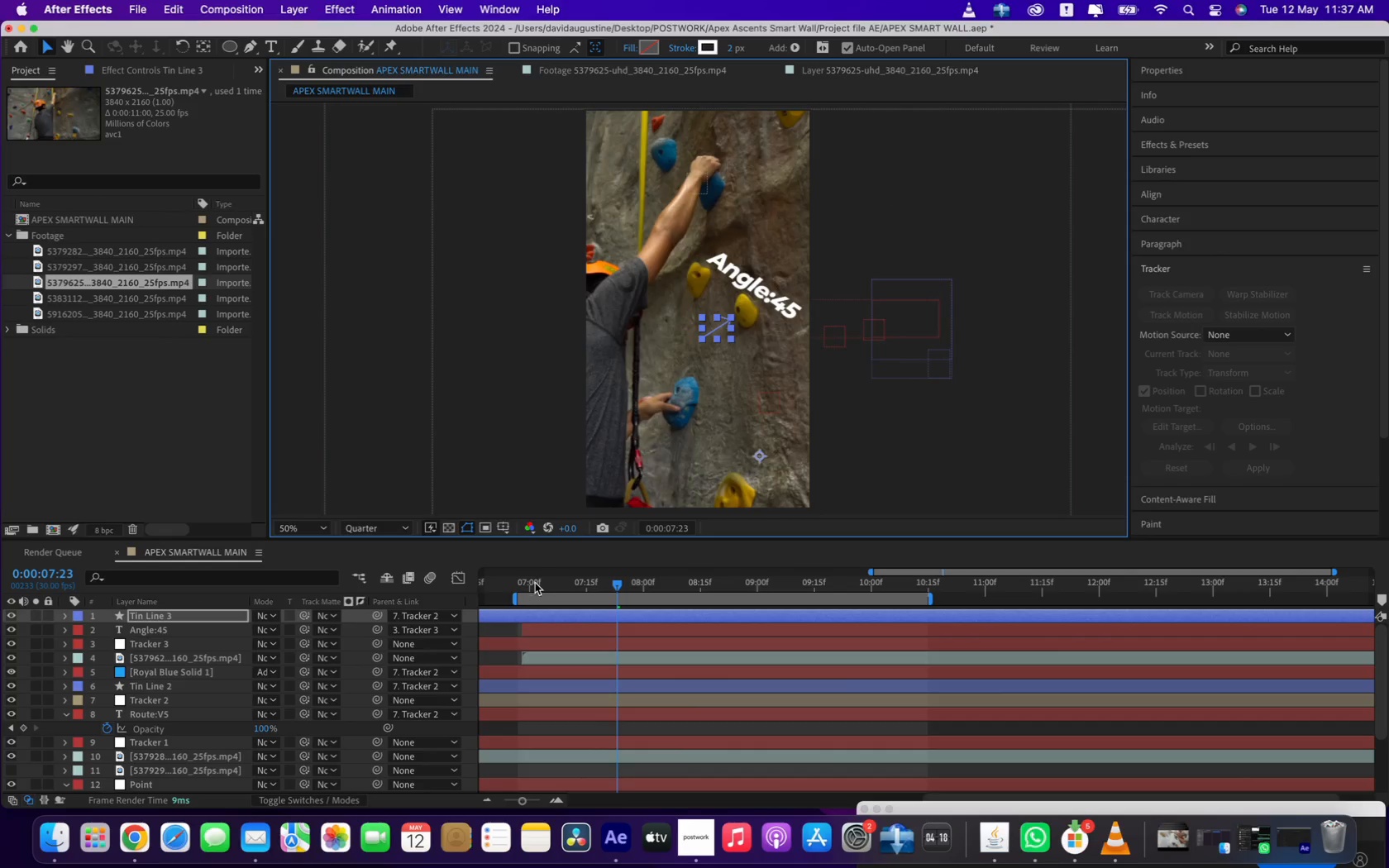 
left_click([533, 584])
 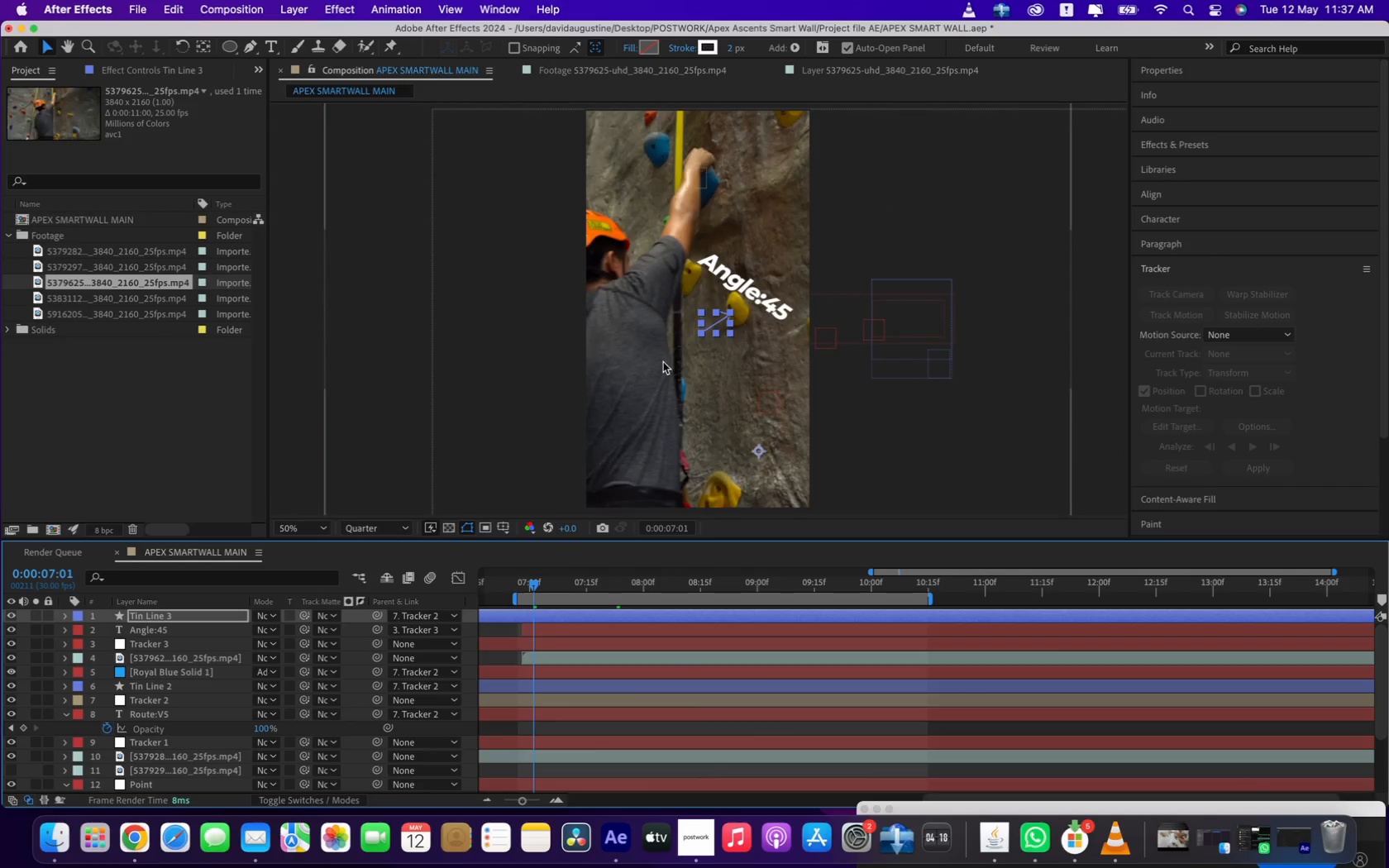 
scroll: coordinate [761, 297], scroll_direction: up, amount: 1.0
 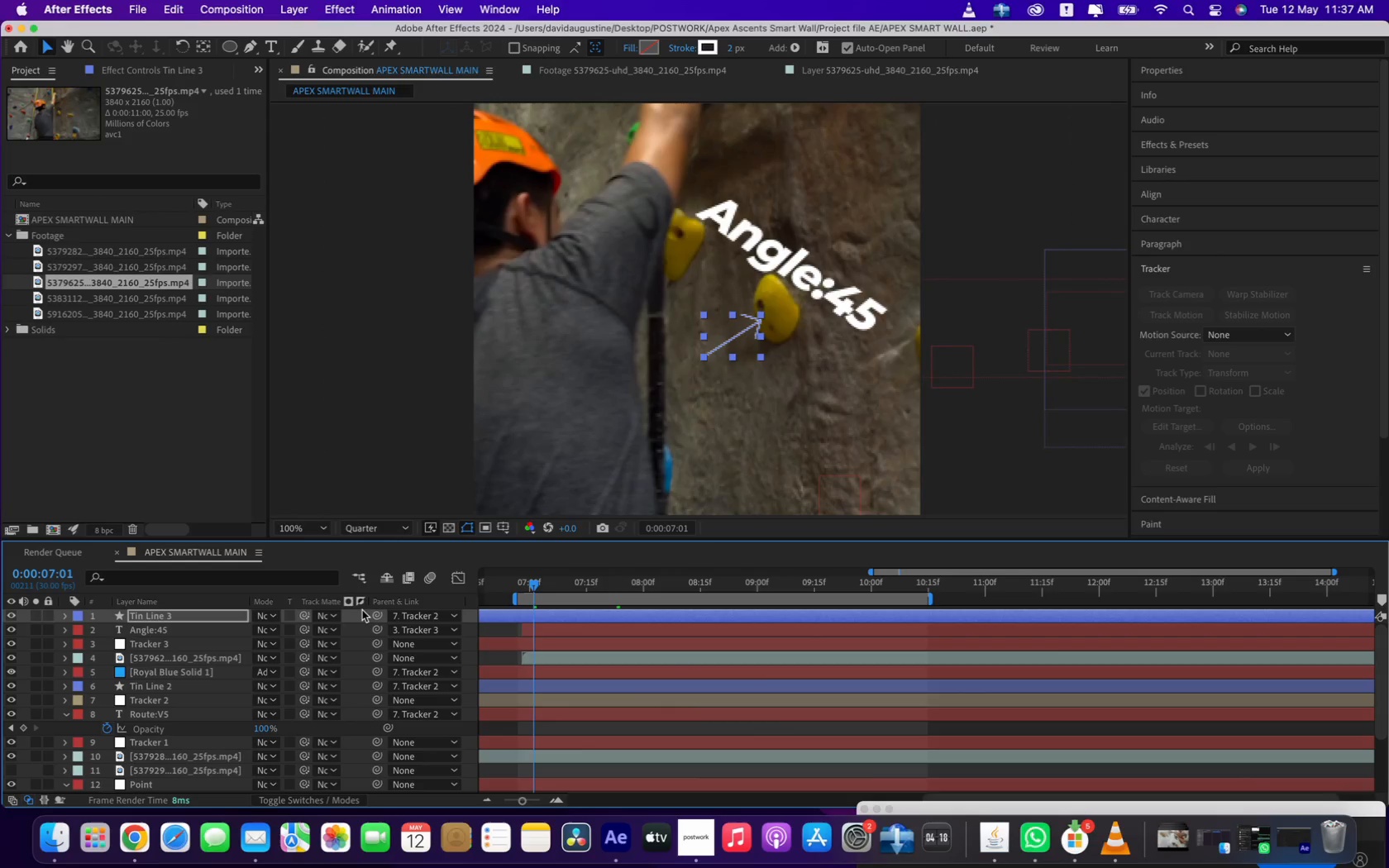 
left_click([403, 613])
 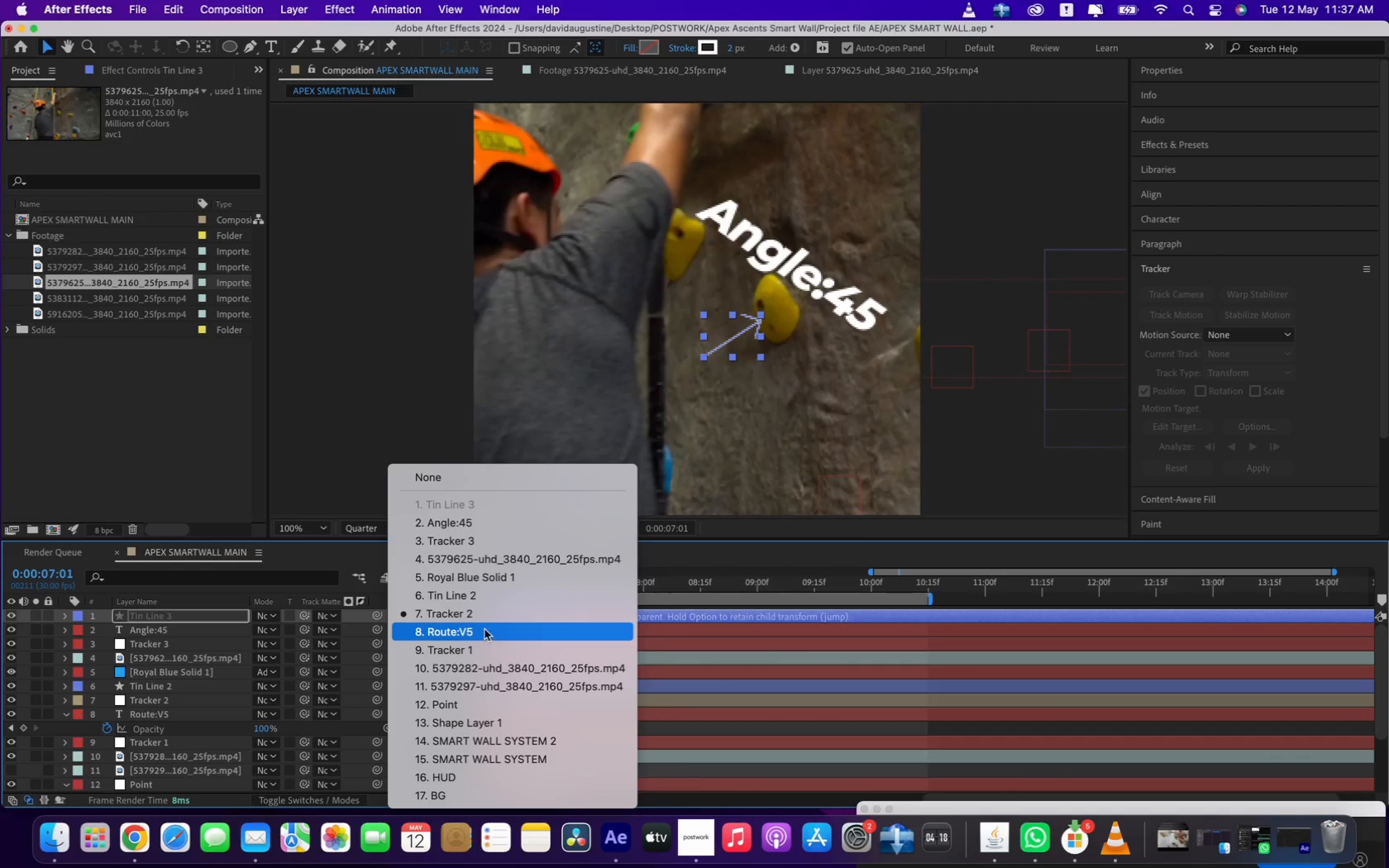 
wait(5.1)
 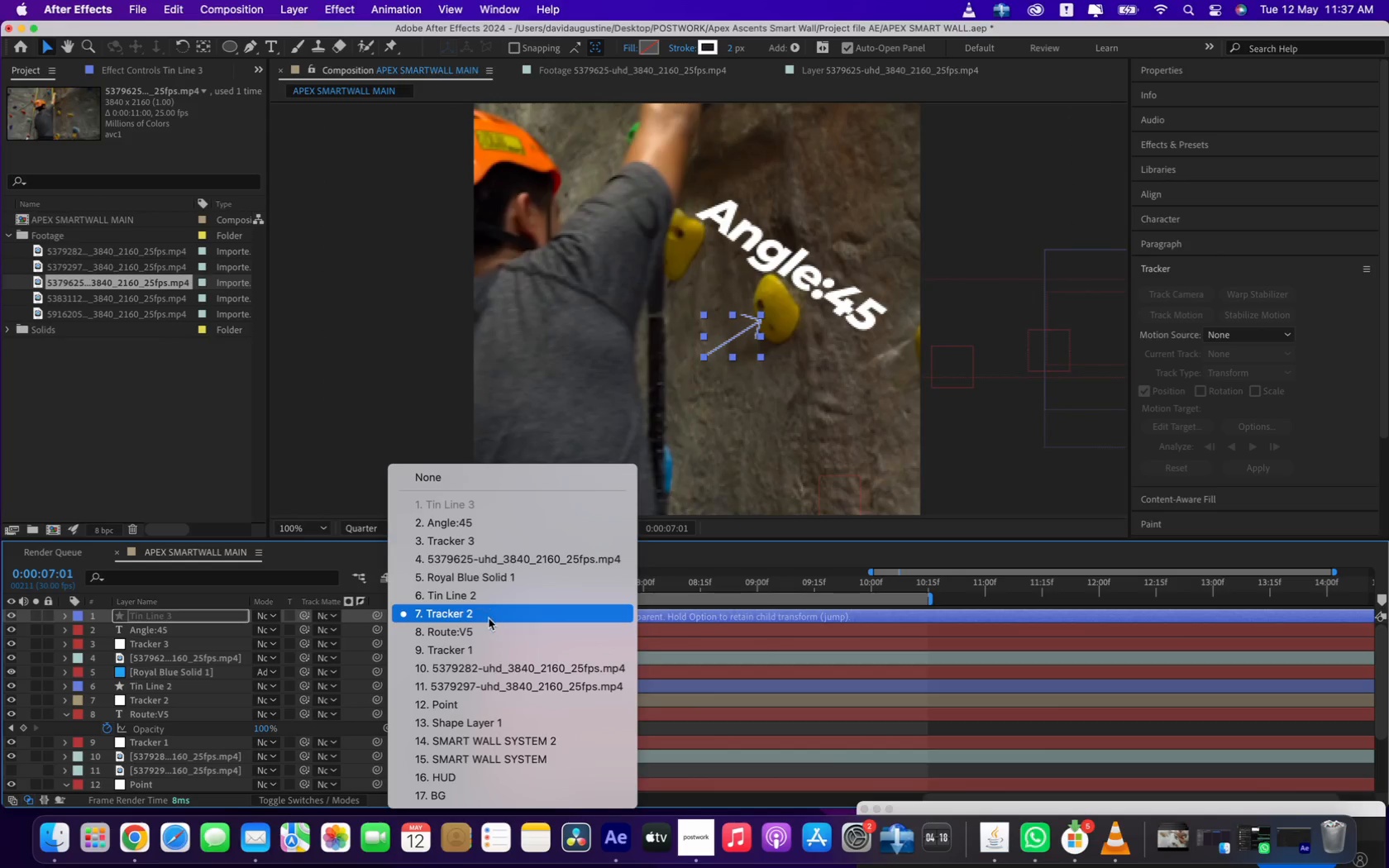 
left_click([477, 544])
 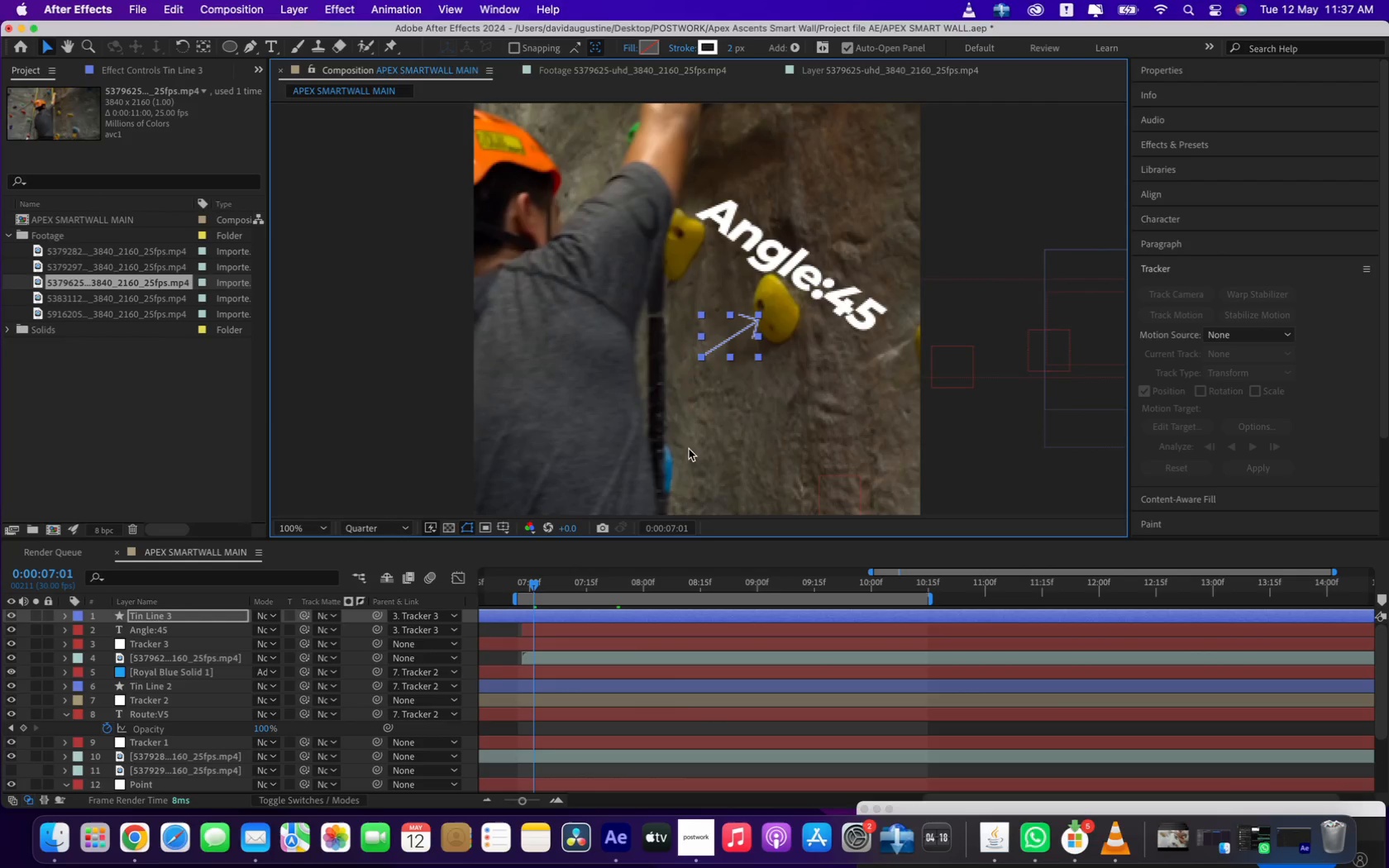 
wait(5.05)
 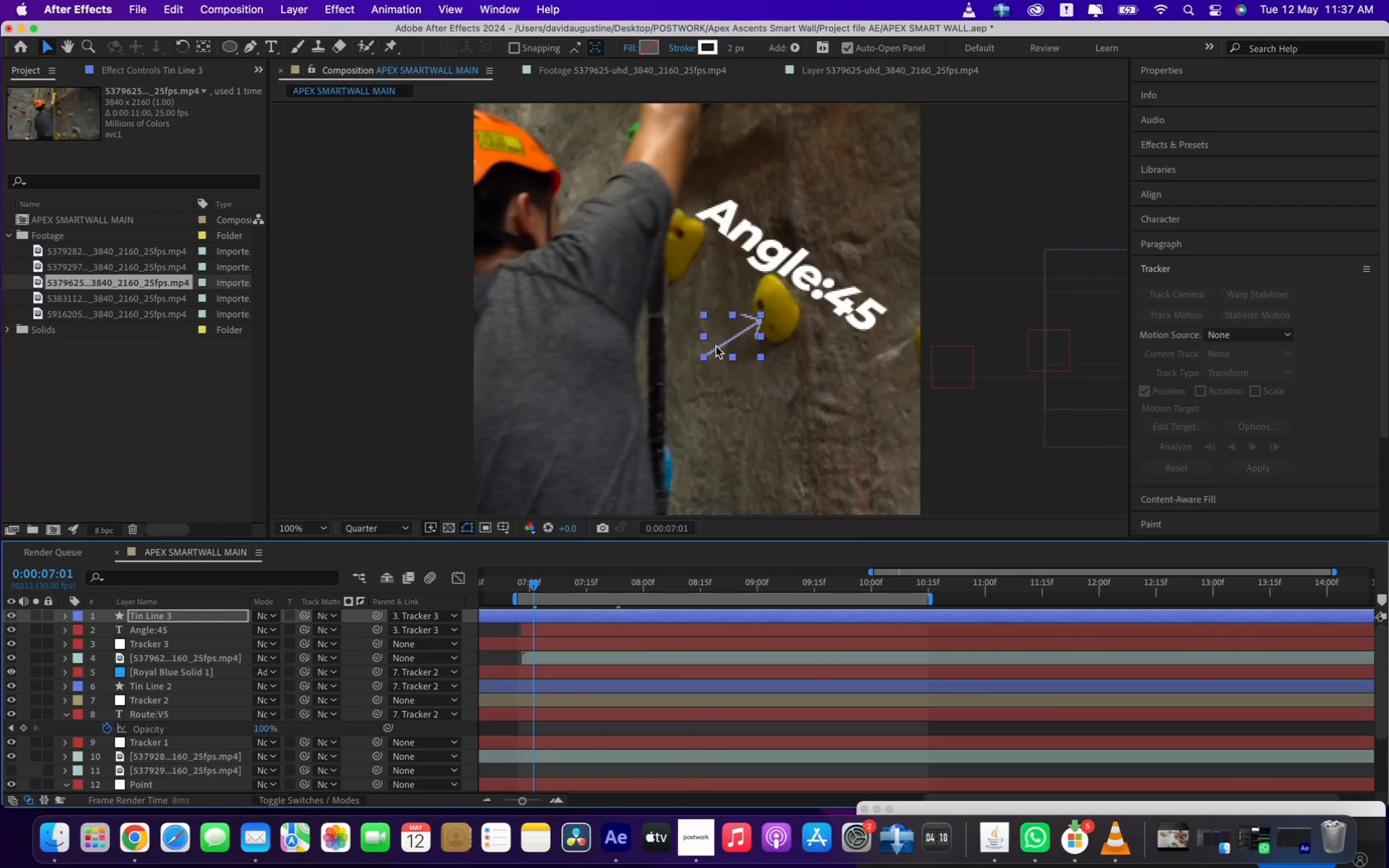 
left_click([520, 585])
 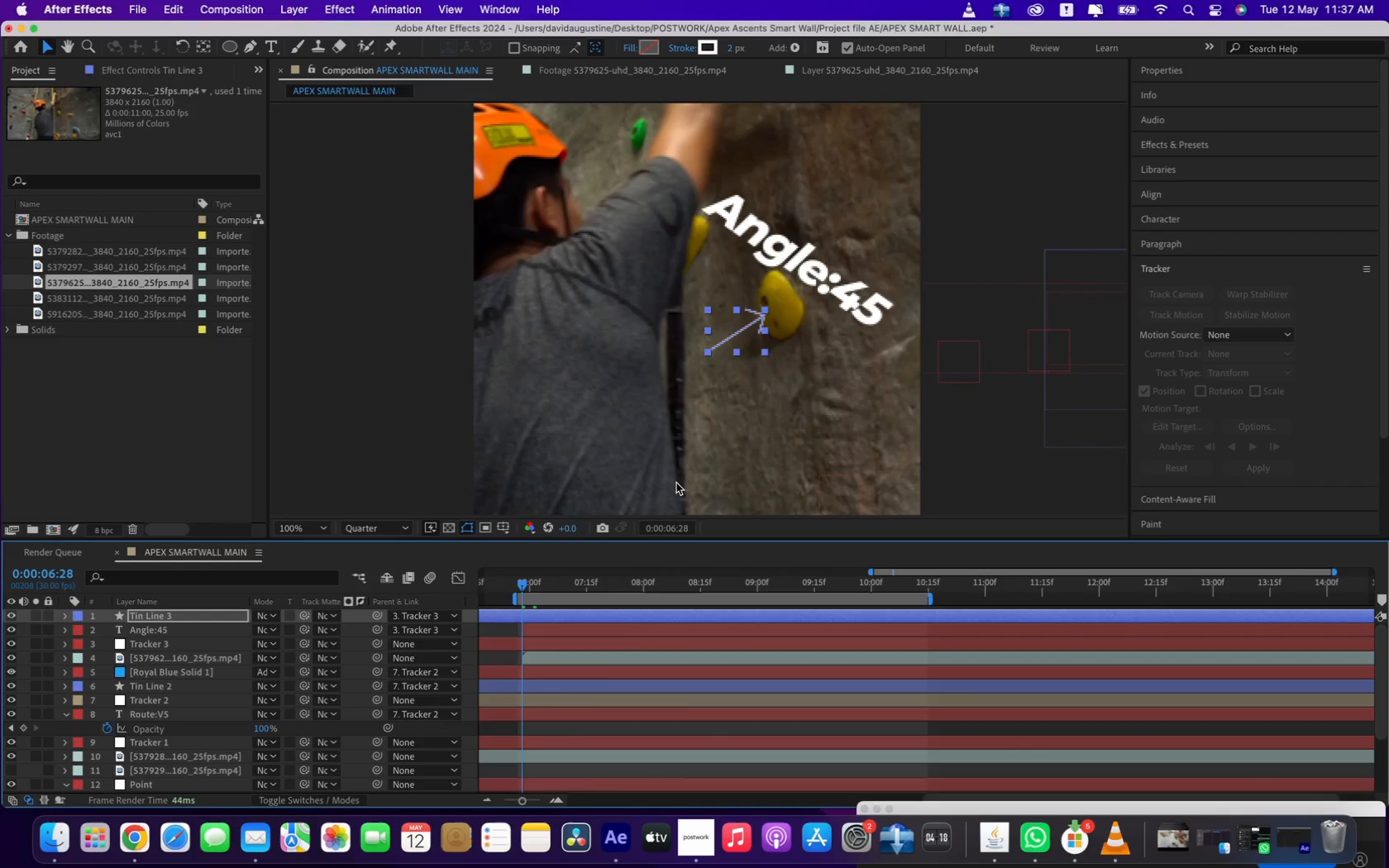 
left_click_drag(start_coordinate=[749, 342], to_coordinate=[743, 345])
 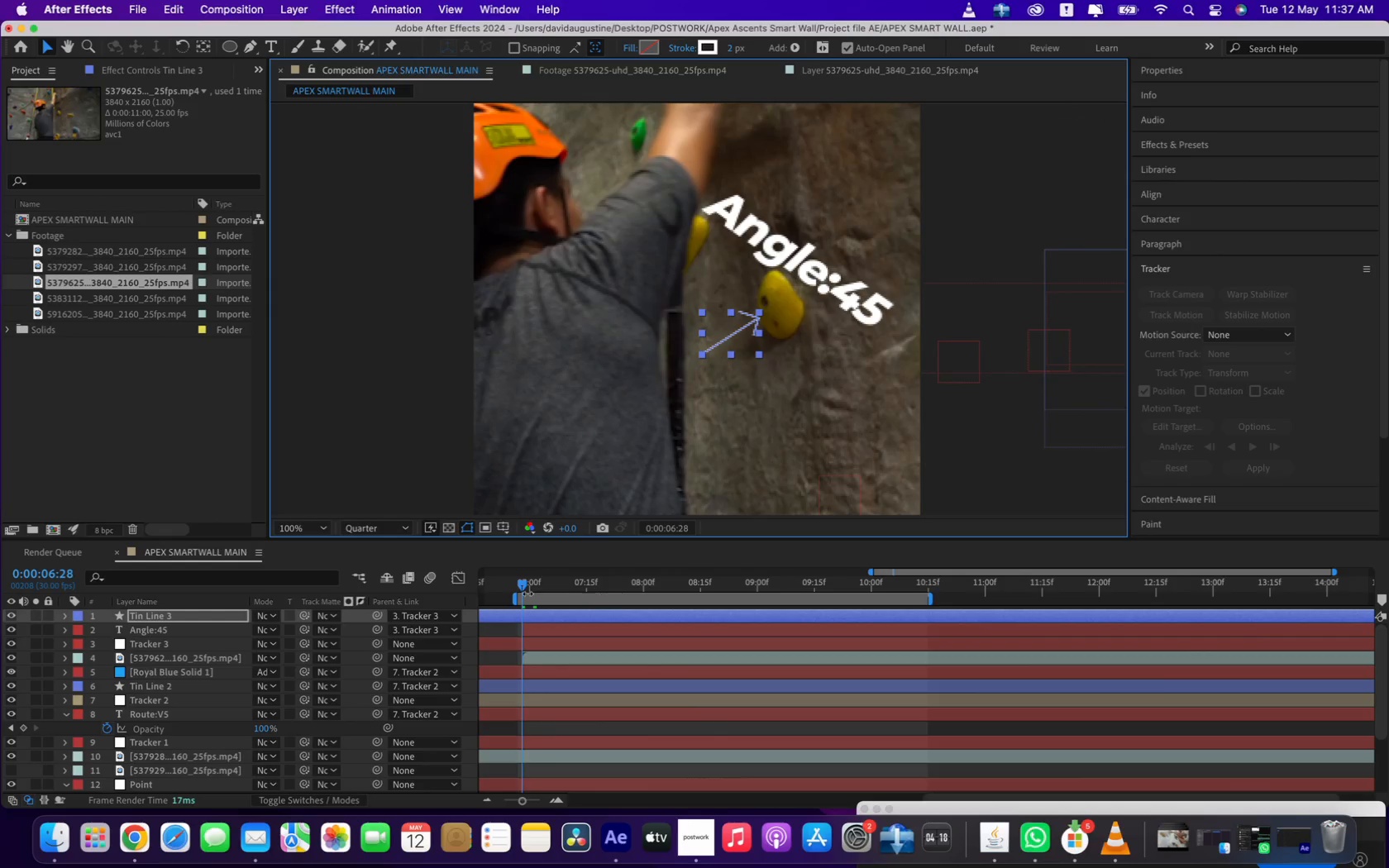 
left_click([512, 581])
 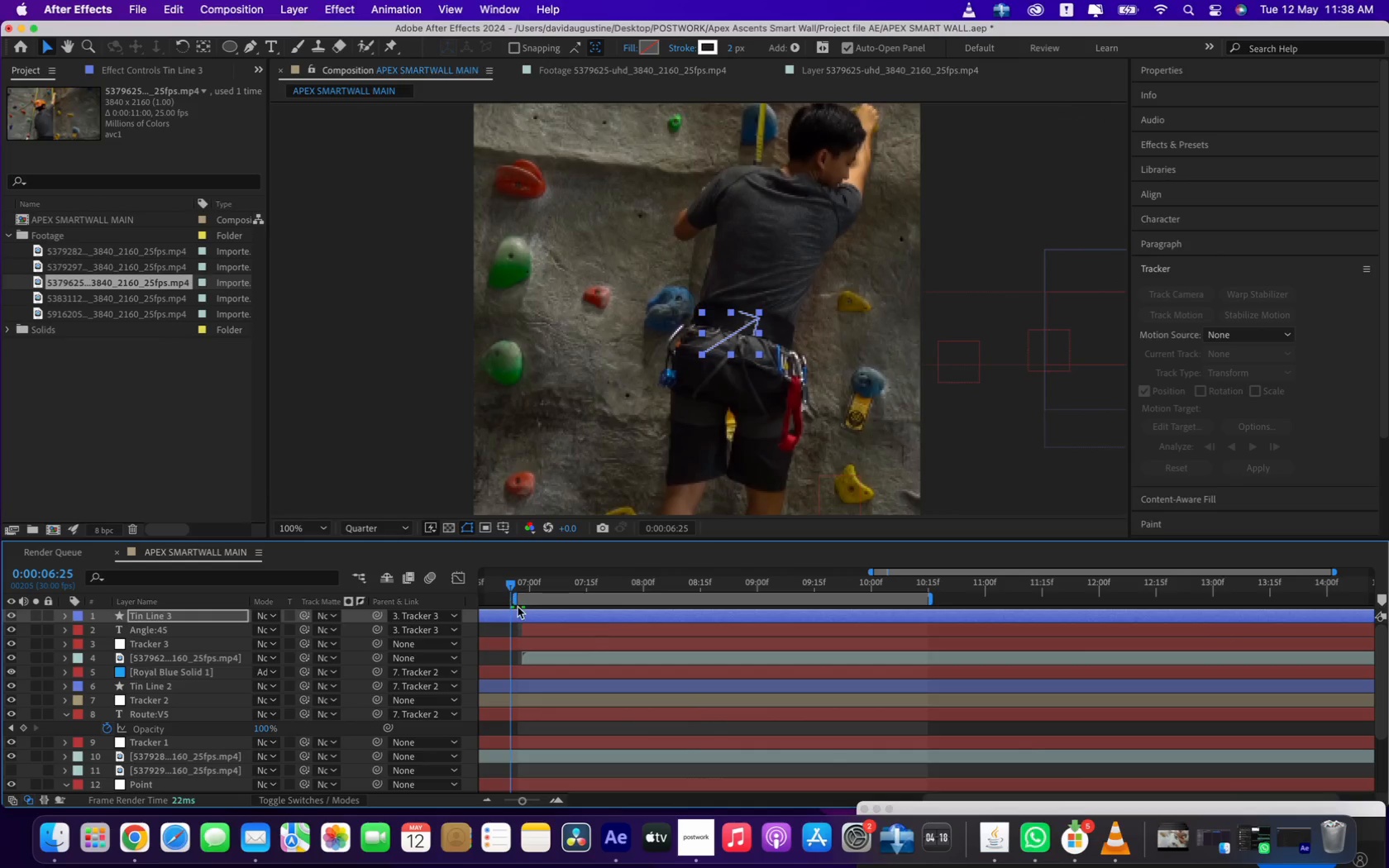 
left_click([521, 615])
 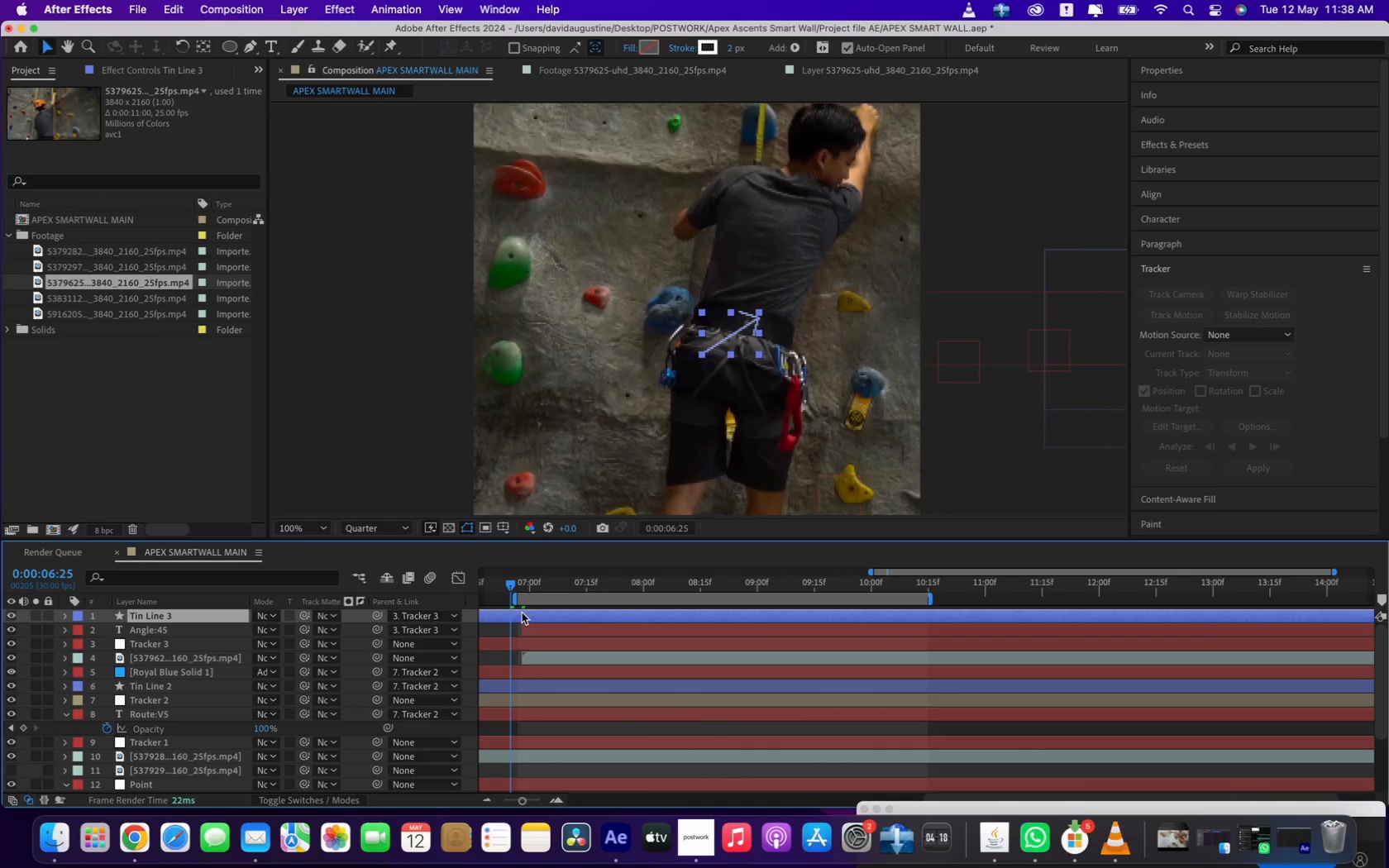 
key(Meta+Shift+D)
 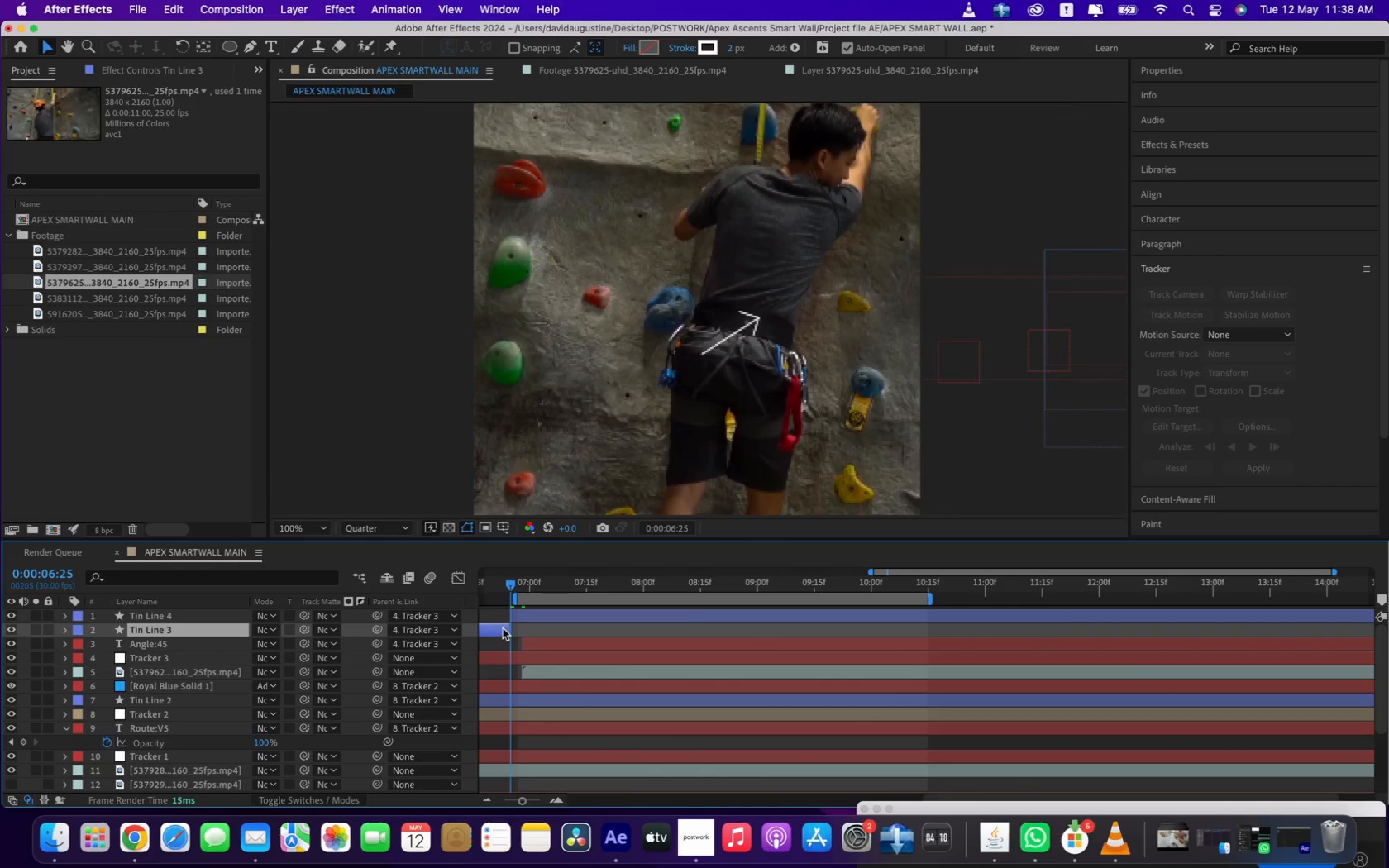 
key(Backspace)
 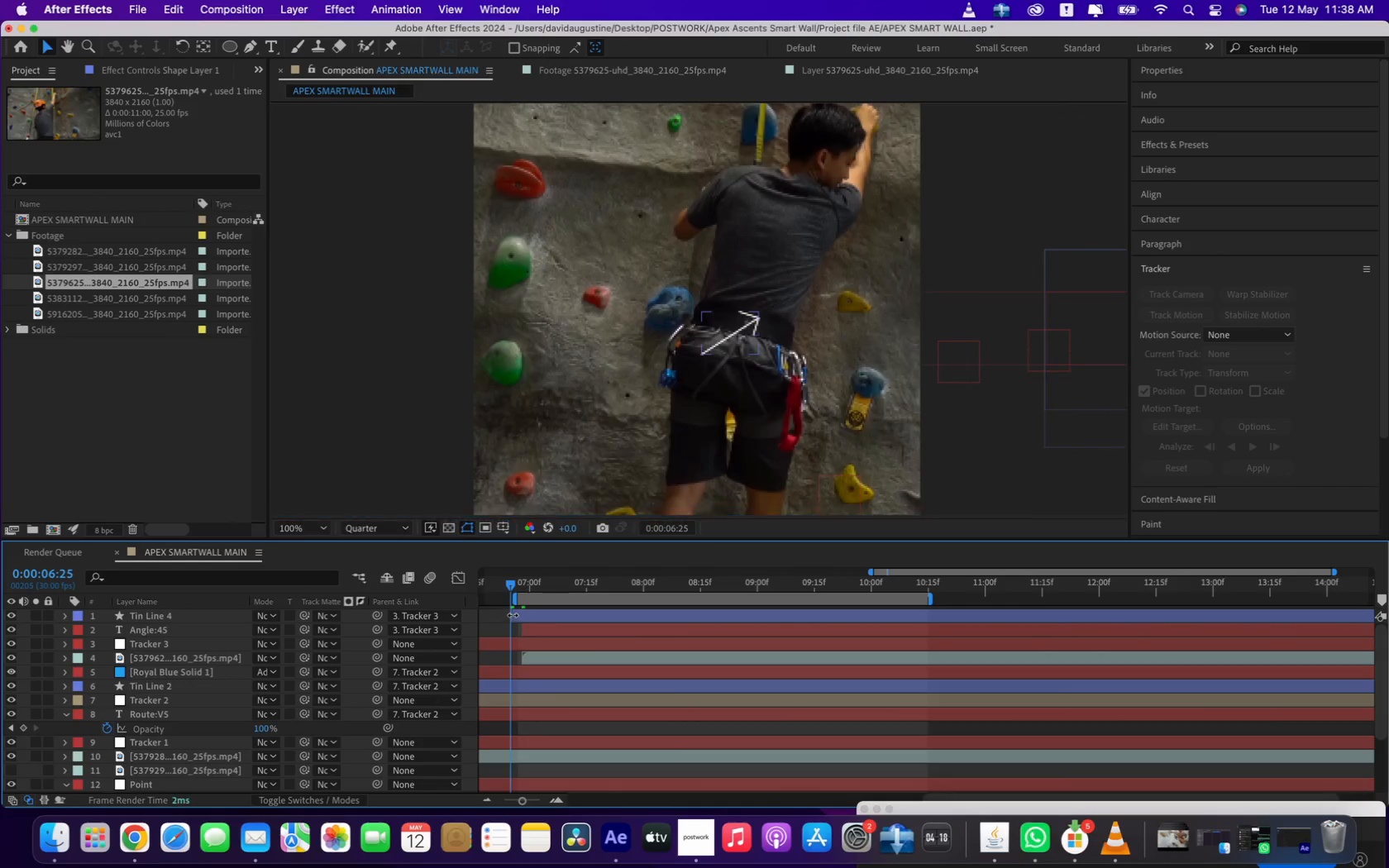 
left_click_drag(start_coordinate=[513, 615], to_coordinate=[523, 618])
 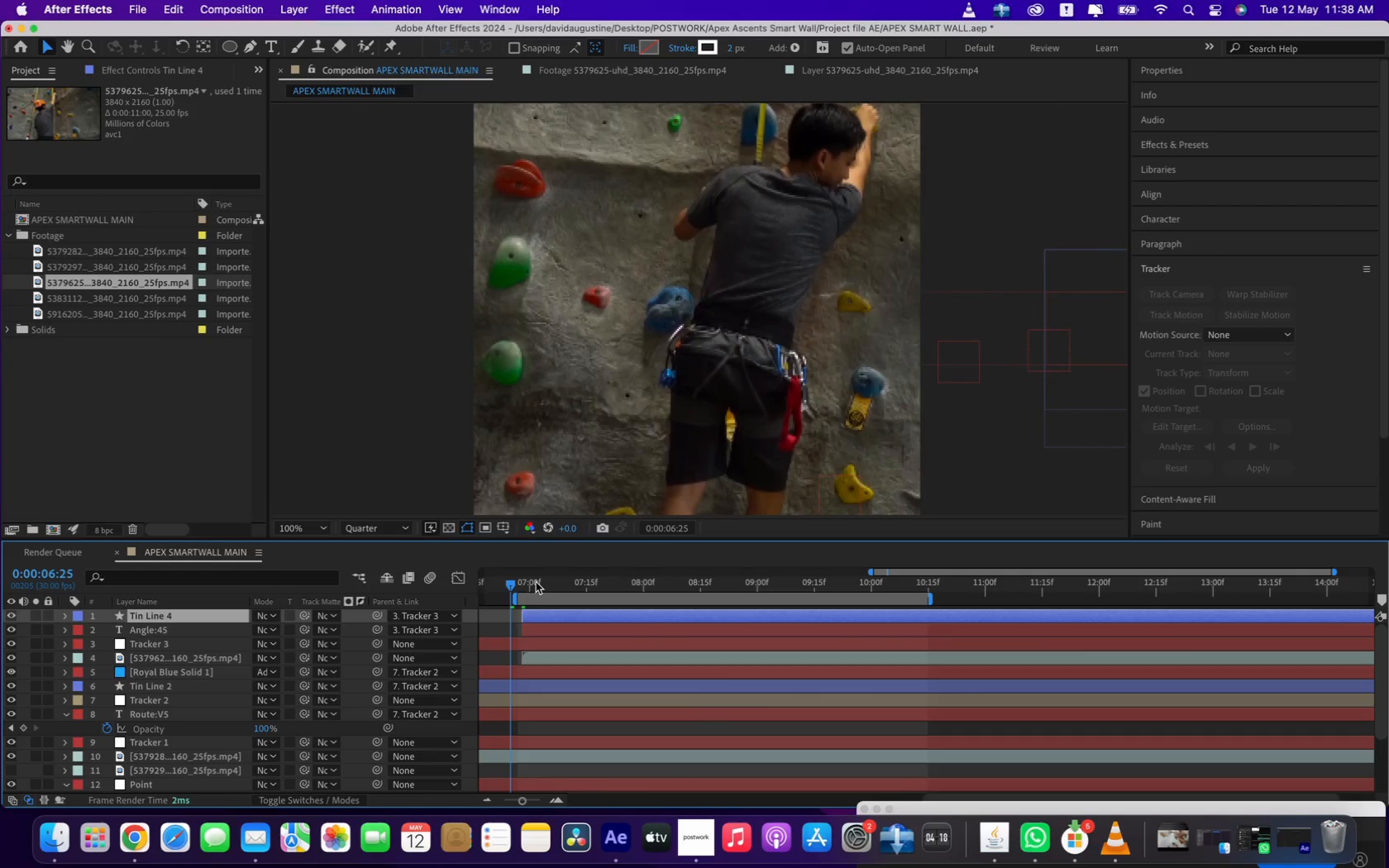 
left_click([536, 582])
 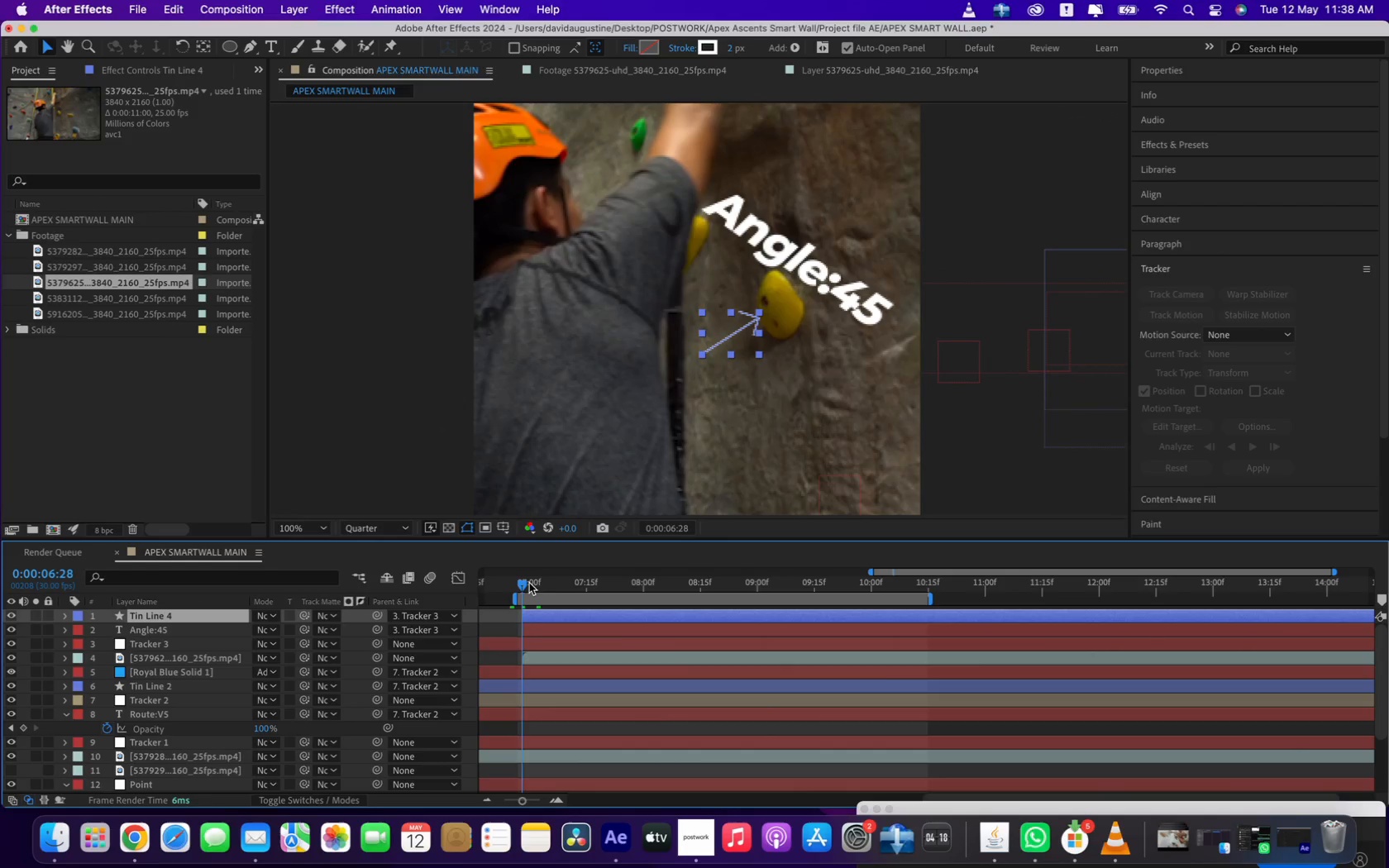 
key(Space)
 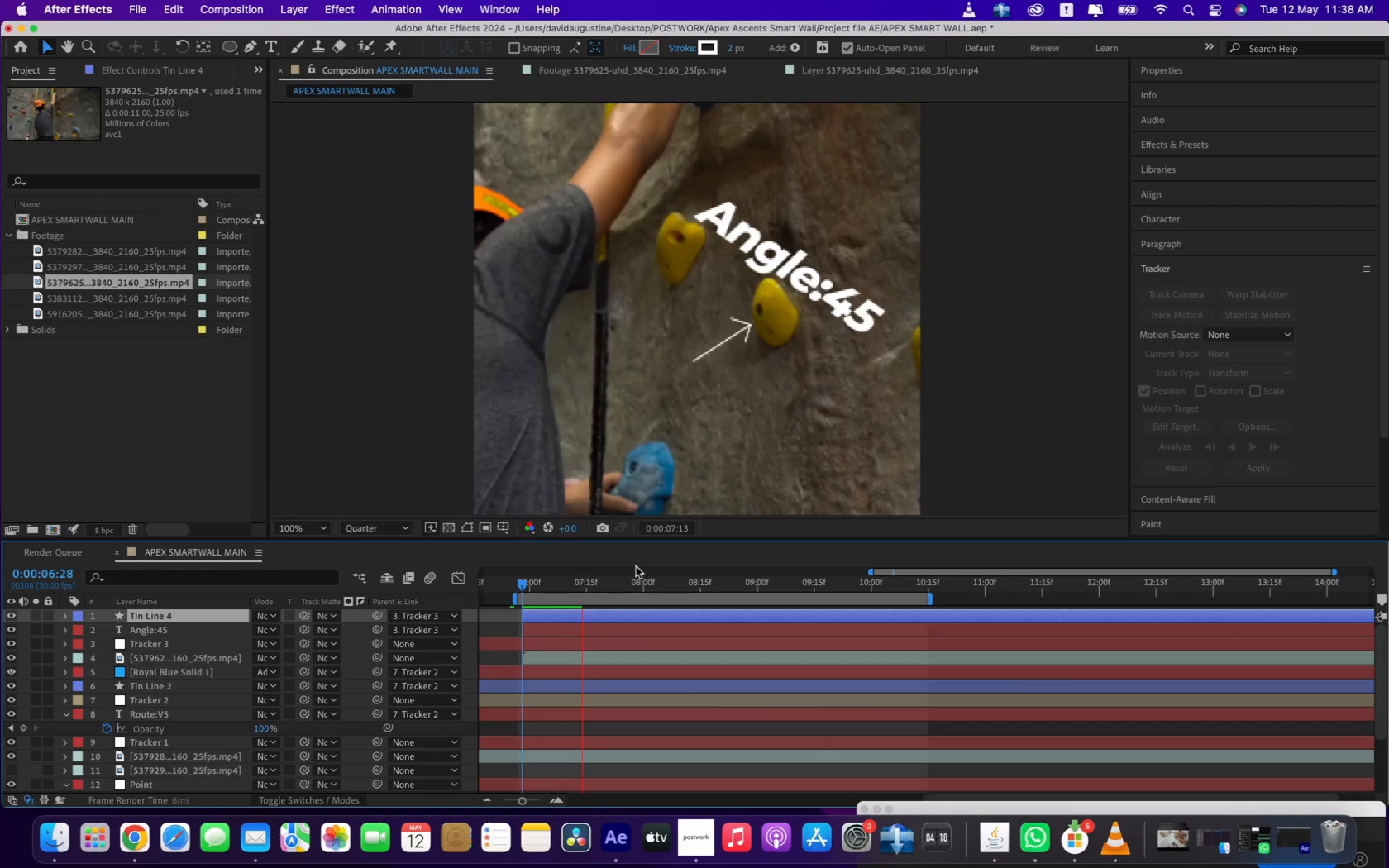 
wait(5.66)
 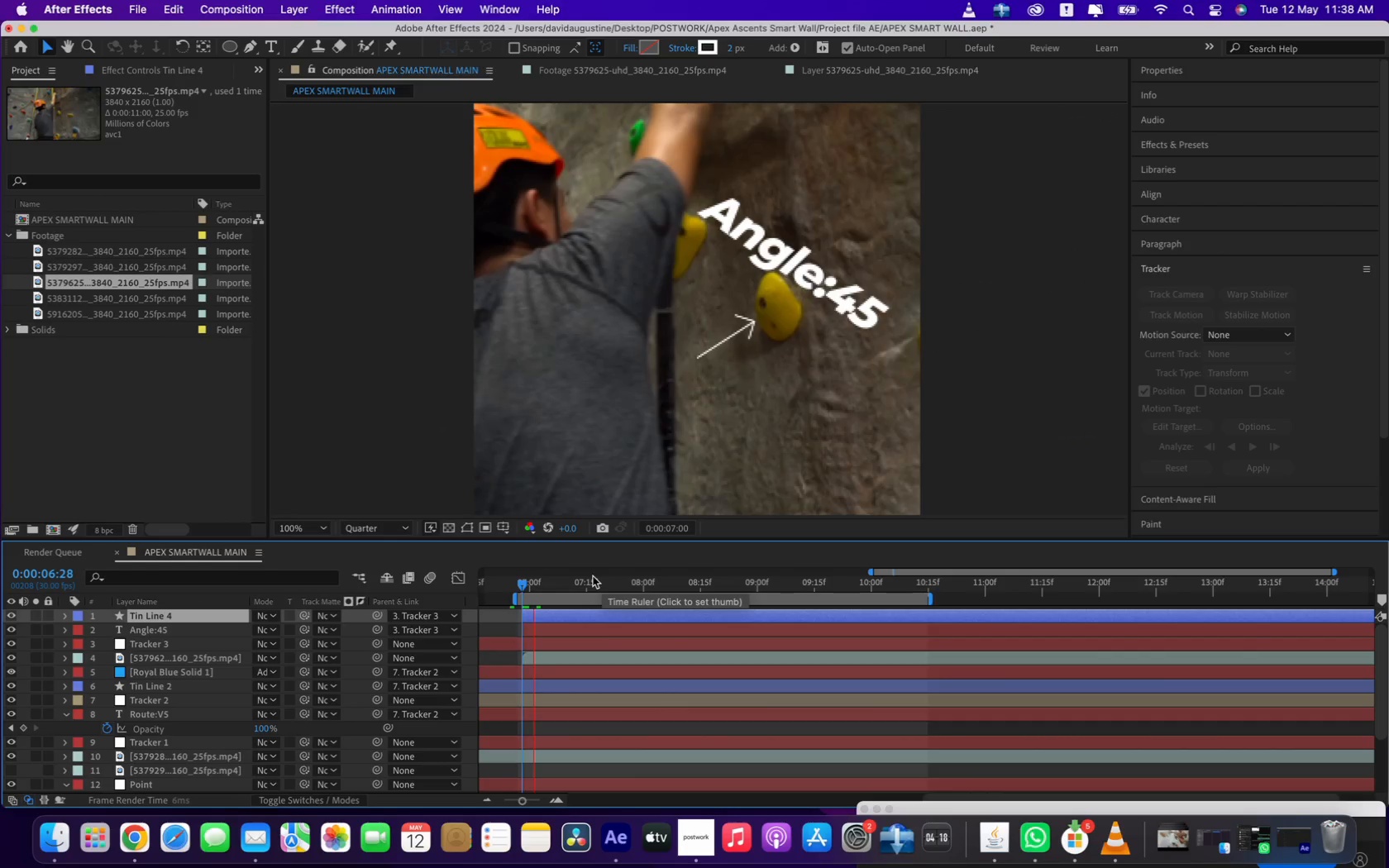 
key(Space)
 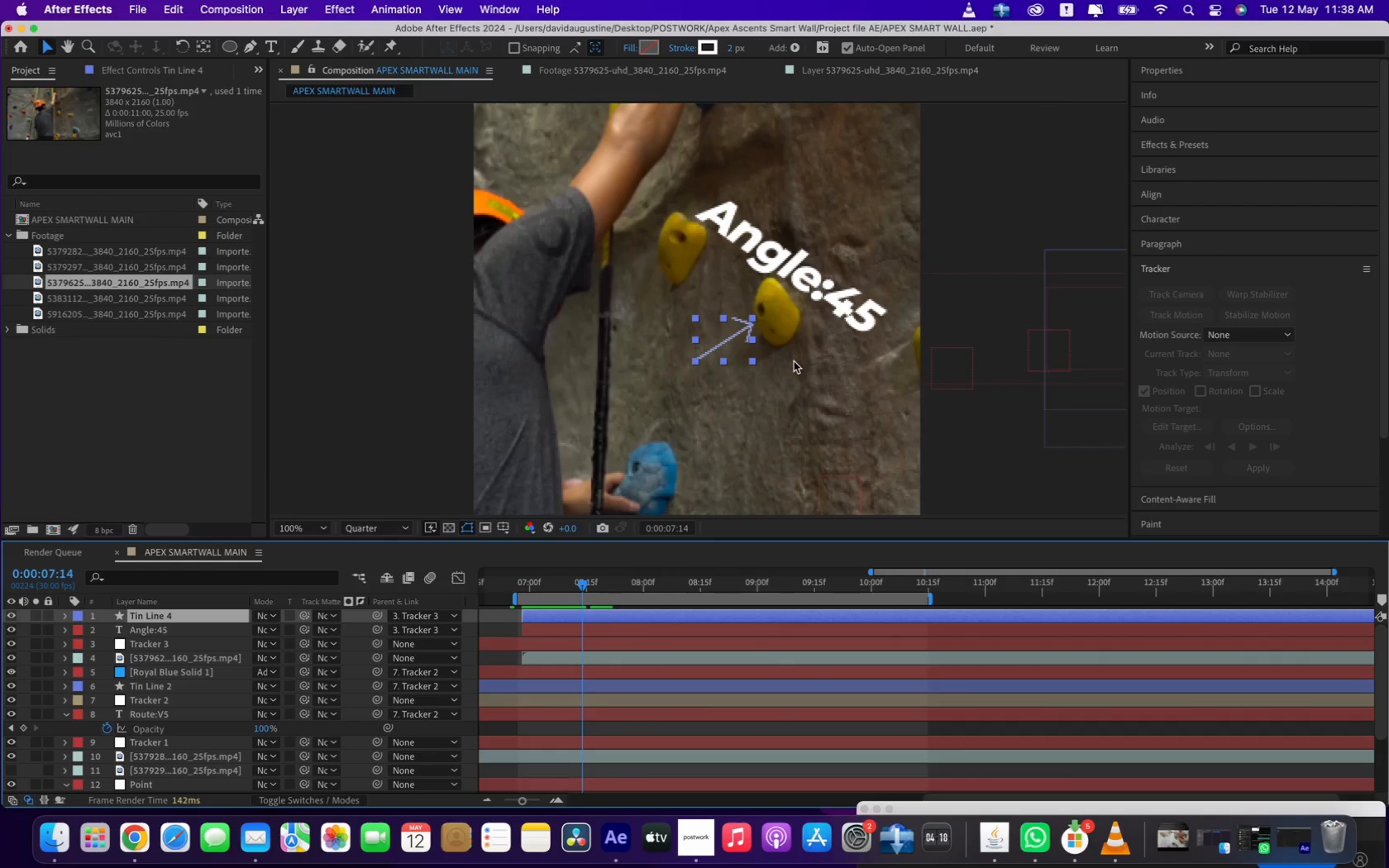 
scroll: coordinate [793, 361], scroll_direction: down, amount: 1.0
 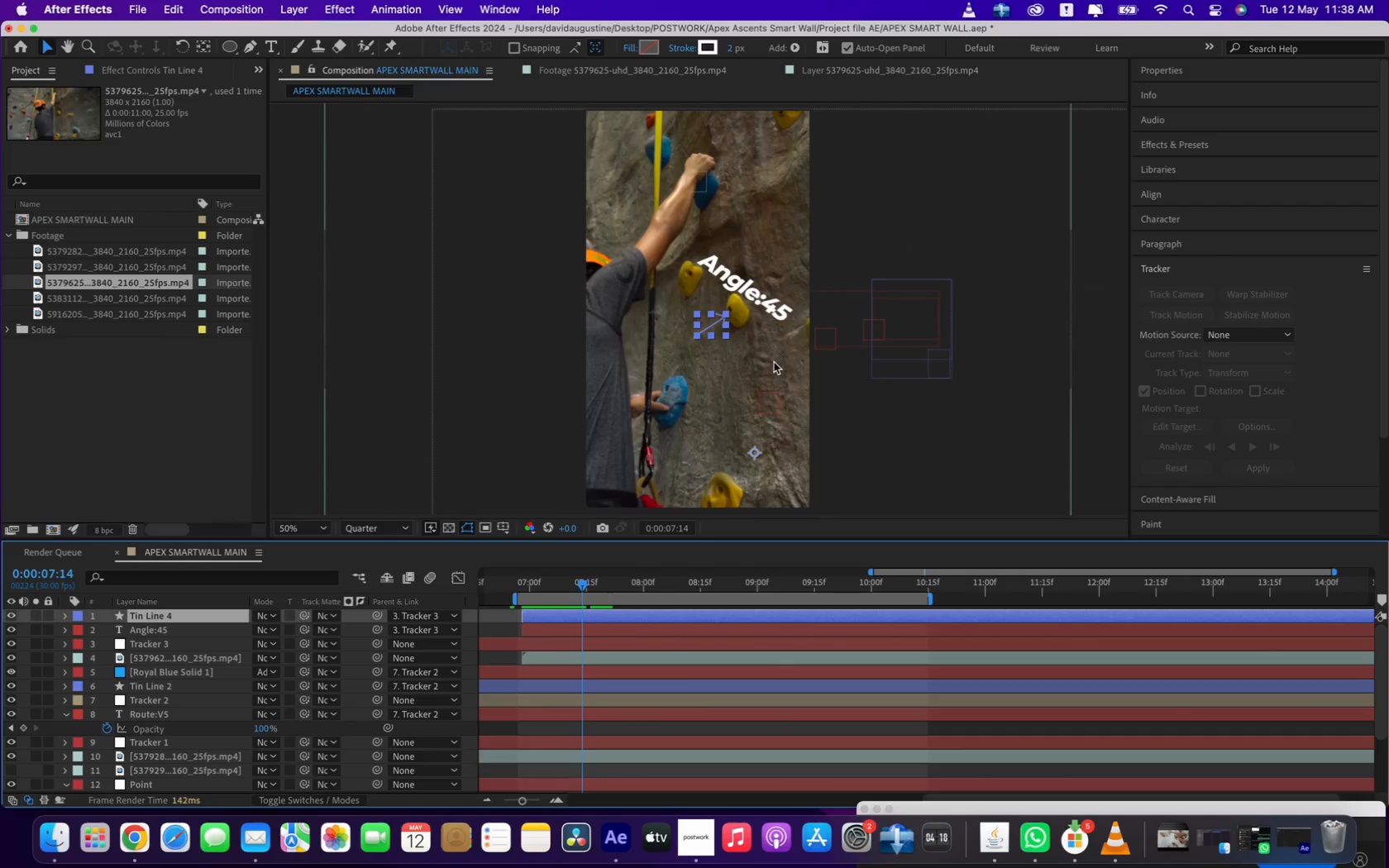 
scroll: coordinate [774, 362], scroll_direction: up, amount: 1.0
 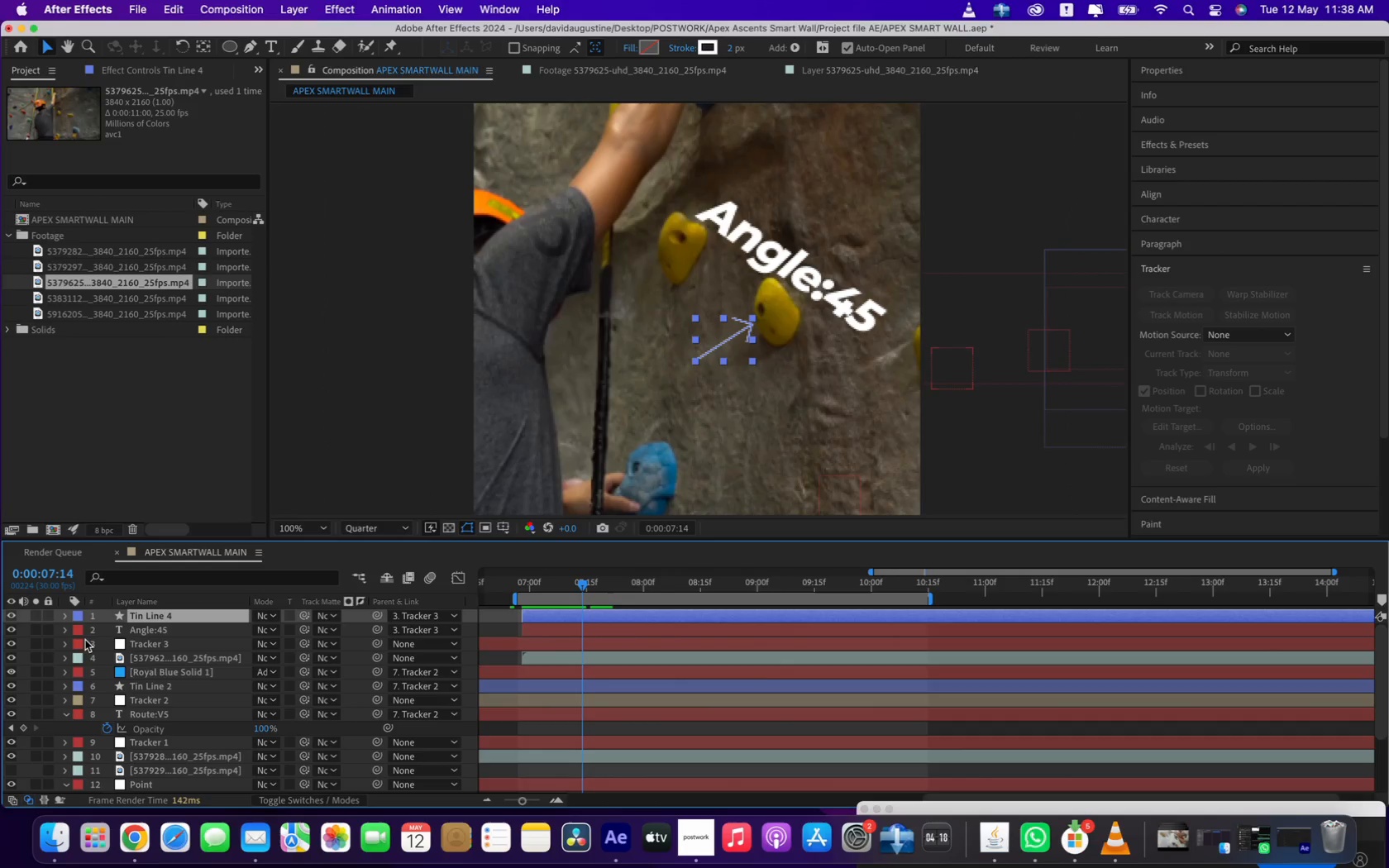 
left_click([100, 627])
 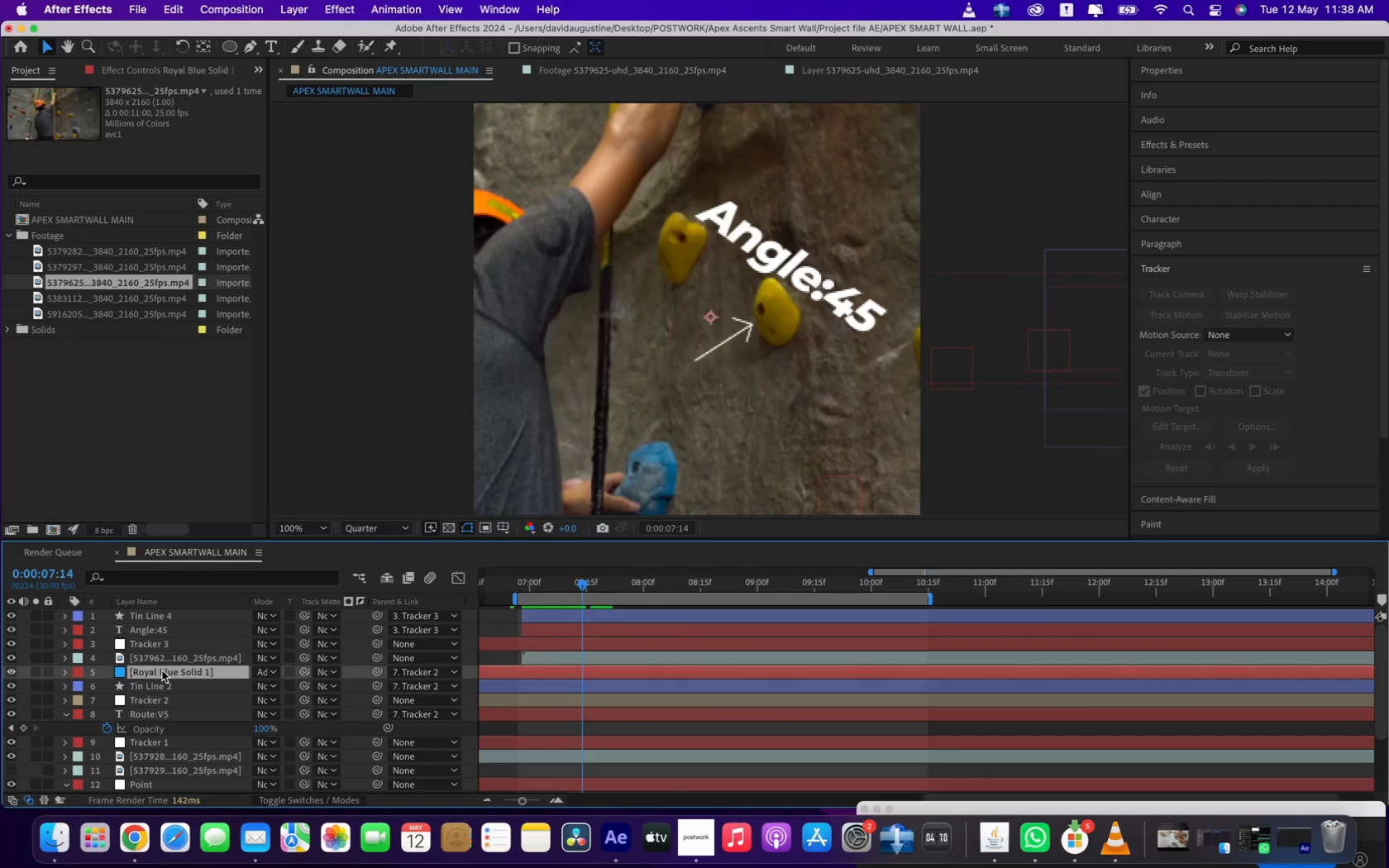 
scroll: coordinate [613, 346], scroll_direction: down, amount: 3.0
 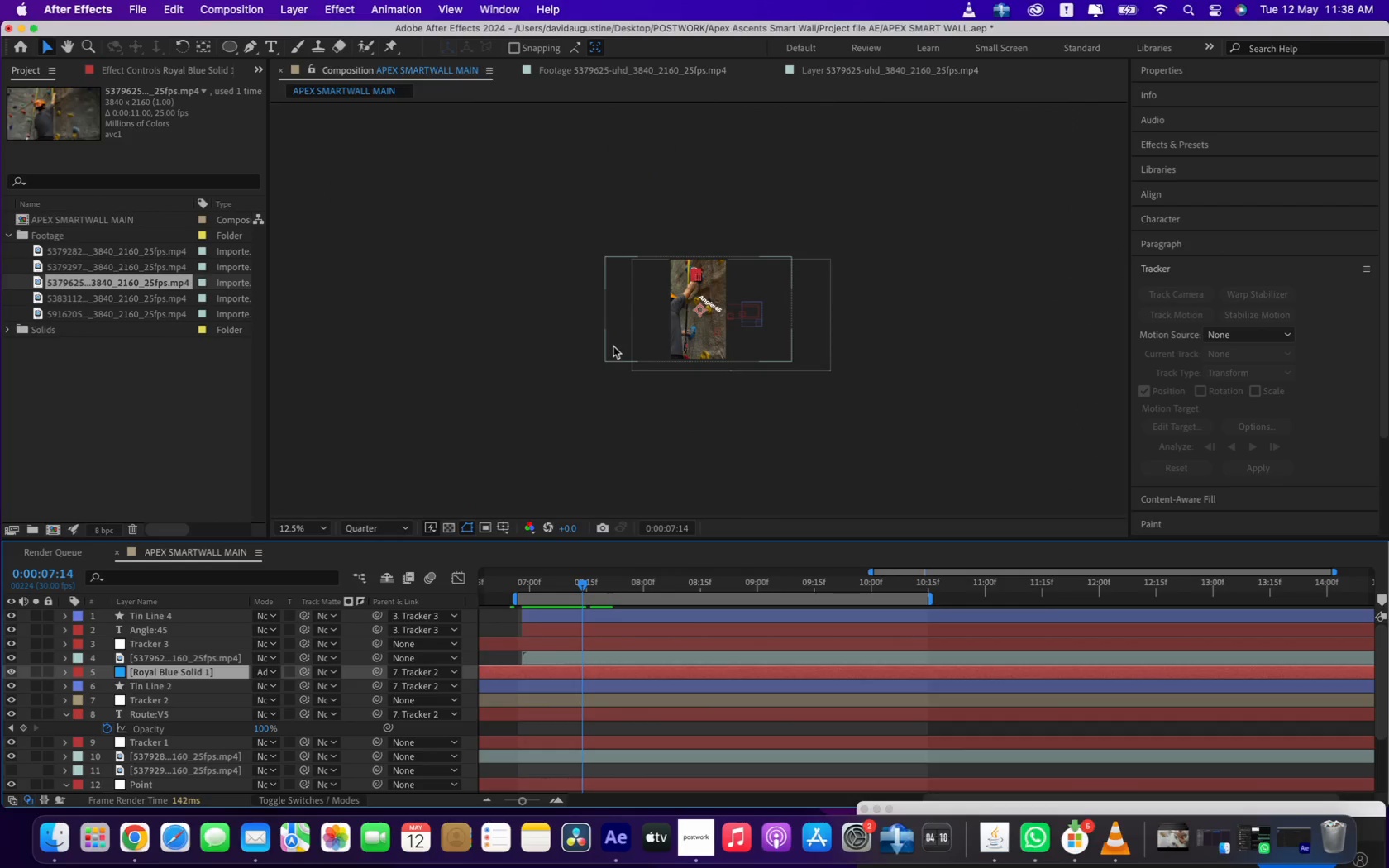 
scroll: coordinate [613, 346], scroll_direction: up, amount: 2.0
 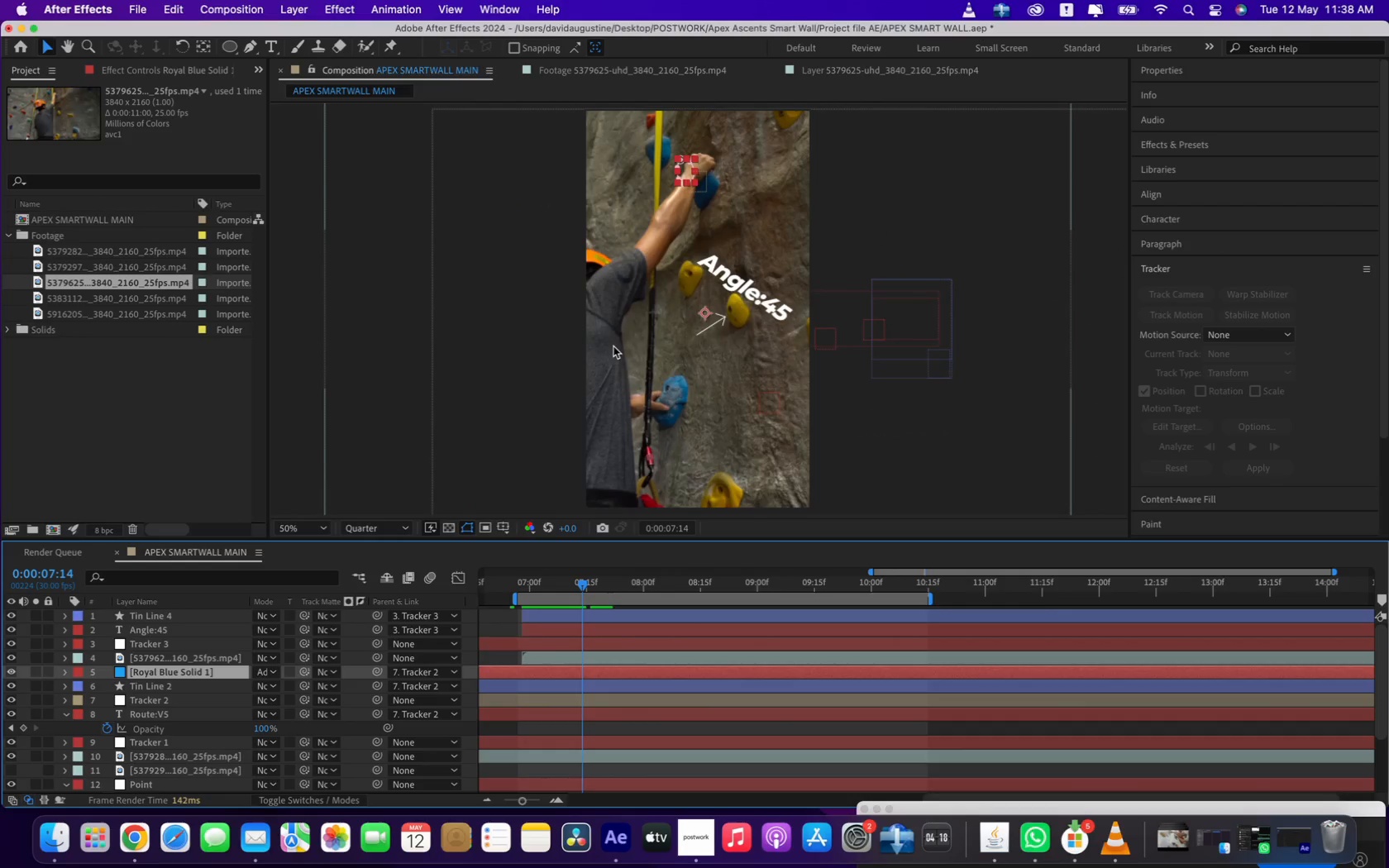 
key(Meta+D)
 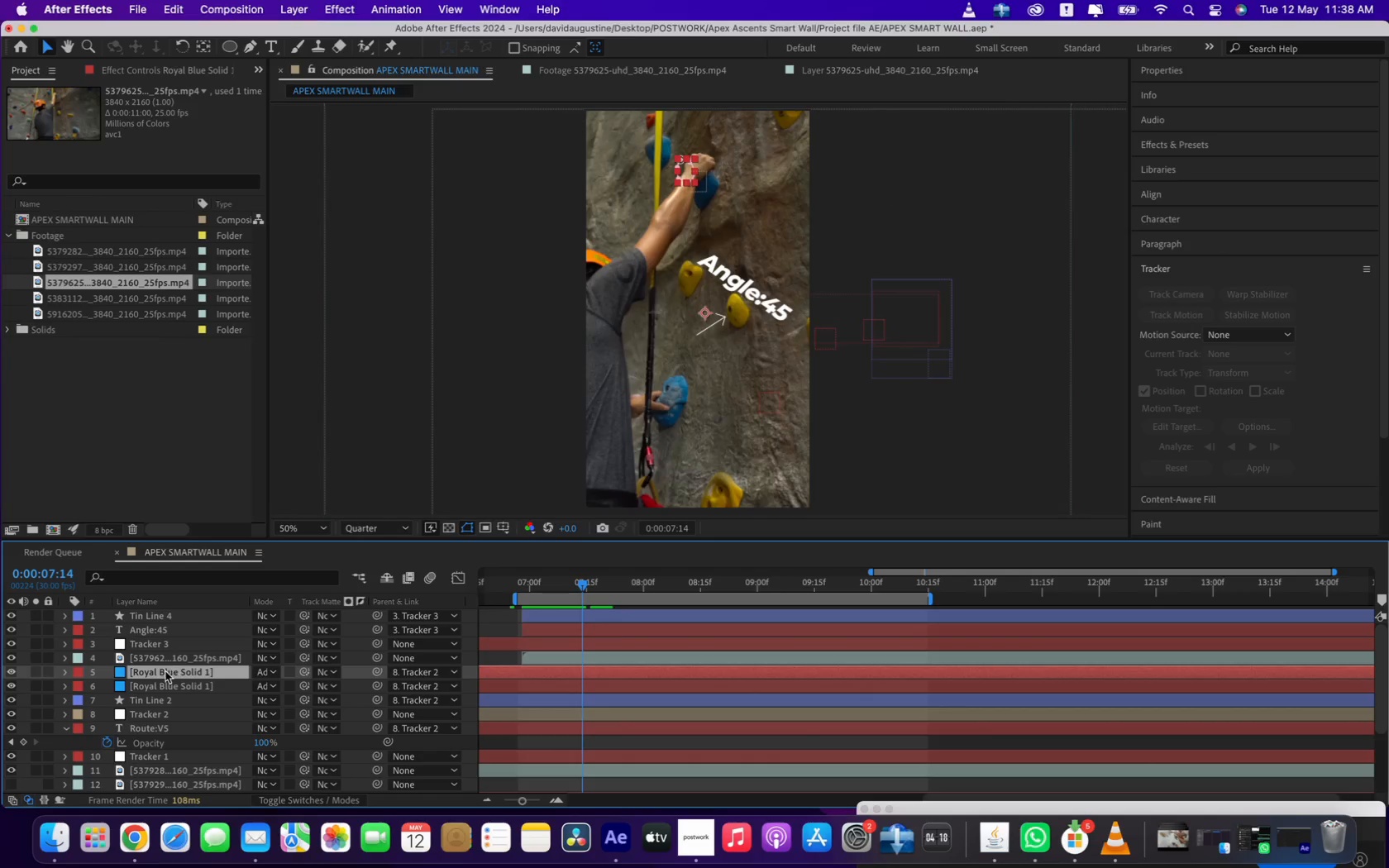 
left_click_drag(start_coordinate=[165, 672], to_coordinate=[184, 613])
 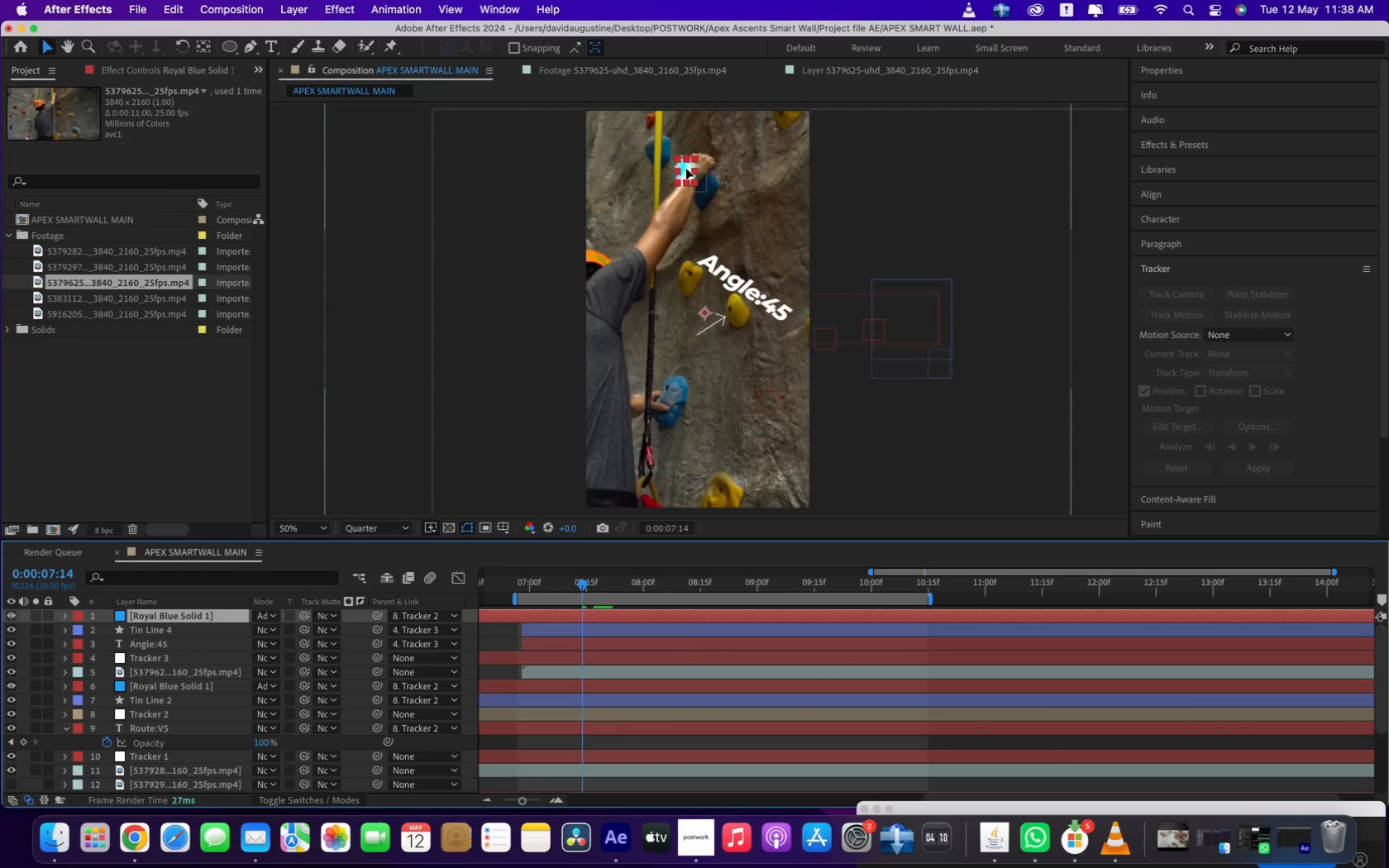 
scroll: coordinate [689, 155], scroll_direction: up, amount: 1.0
 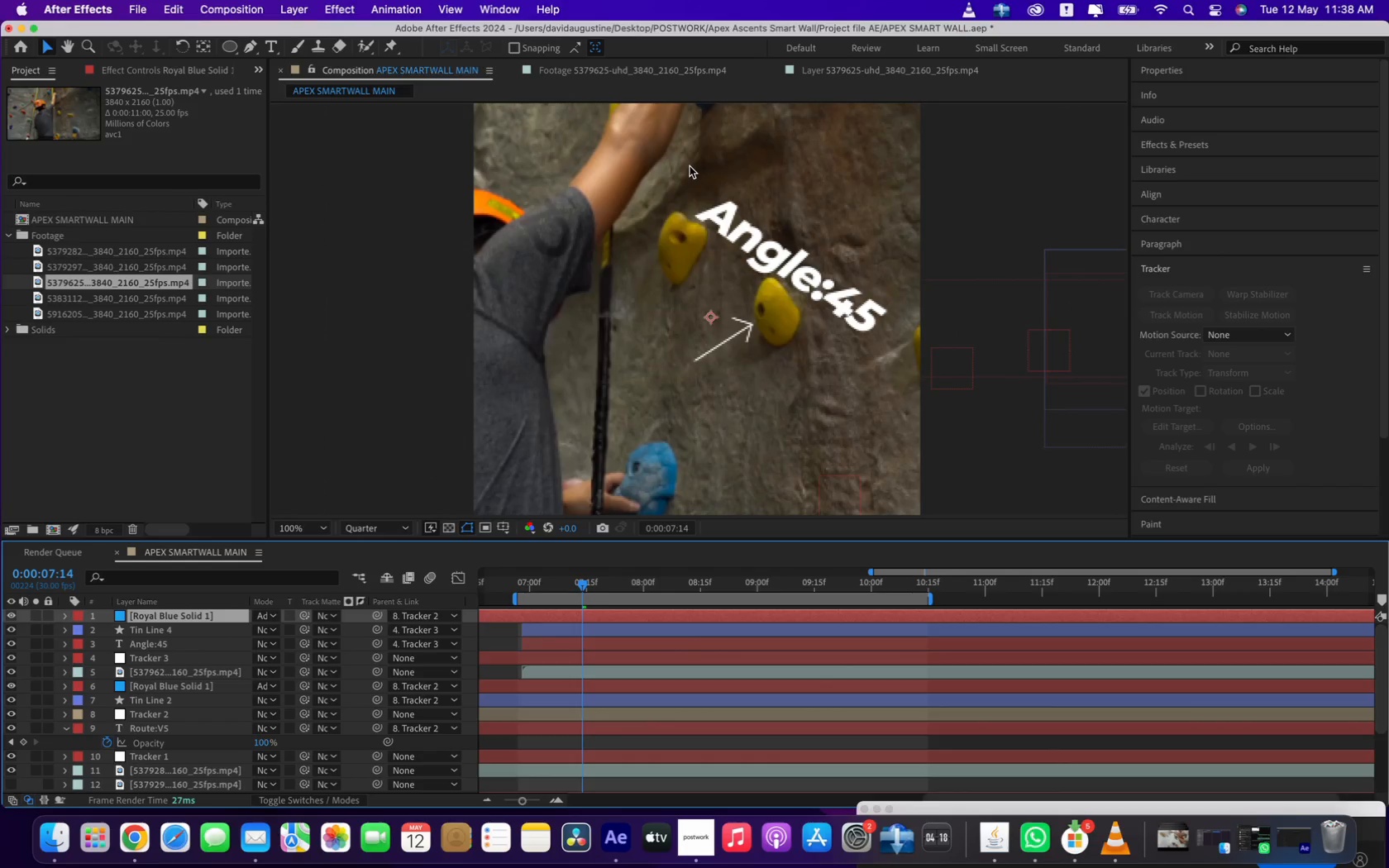 
key(H)
 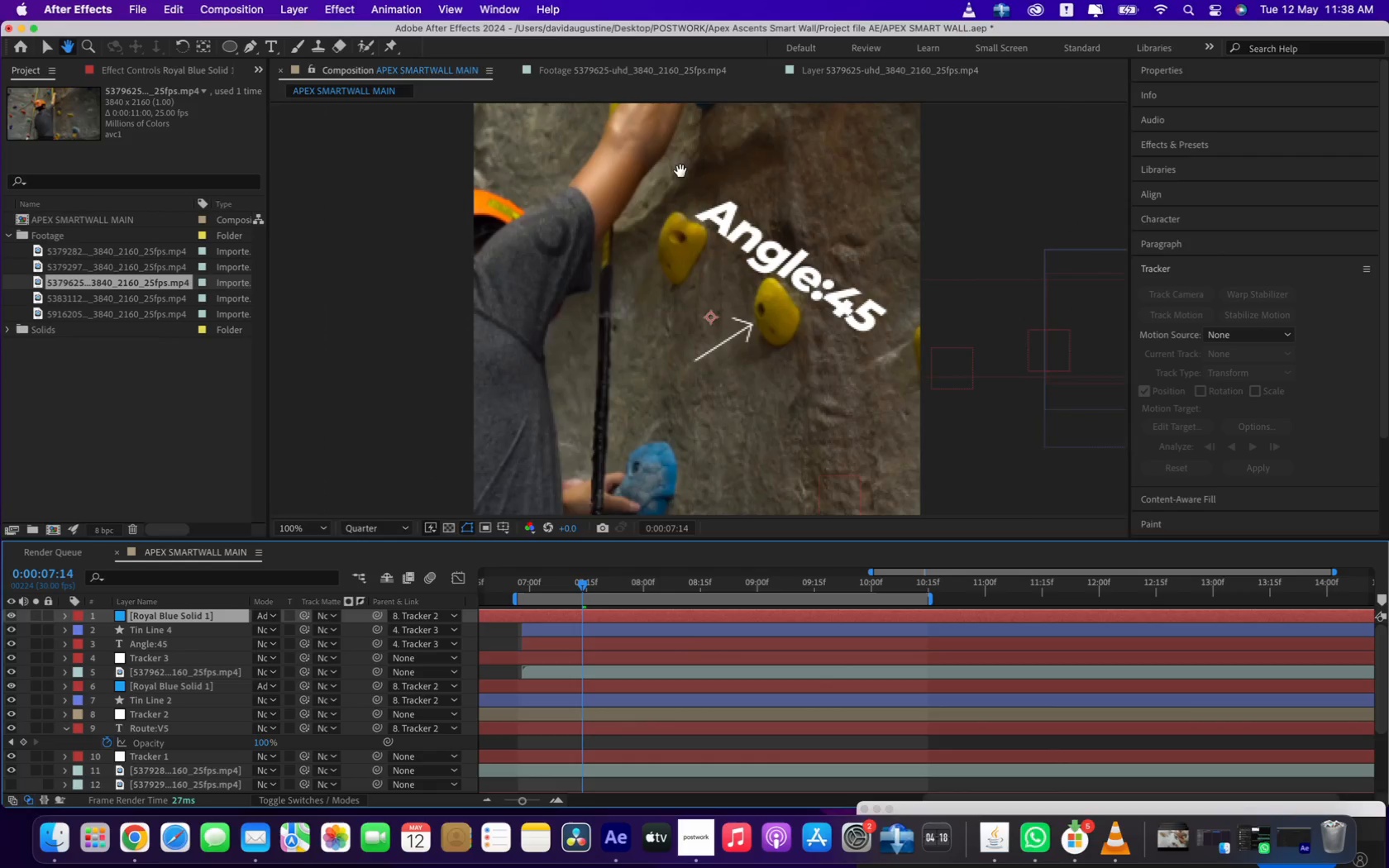 
left_click_drag(start_coordinate=[680, 171], to_coordinate=[685, 315])
 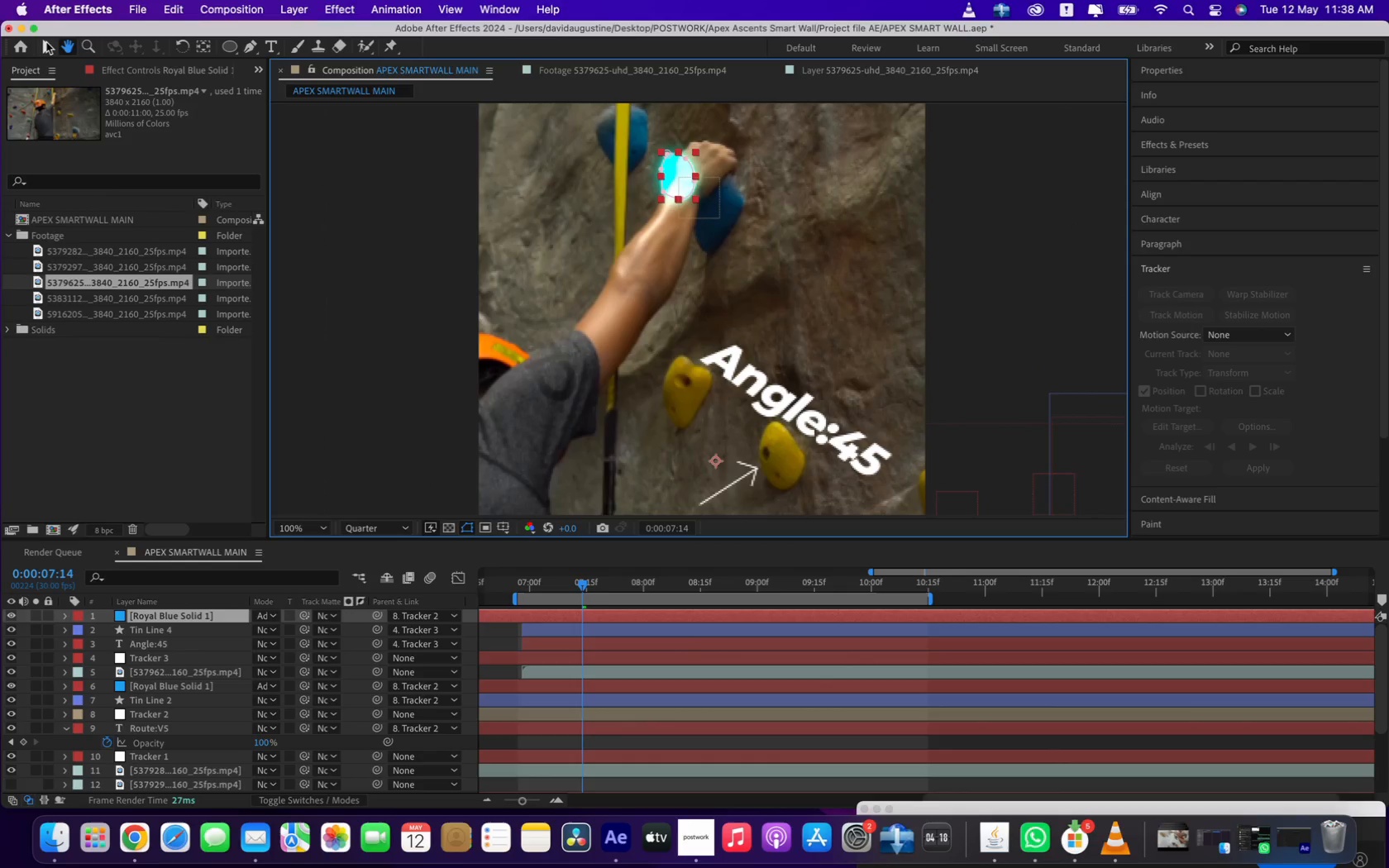 
left_click([45, 42])
 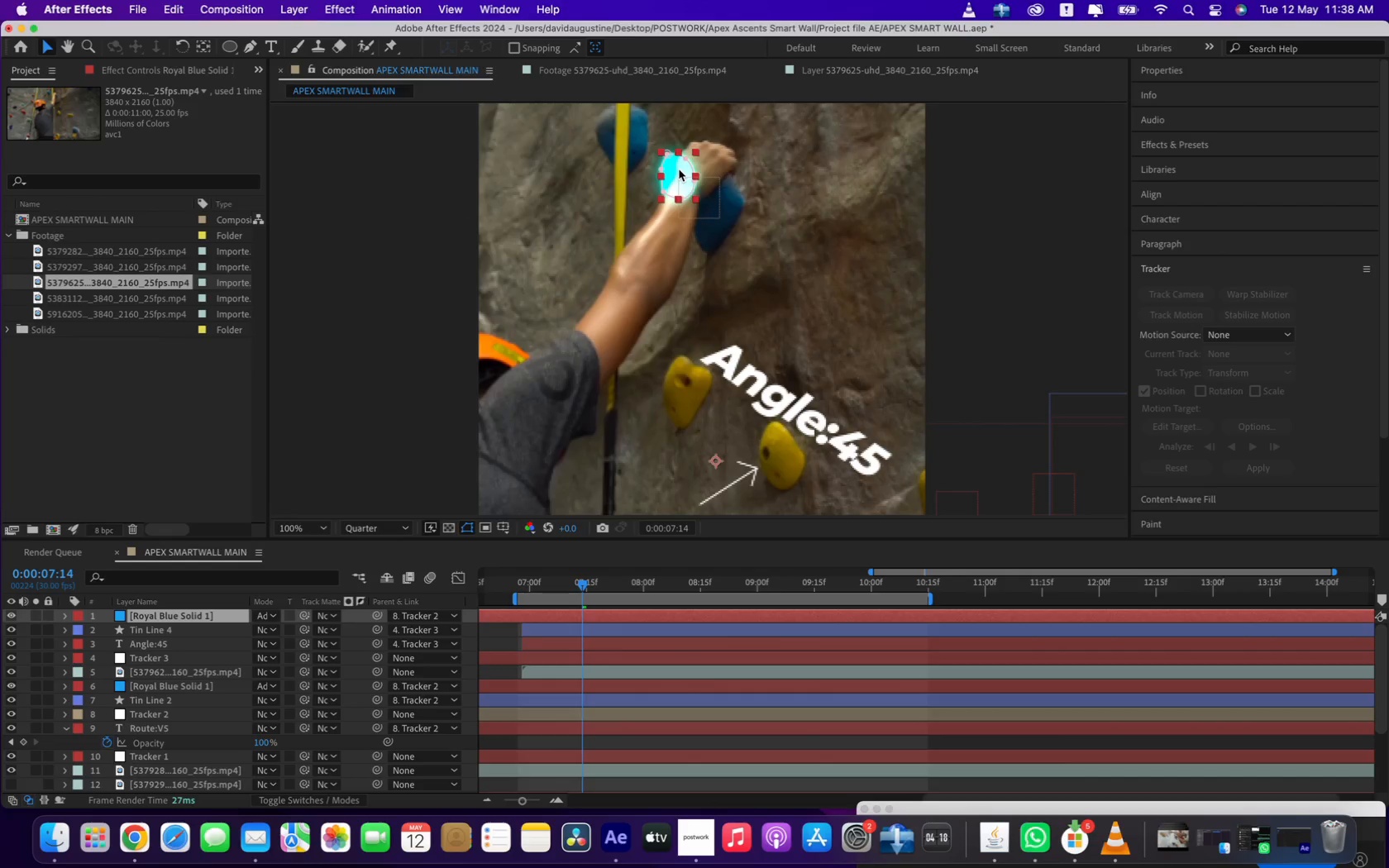 
left_click_drag(start_coordinate=[678, 170], to_coordinate=[776, 441])
 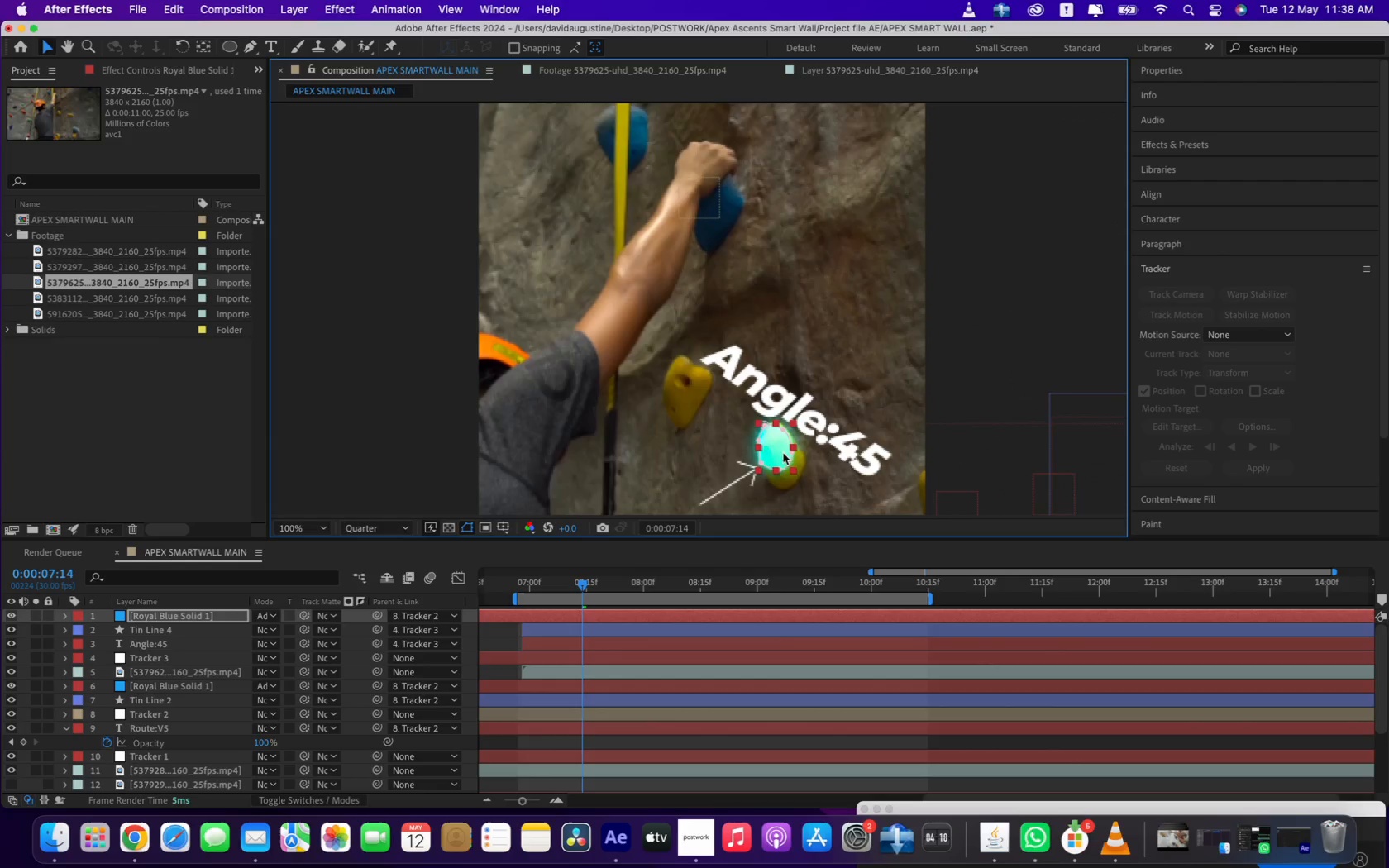 
scroll: coordinate [802, 455], scroll_direction: up, amount: 2.0
 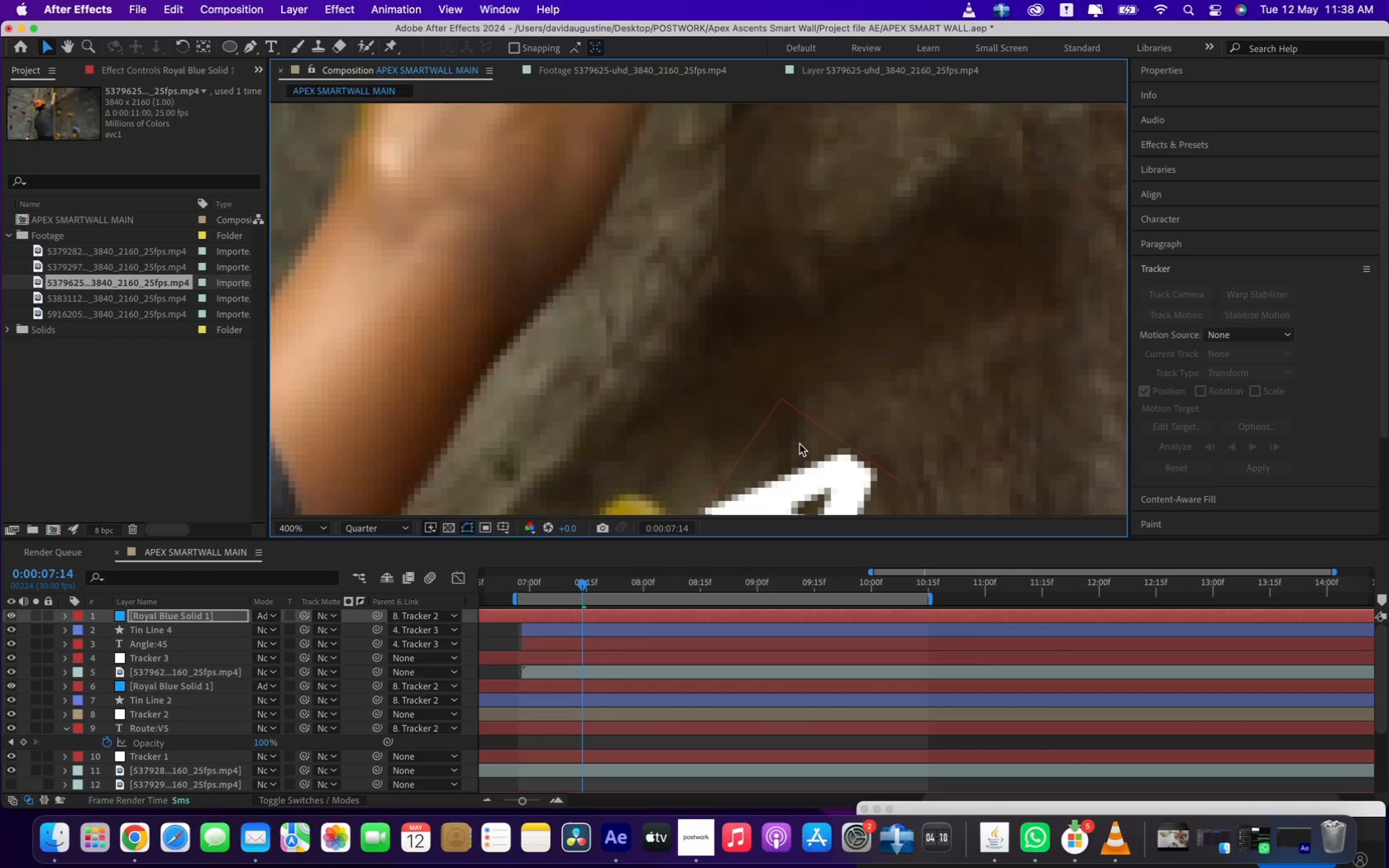 
key(H)
 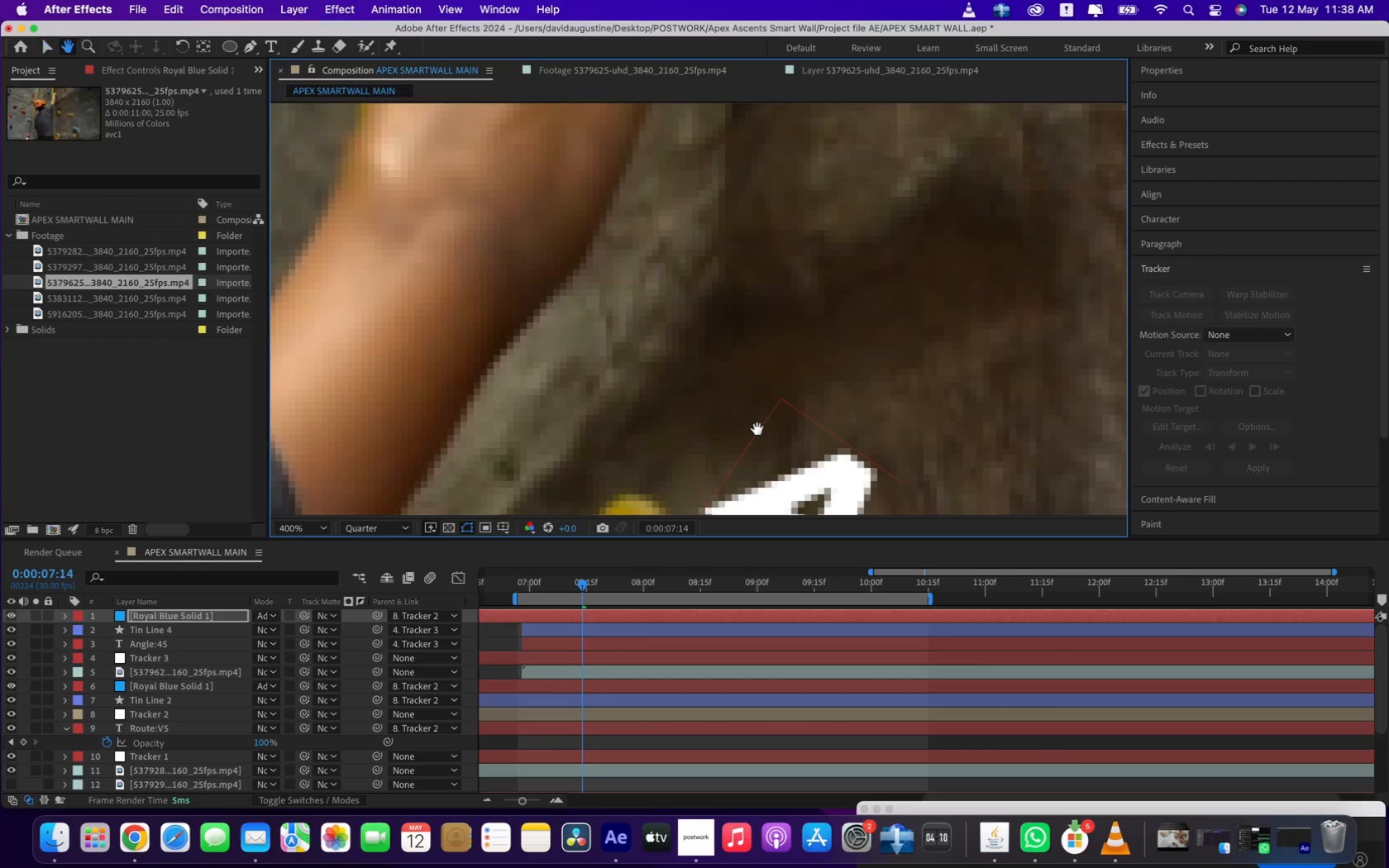 
left_click_drag(start_coordinate=[757, 429], to_coordinate=[728, 227])
 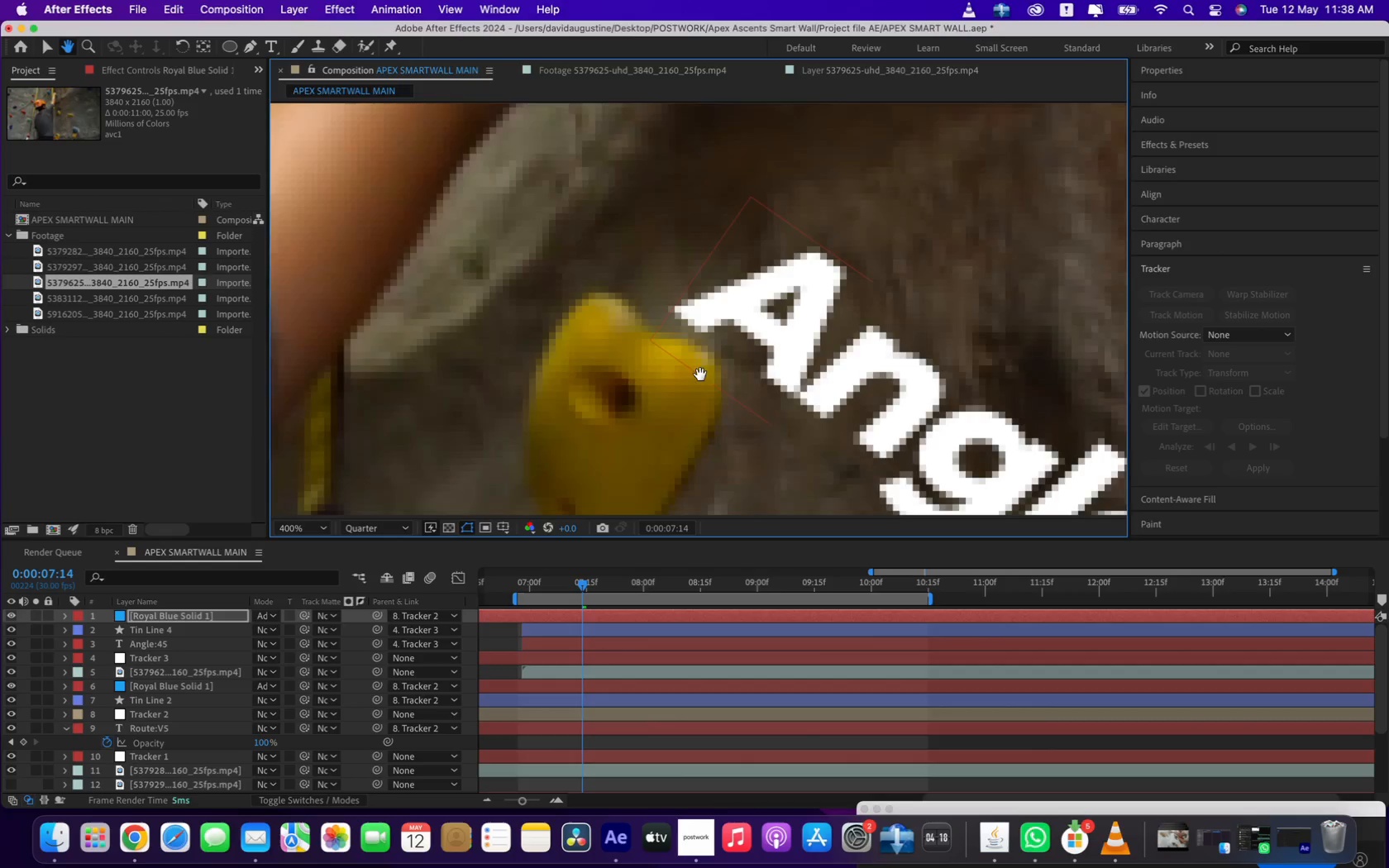 
left_click_drag(start_coordinate=[700, 375], to_coordinate=[614, 167])
 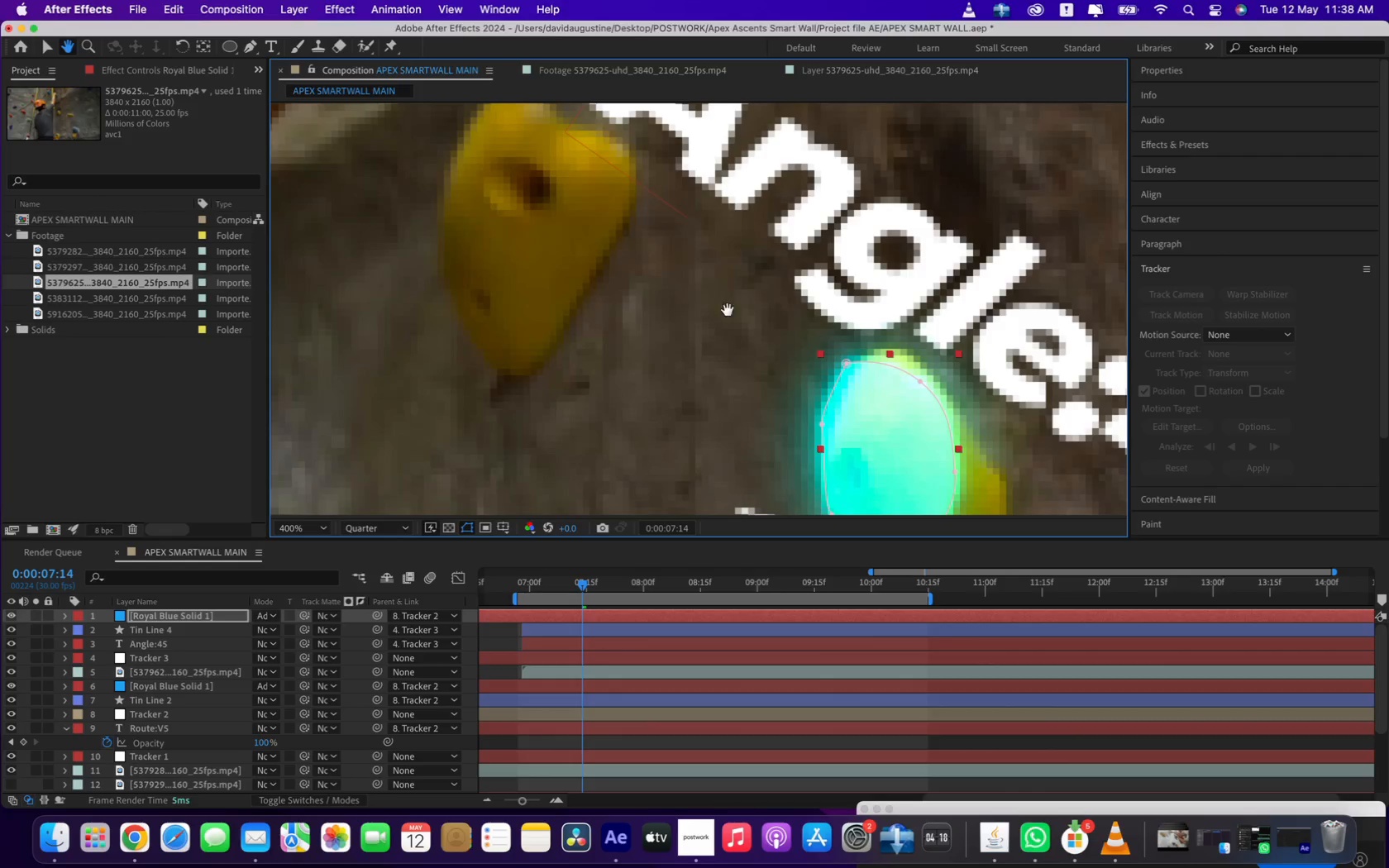 
left_click_drag(start_coordinate=[728, 311], to_coordinate=[535, 136])
 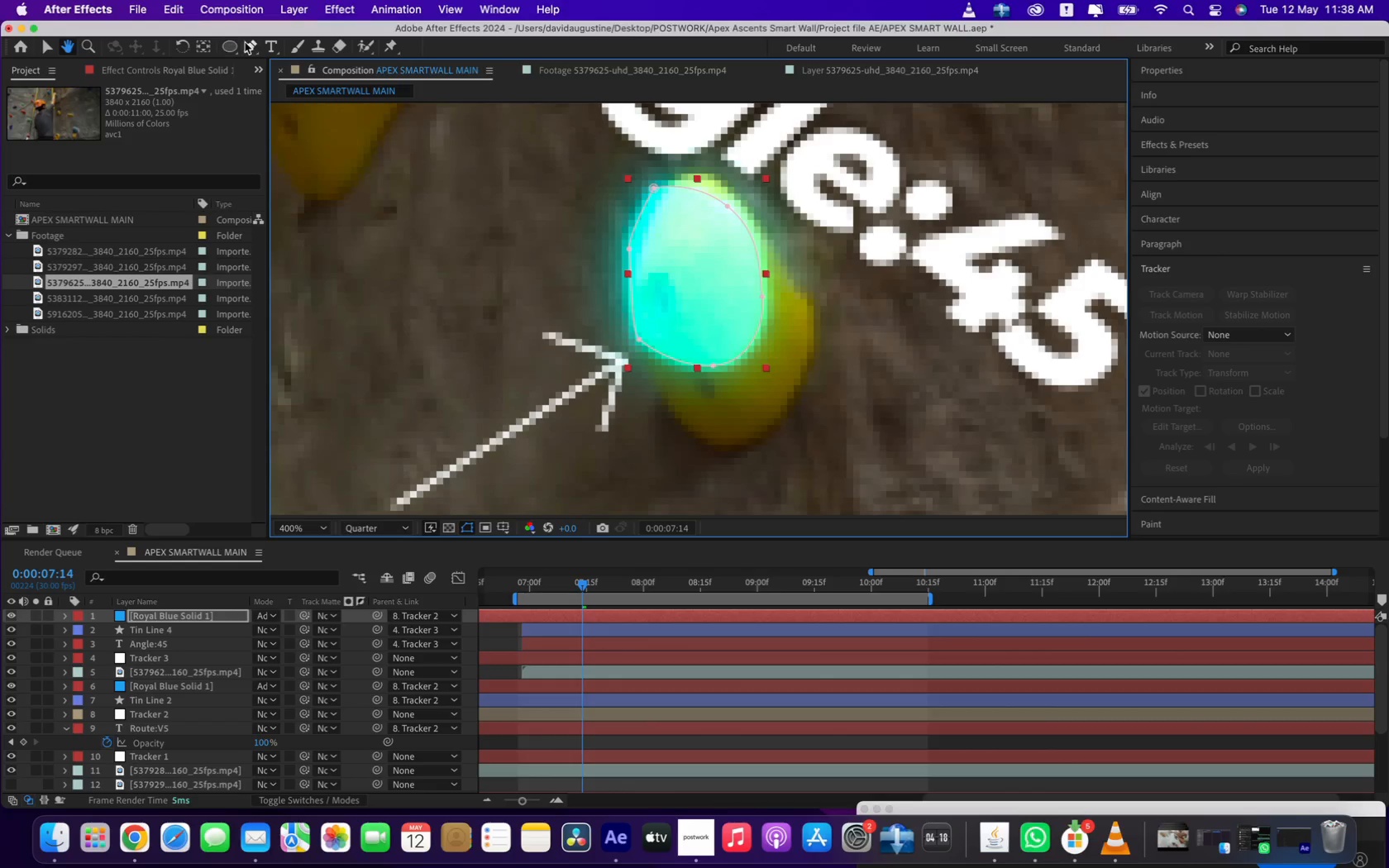 
left_click([248, 47])
 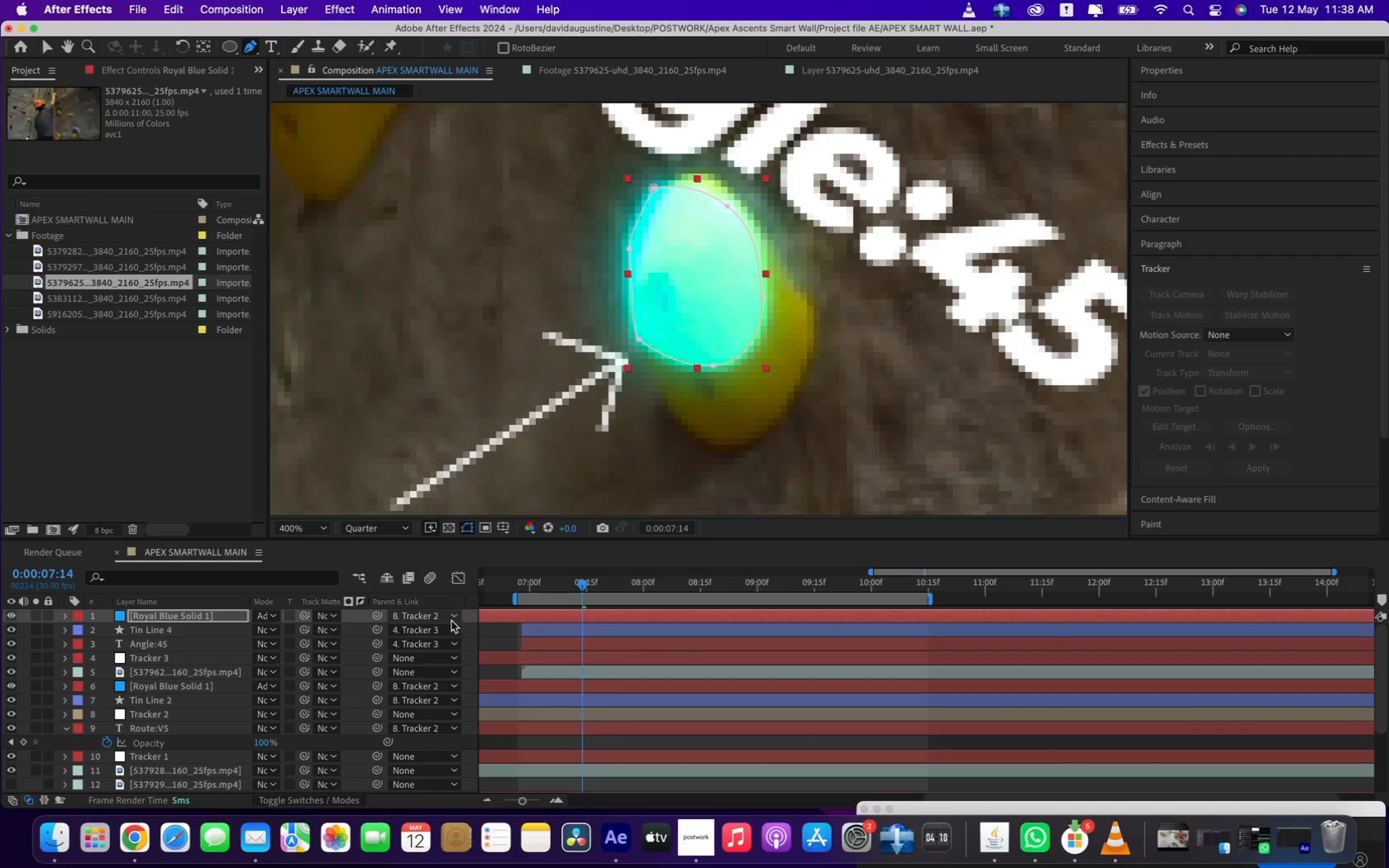 
left_click([443, 618])
 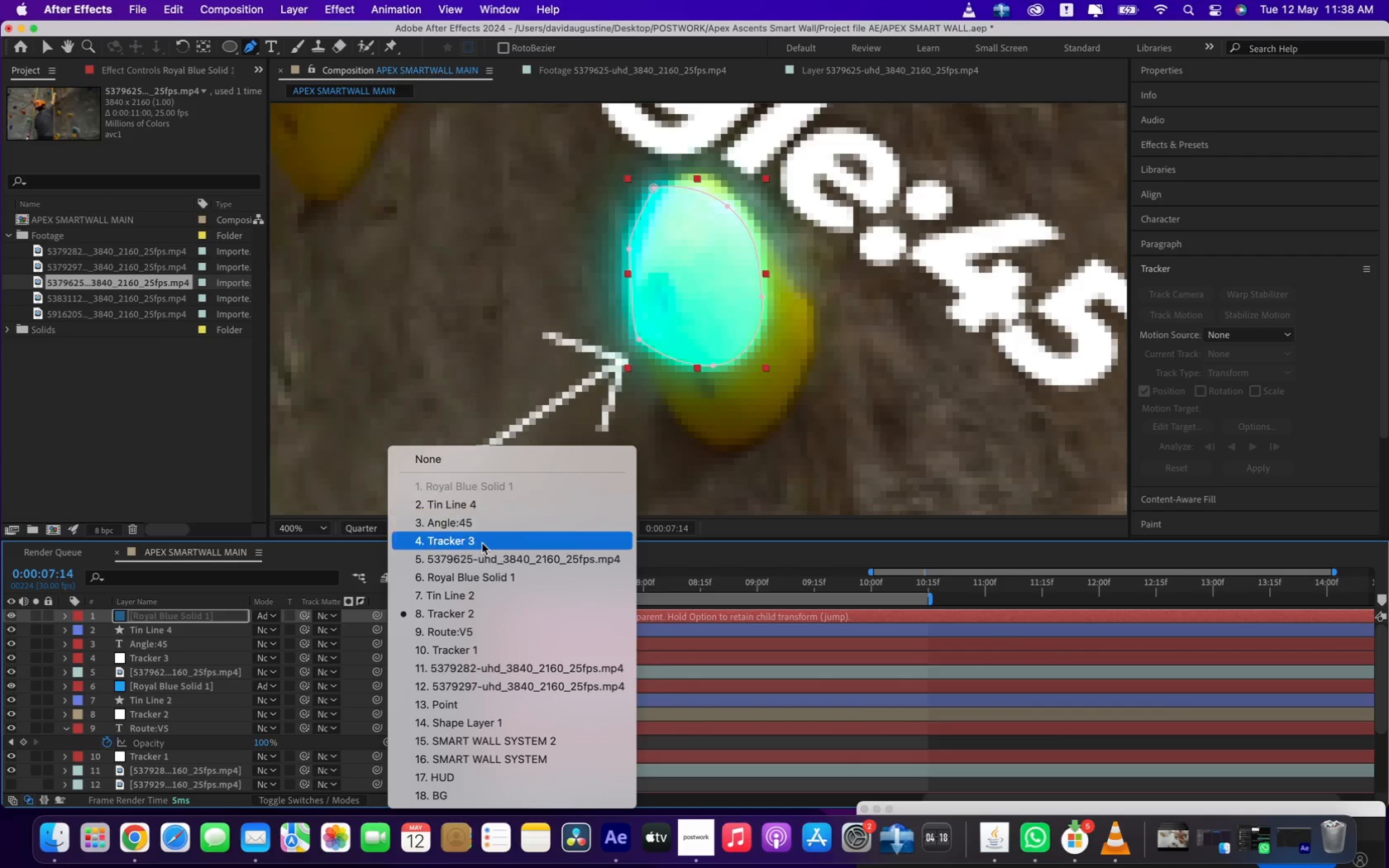 
left_click([482, 543])
 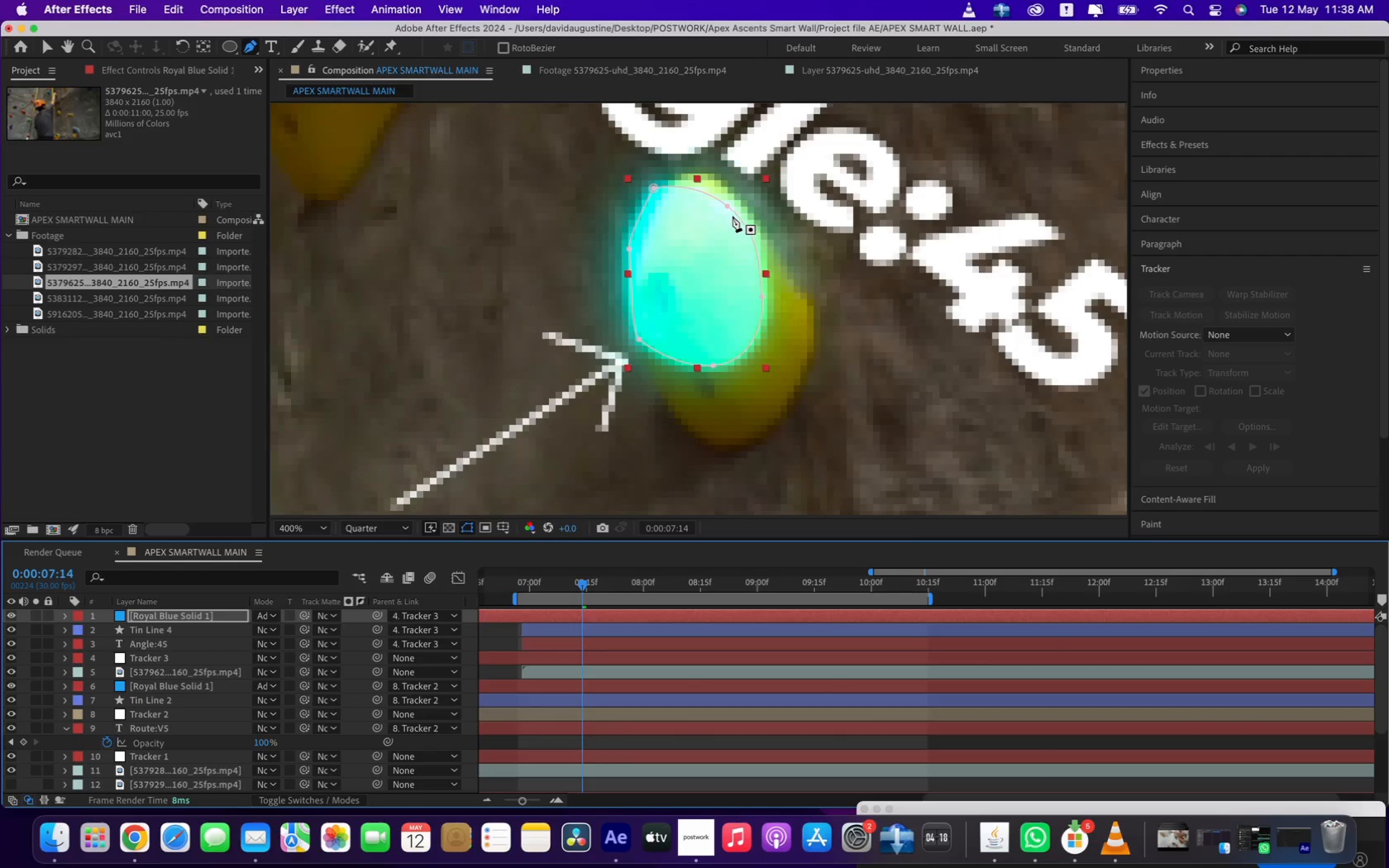 
left_click_drag(start_coordinate=[728, 207], to_coordinate=[744, 199])
 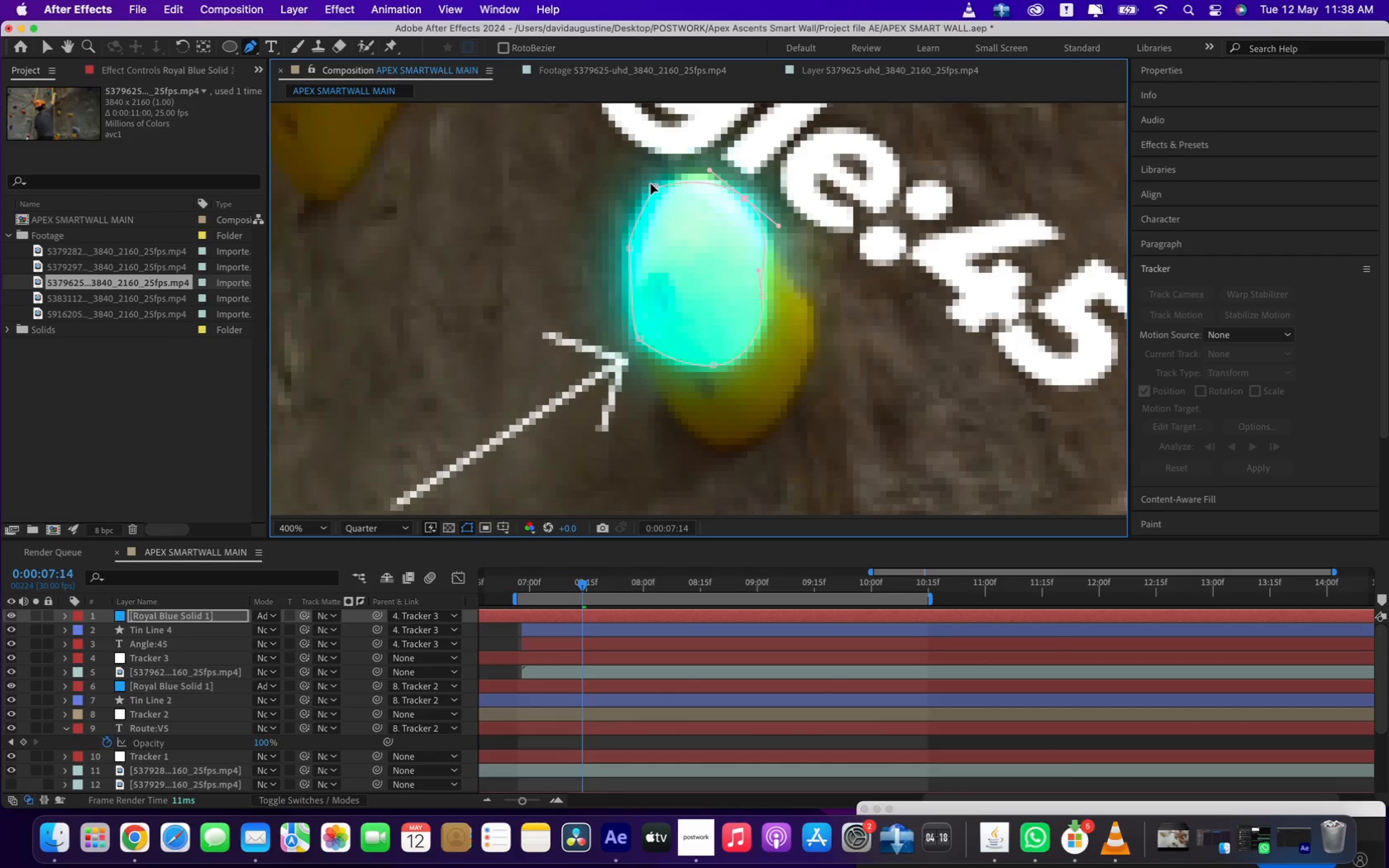 
left_click_drag(start_coordinate=[652, 184], to_coordinate=[674, 169])
 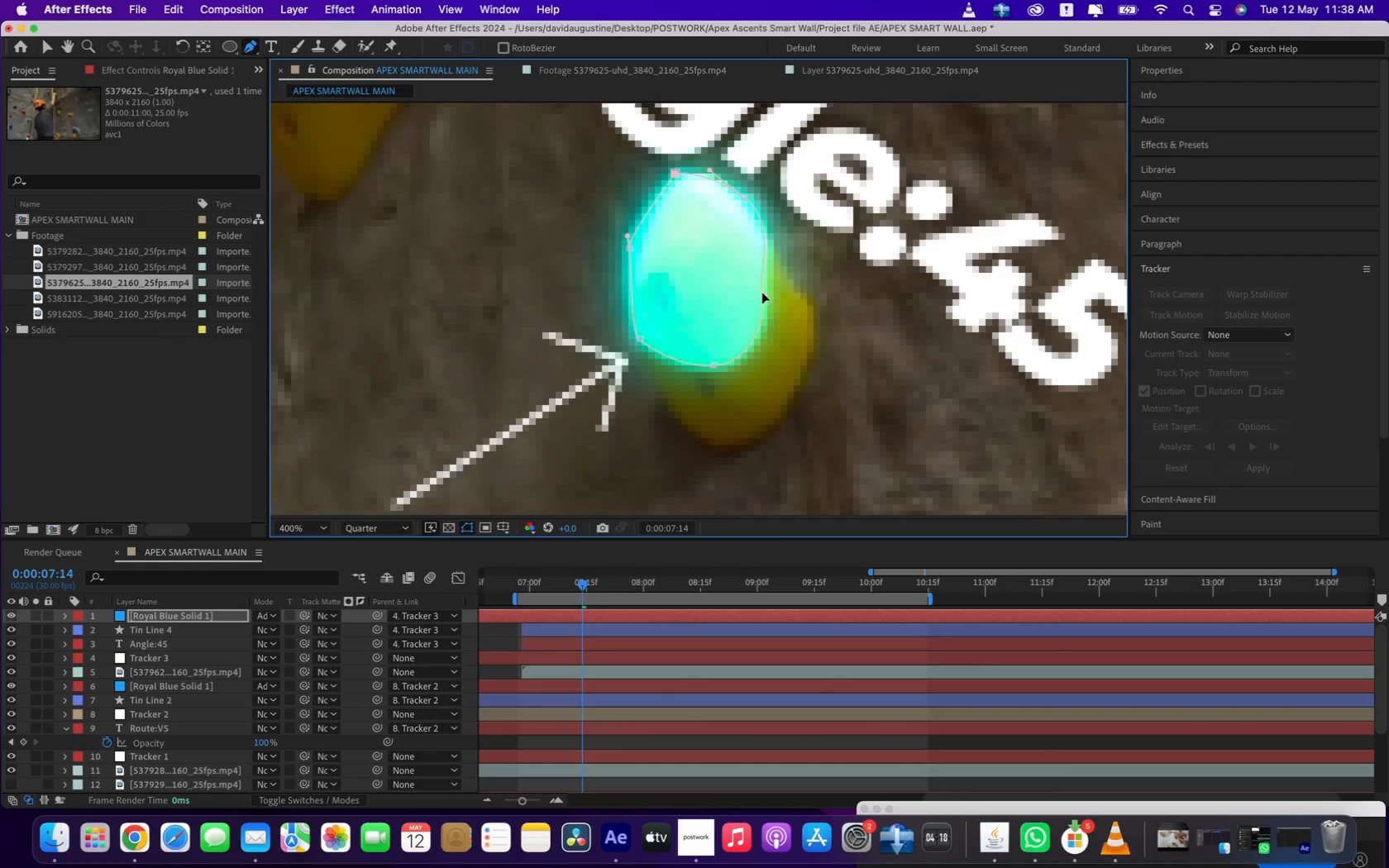 
left_click_drag(start_coordinate=[763, 293], to_coordinate=[811, 322])
 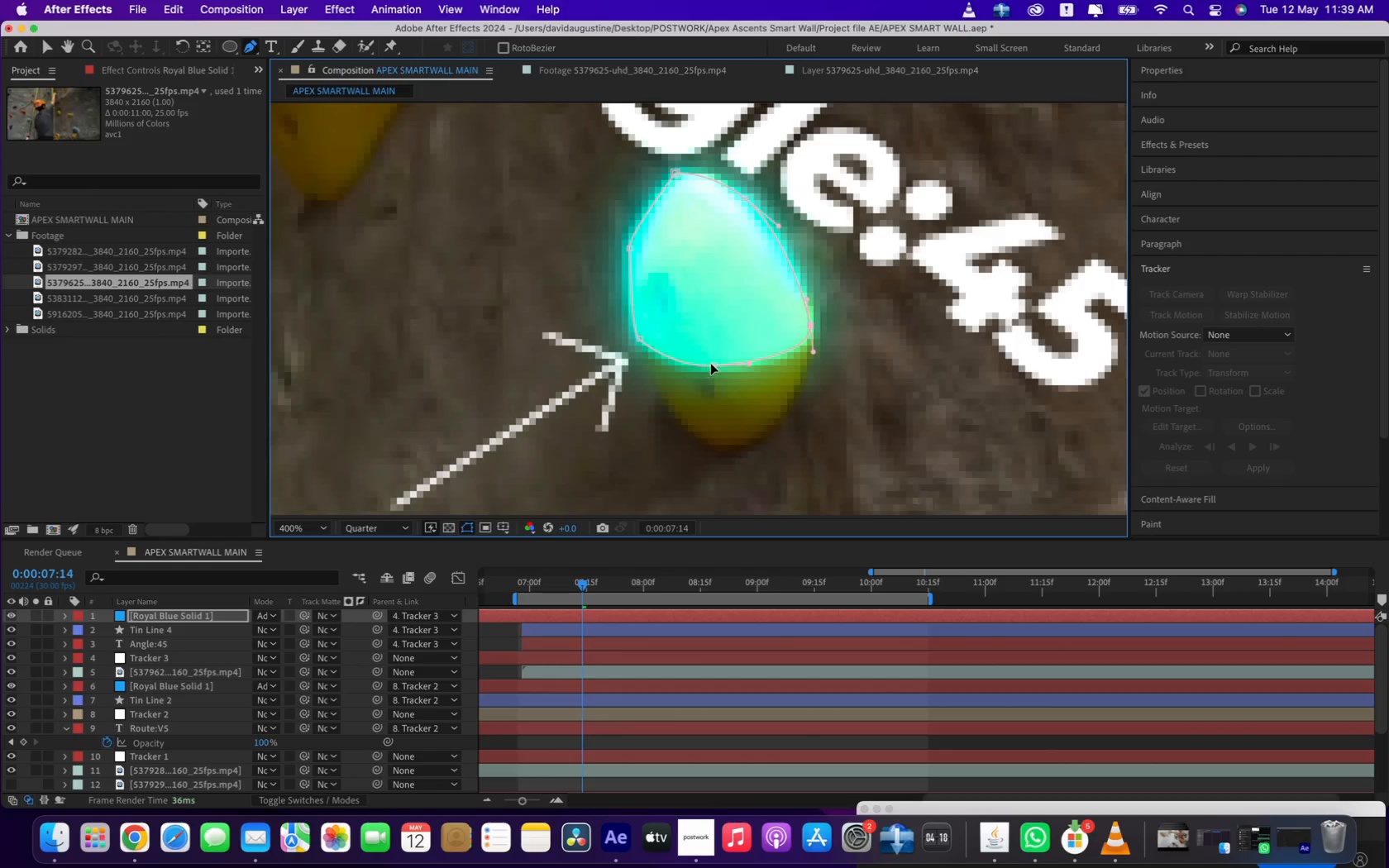 
left_click_drag(start_coordinate=[713, 363], to_coordinate=[718, 448])
 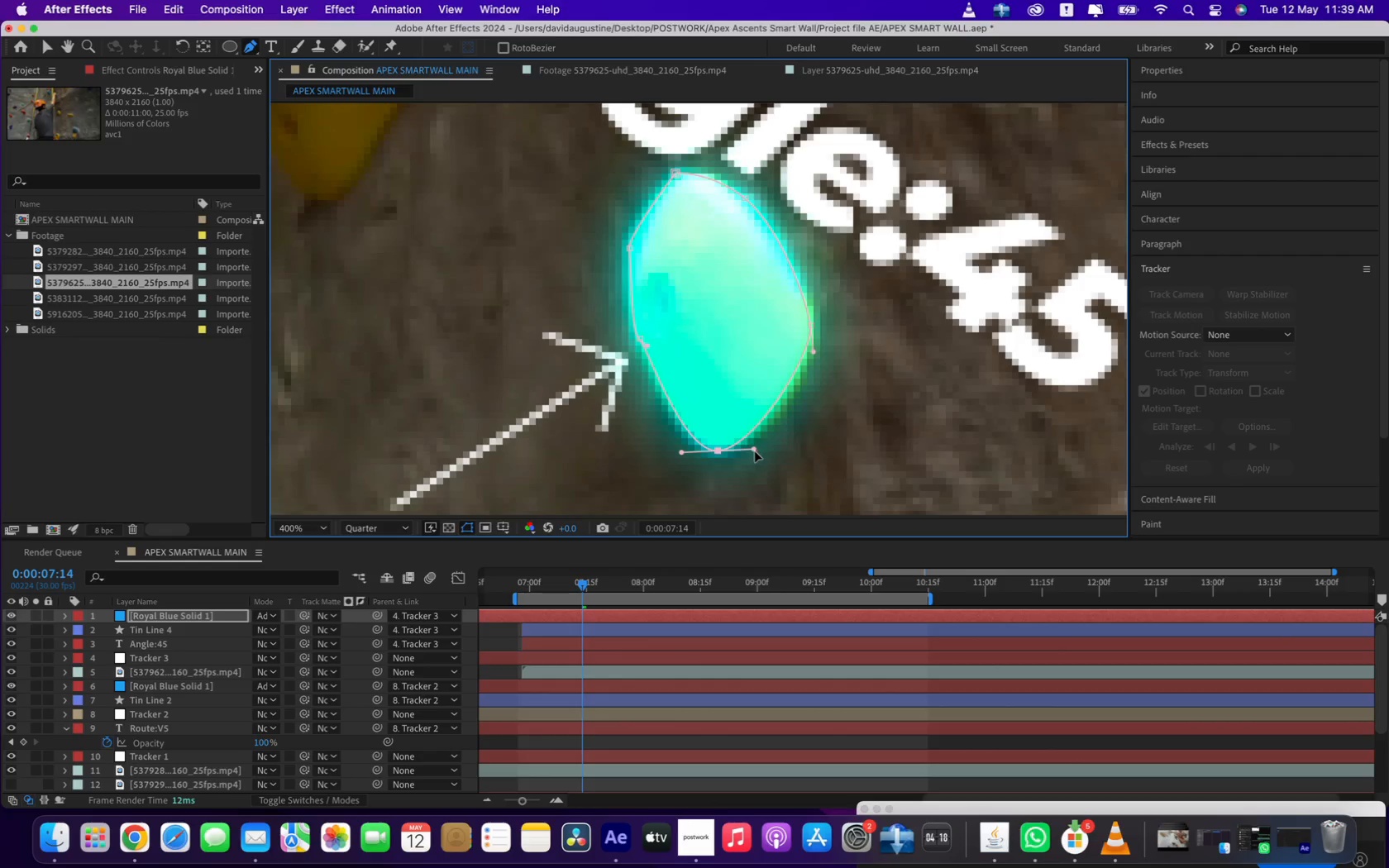 
left_click_drag(start_coordinate=[757, 451], to_coordinate=[787, 450])
 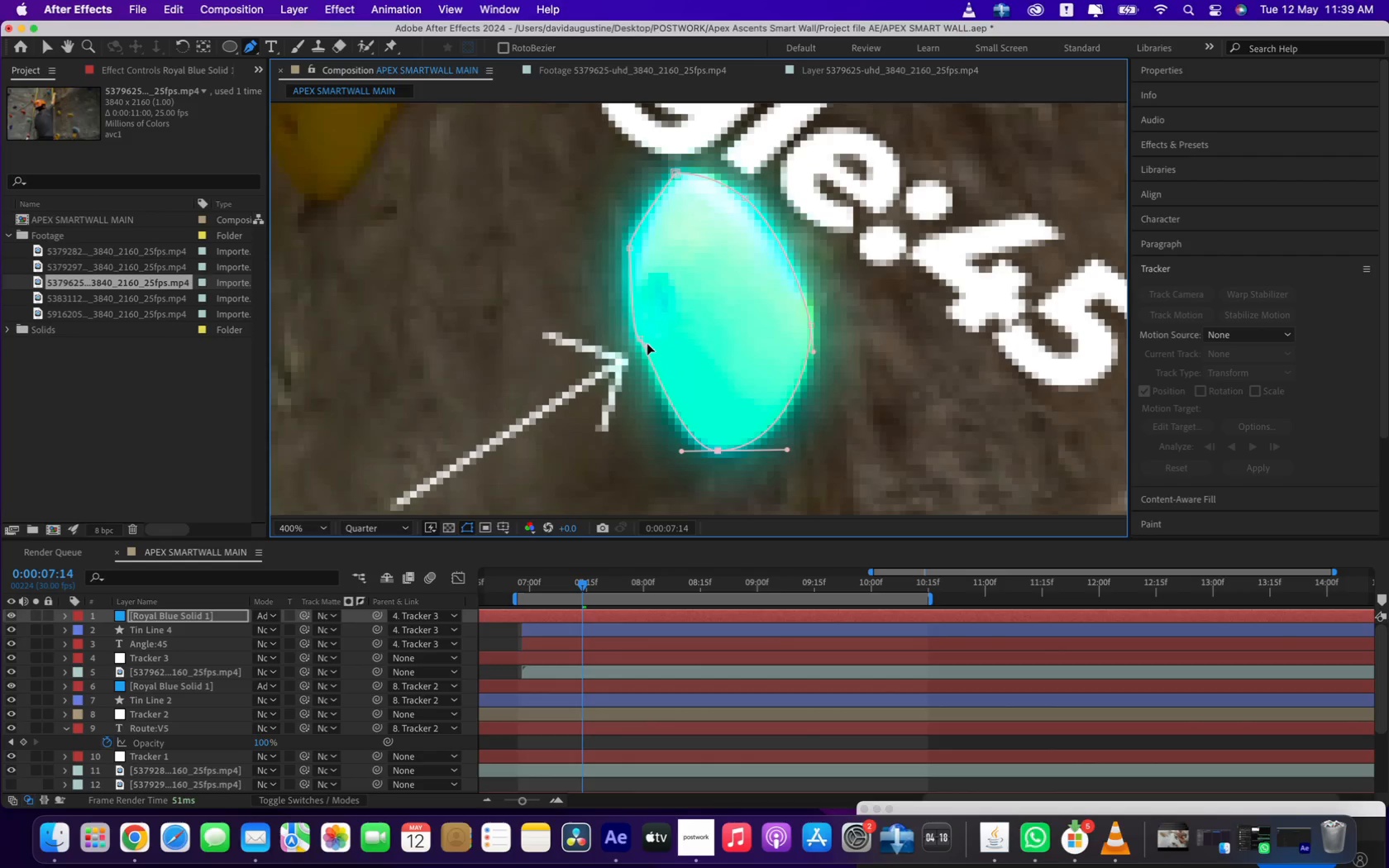 
left_click_drag(start_coordinate=[647, 347], to_coordinate=[647, 362])
 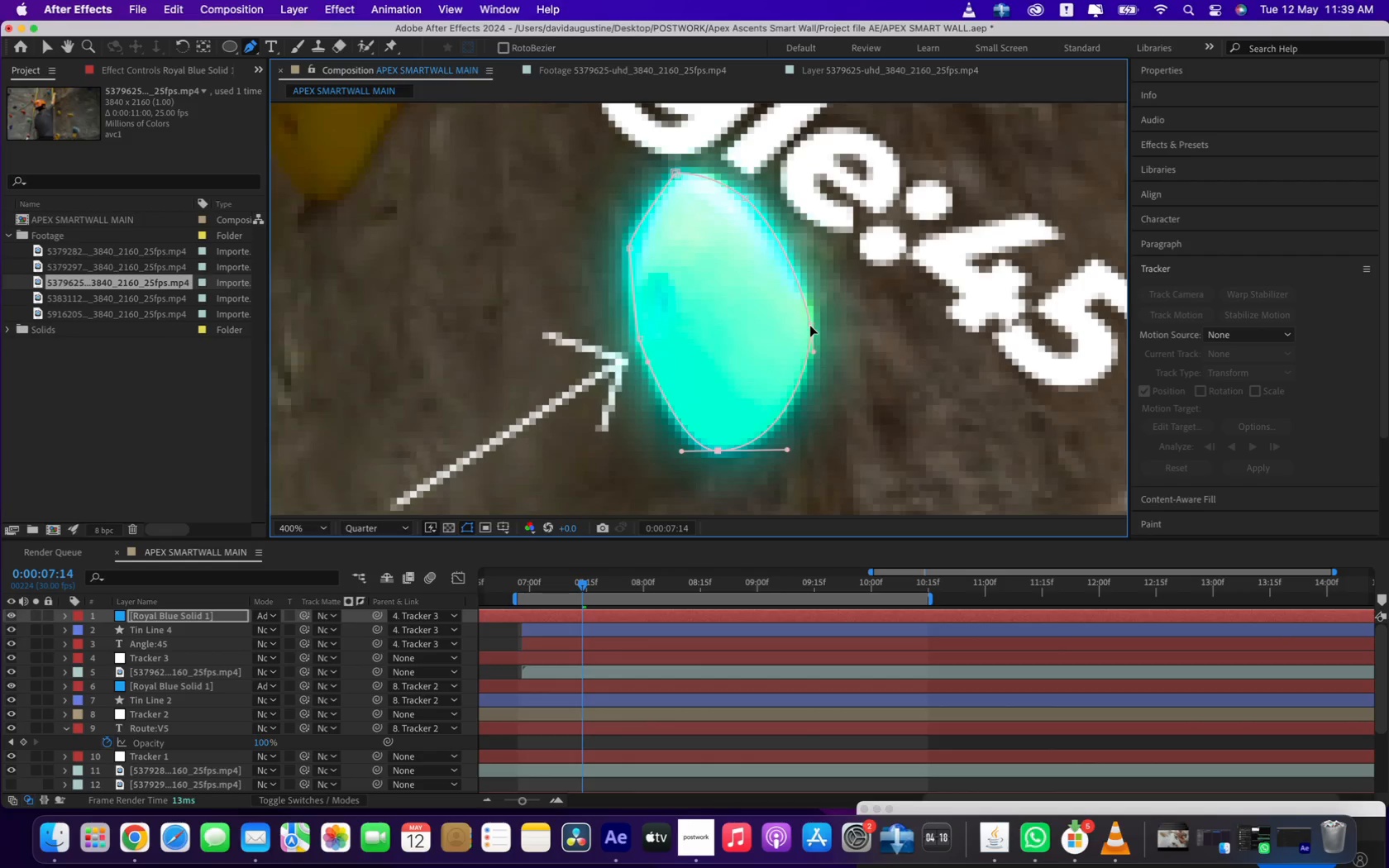 
left_click_drag(start_coordinate=[810, 326], to_coordinate=[820, 327])
 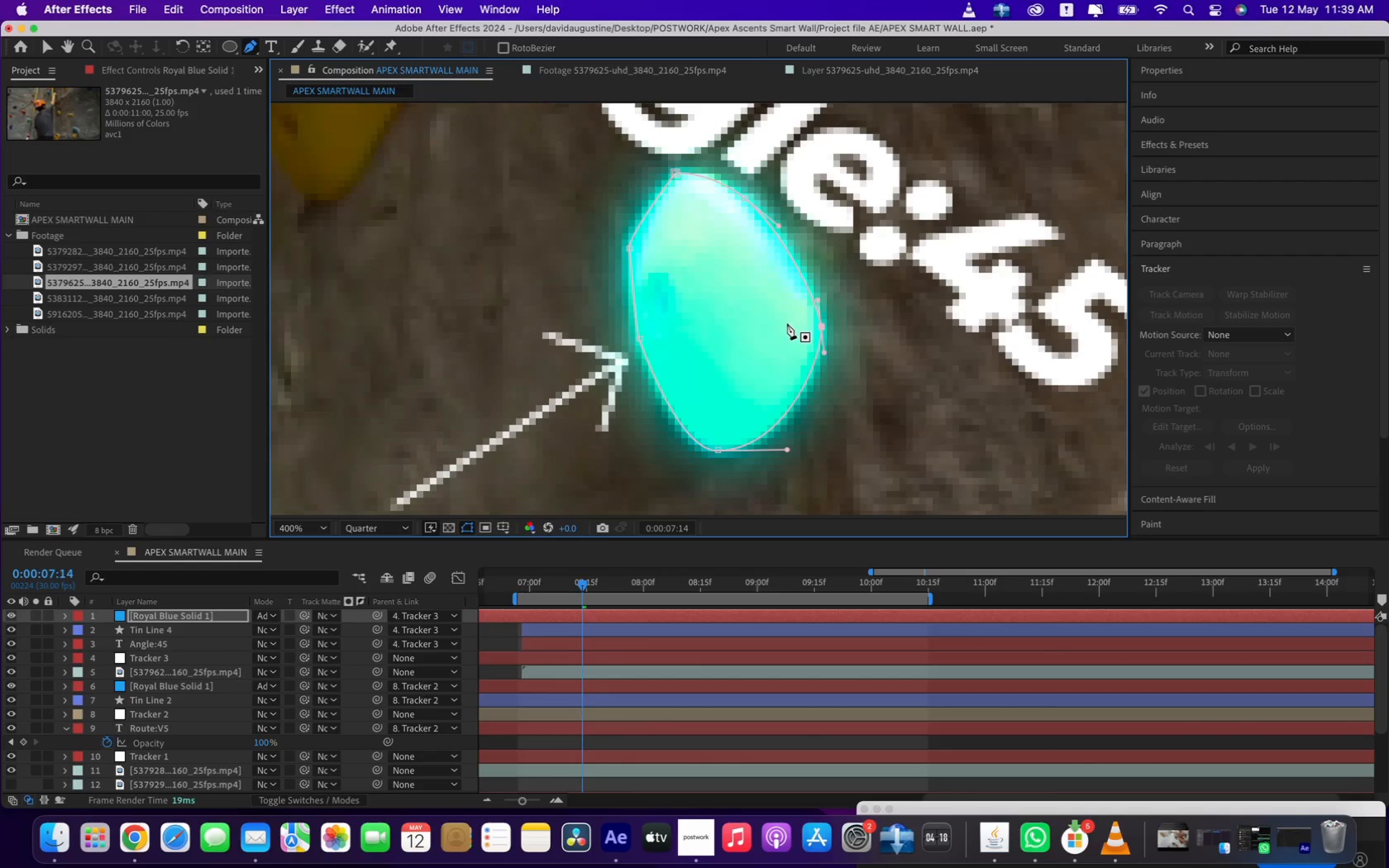 
scroll: coordinate [786, 323], scroll_direction: down, amount: 1.0
 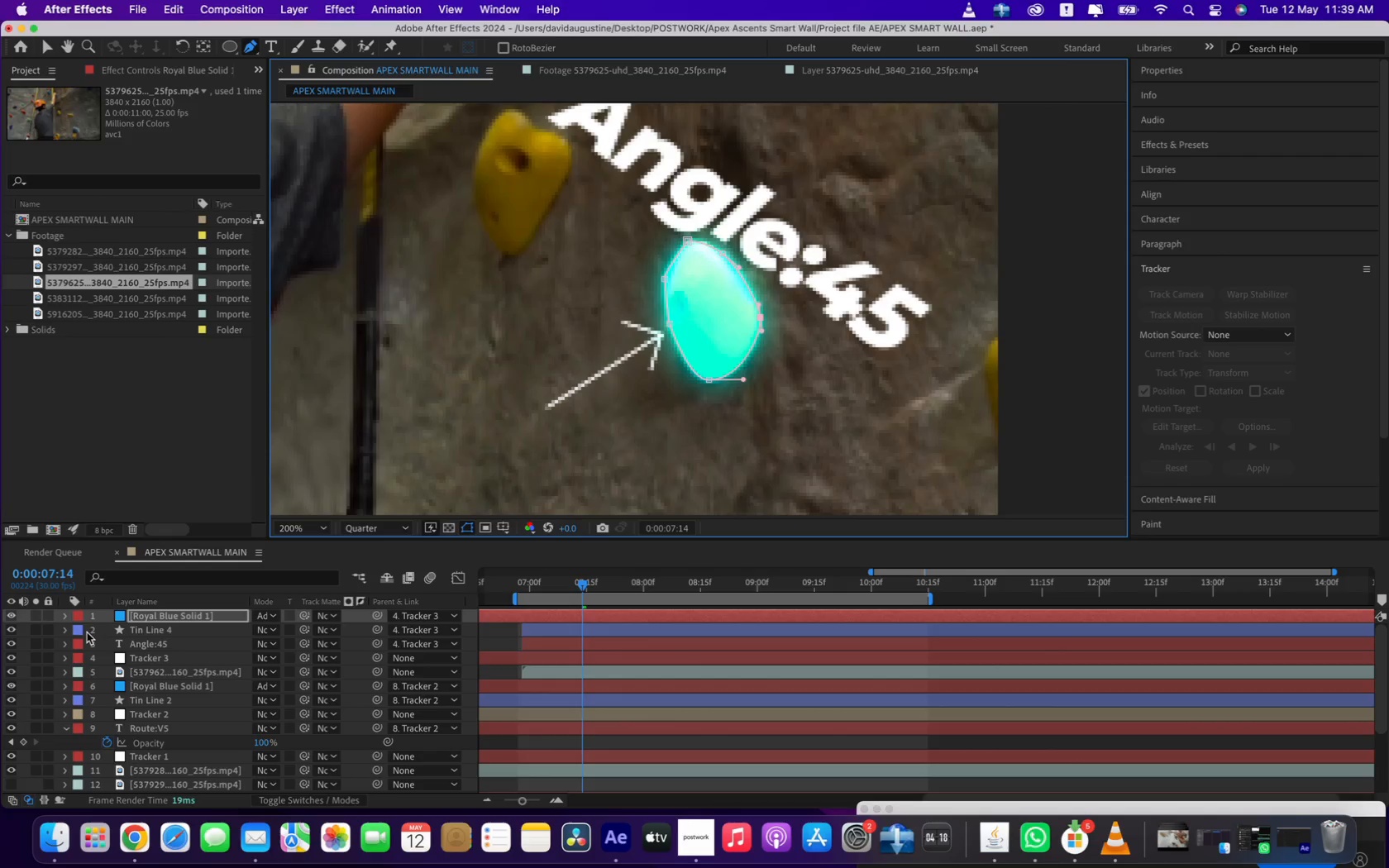 
left_click([99, 627])
 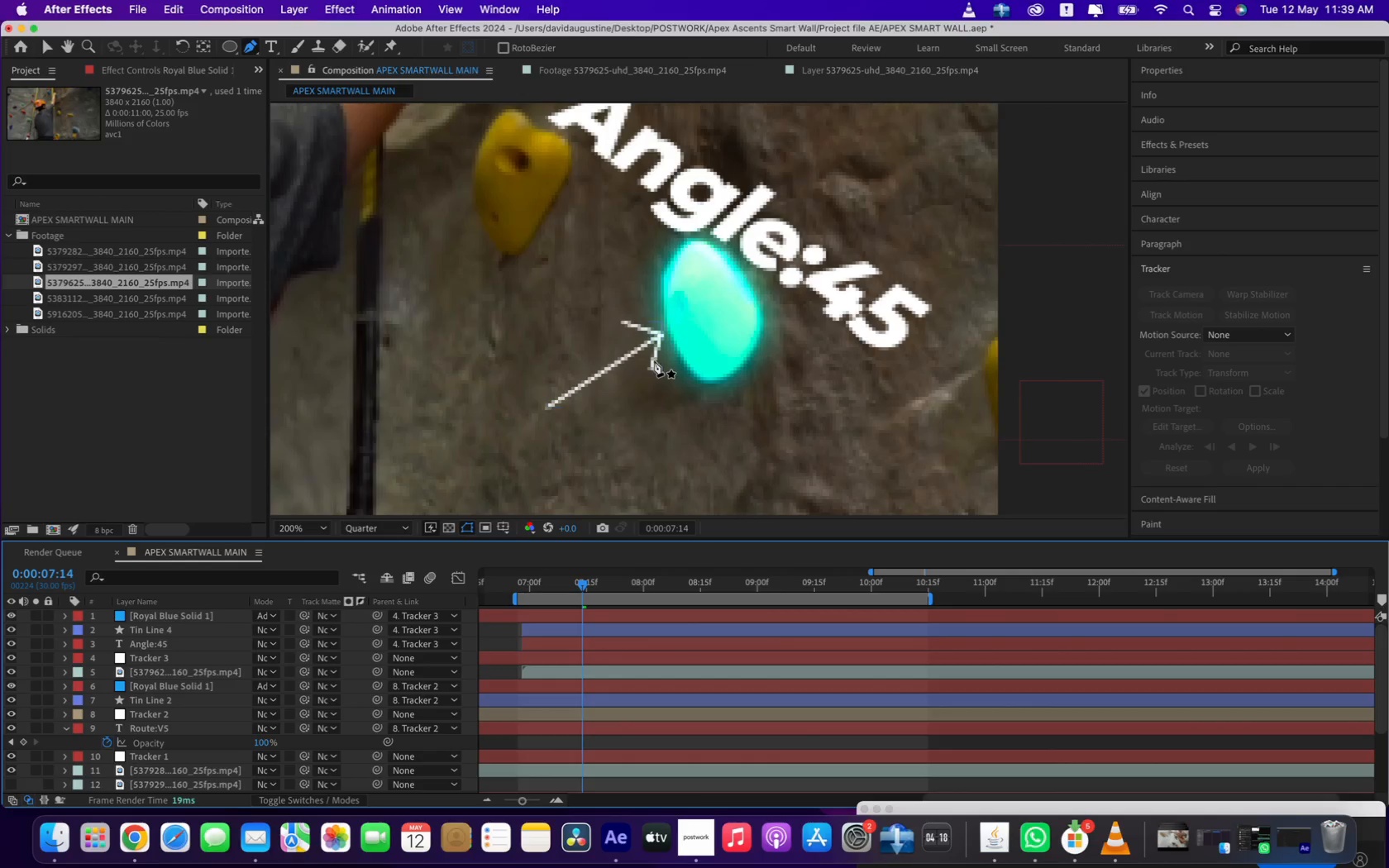 
scroll: coordinate [654, 360], scroll_direction: down, amount: 4.0
 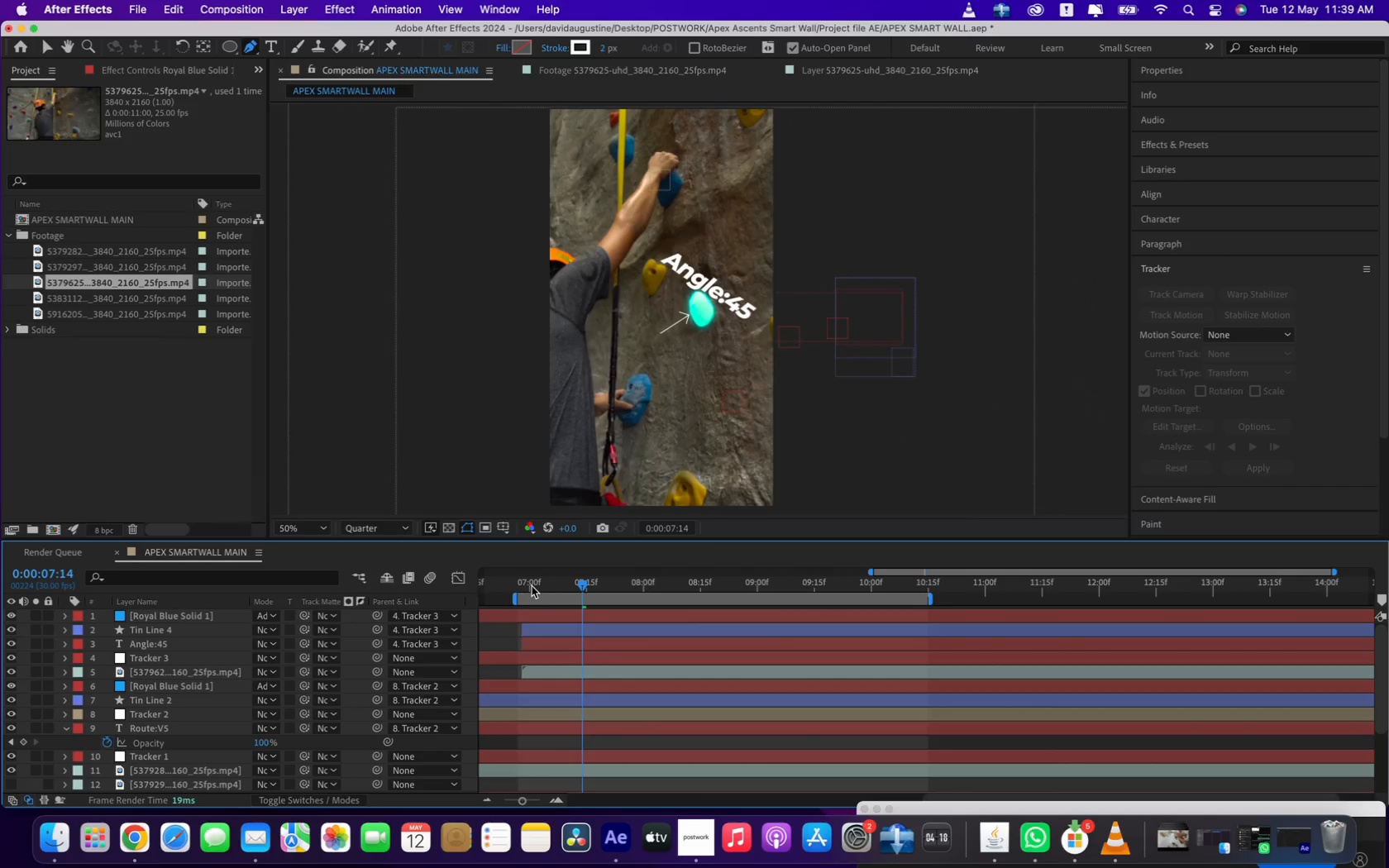 
left_click([523, 584])
 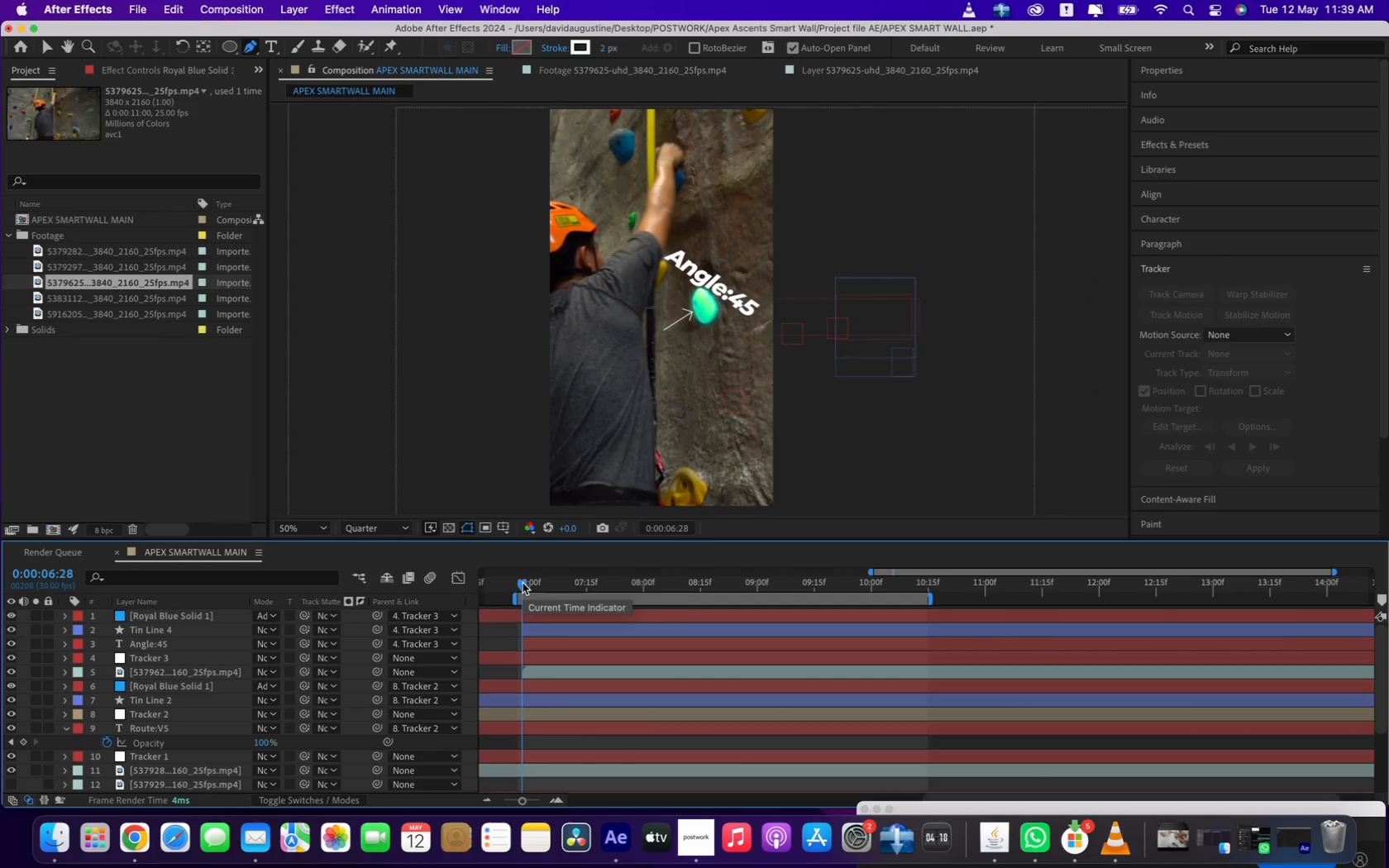 
key(Space)
 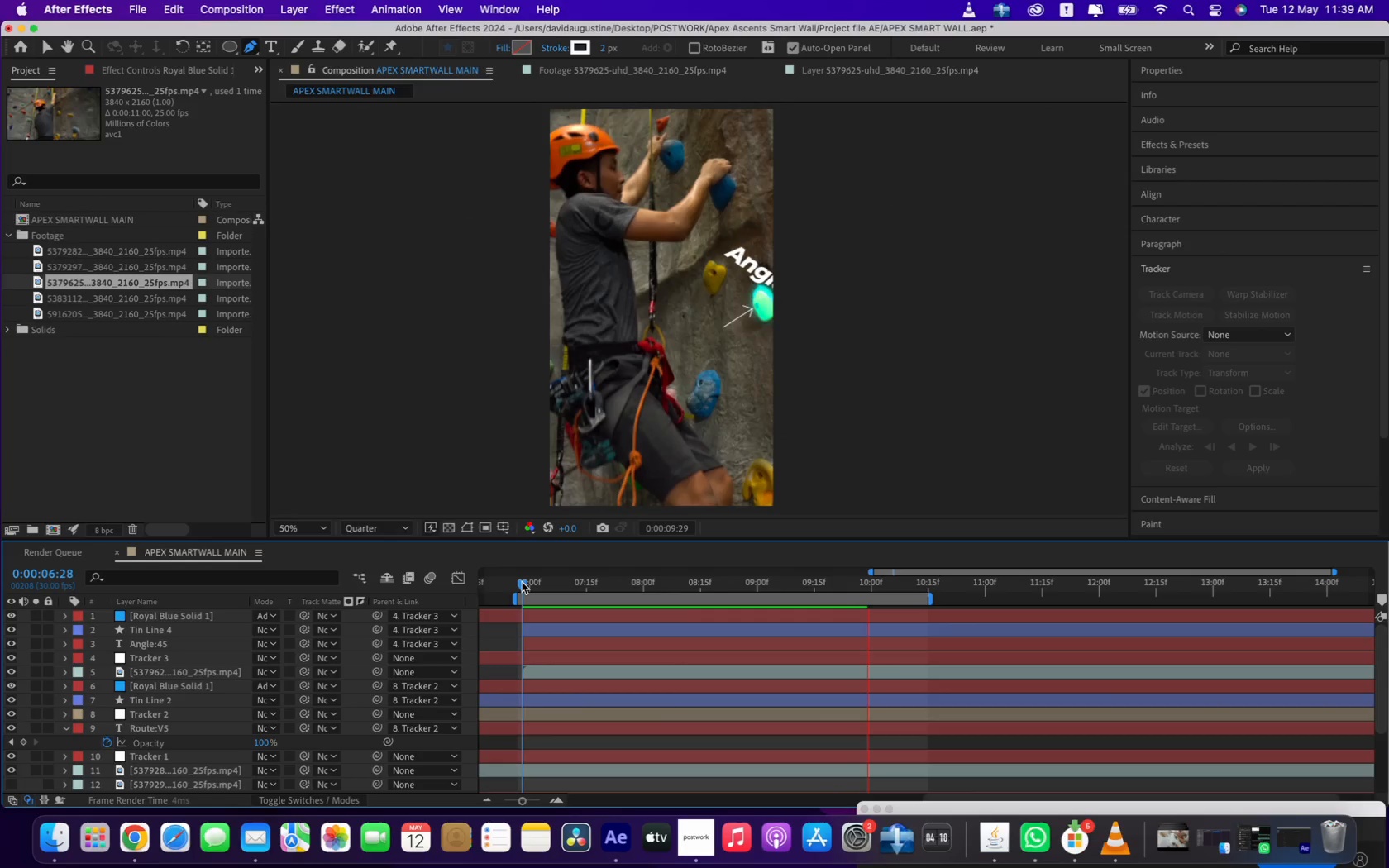 
wait(34.57)
 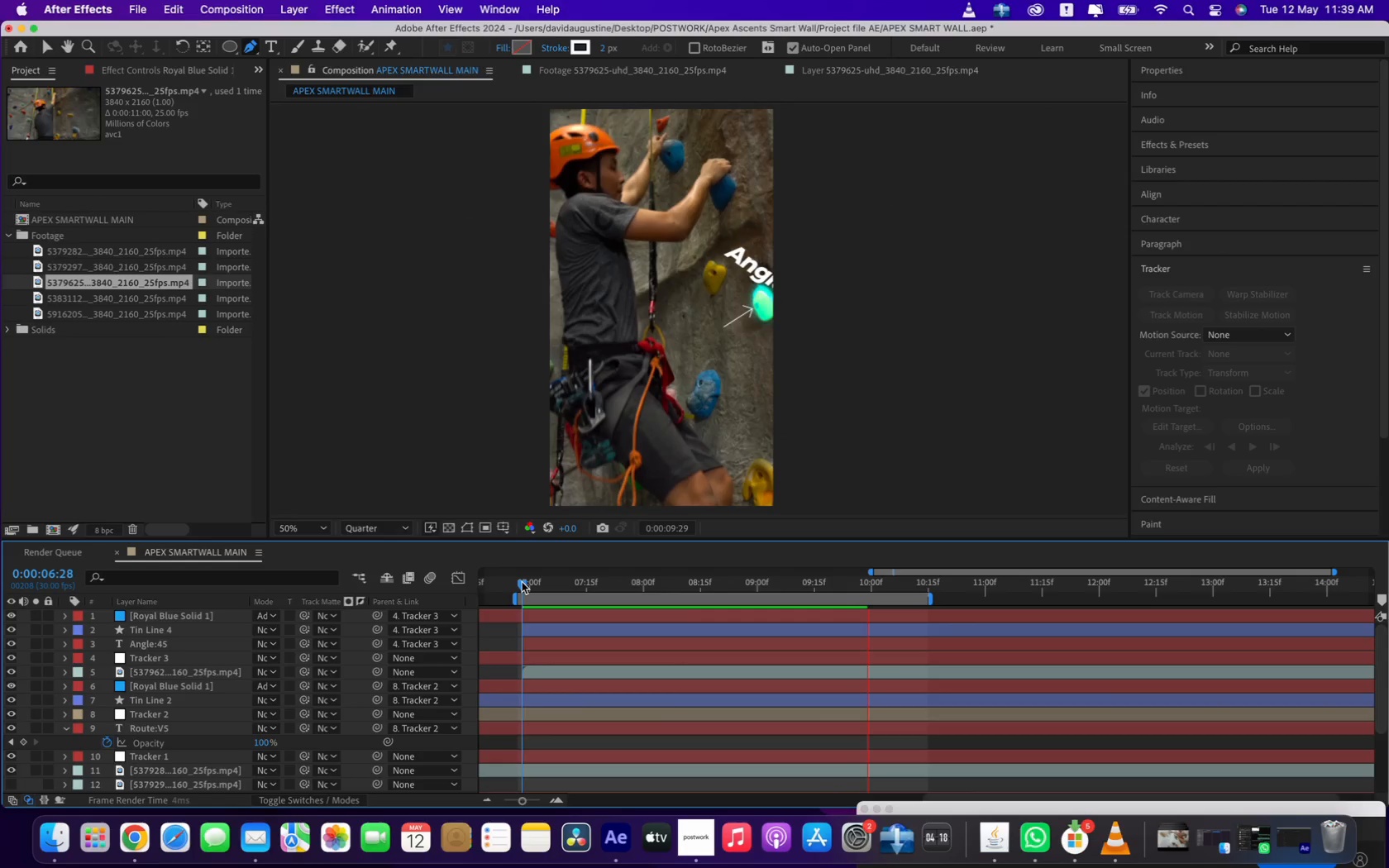 
key(Space)
 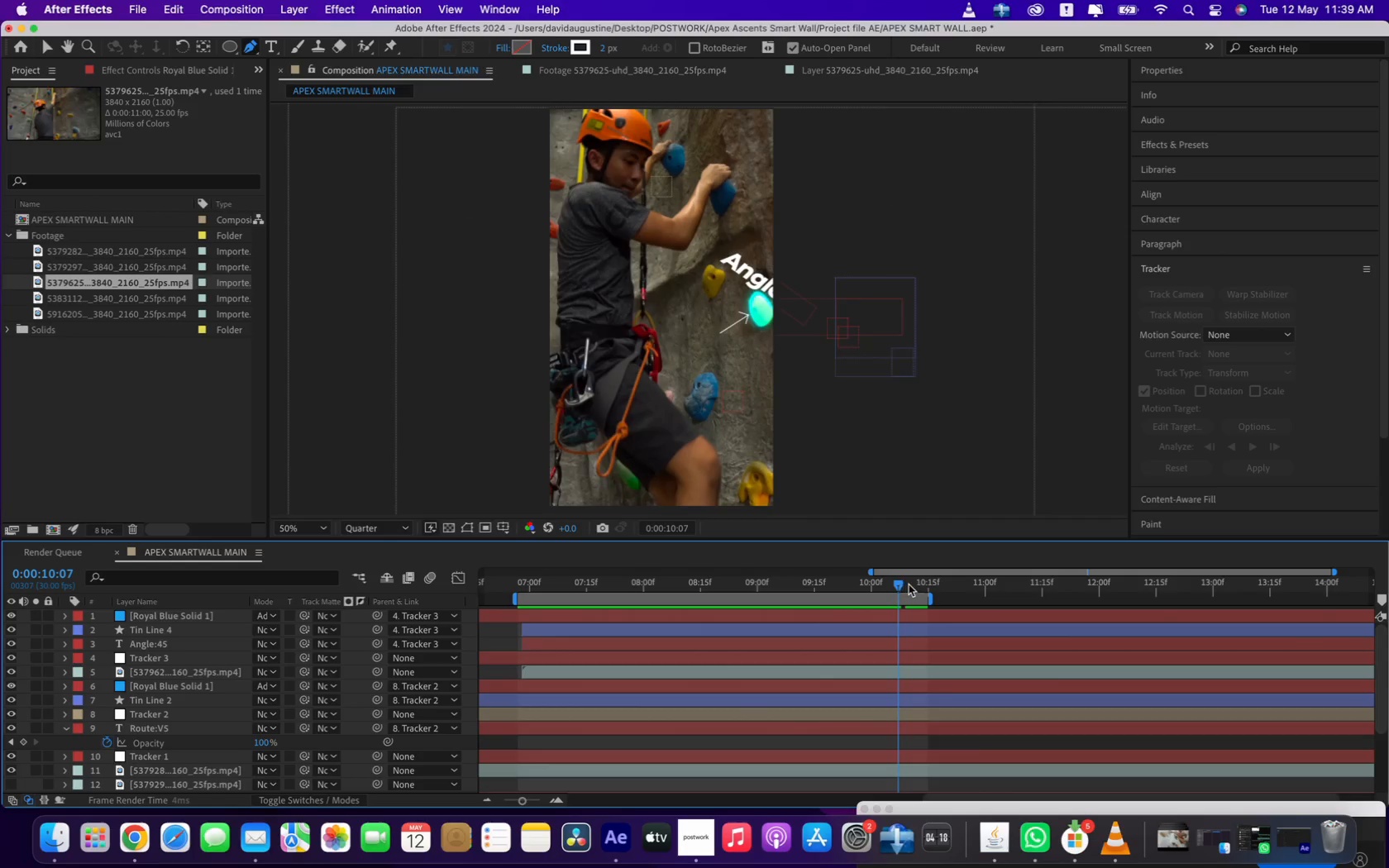 
left_click_drag(start_coordinate=[912, 585], to_coordinate=[922, 586])
 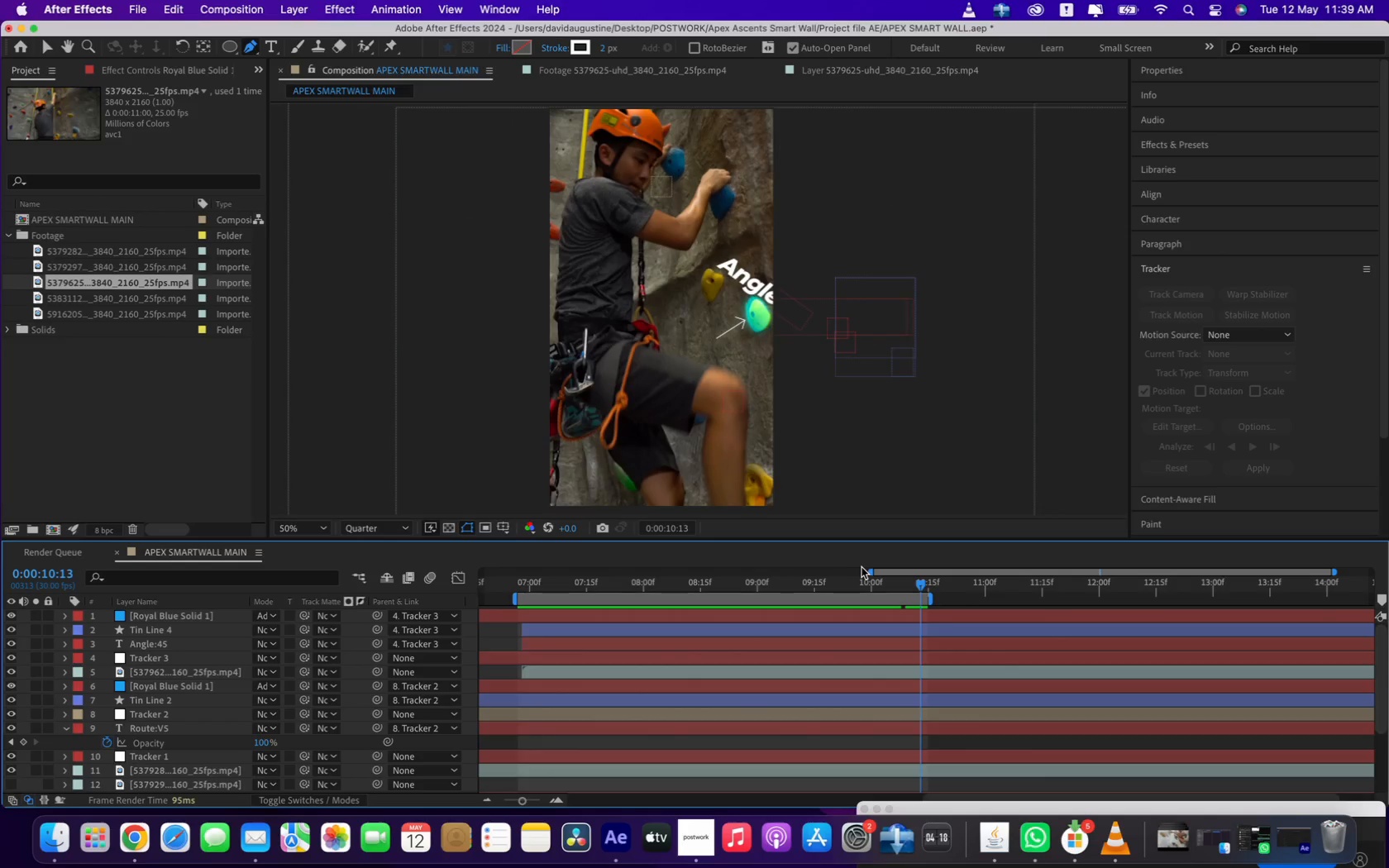 
left_click_drag(start_coordinate=[871, 572], to_coordinate=[571, 594])
 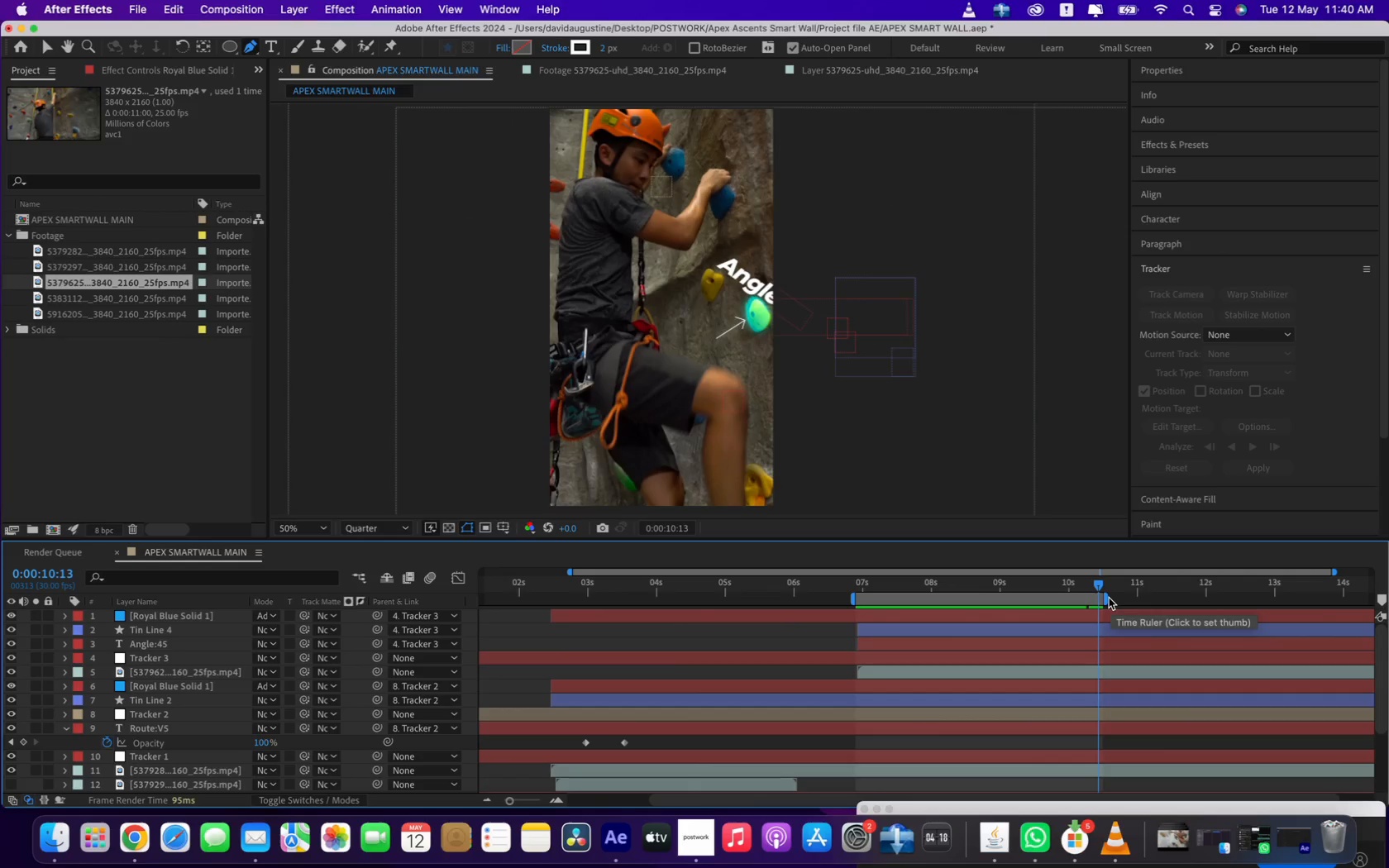 
left_click_drag(start_coordinate=[1107, 597], to_coordinate=[1388, 577])
 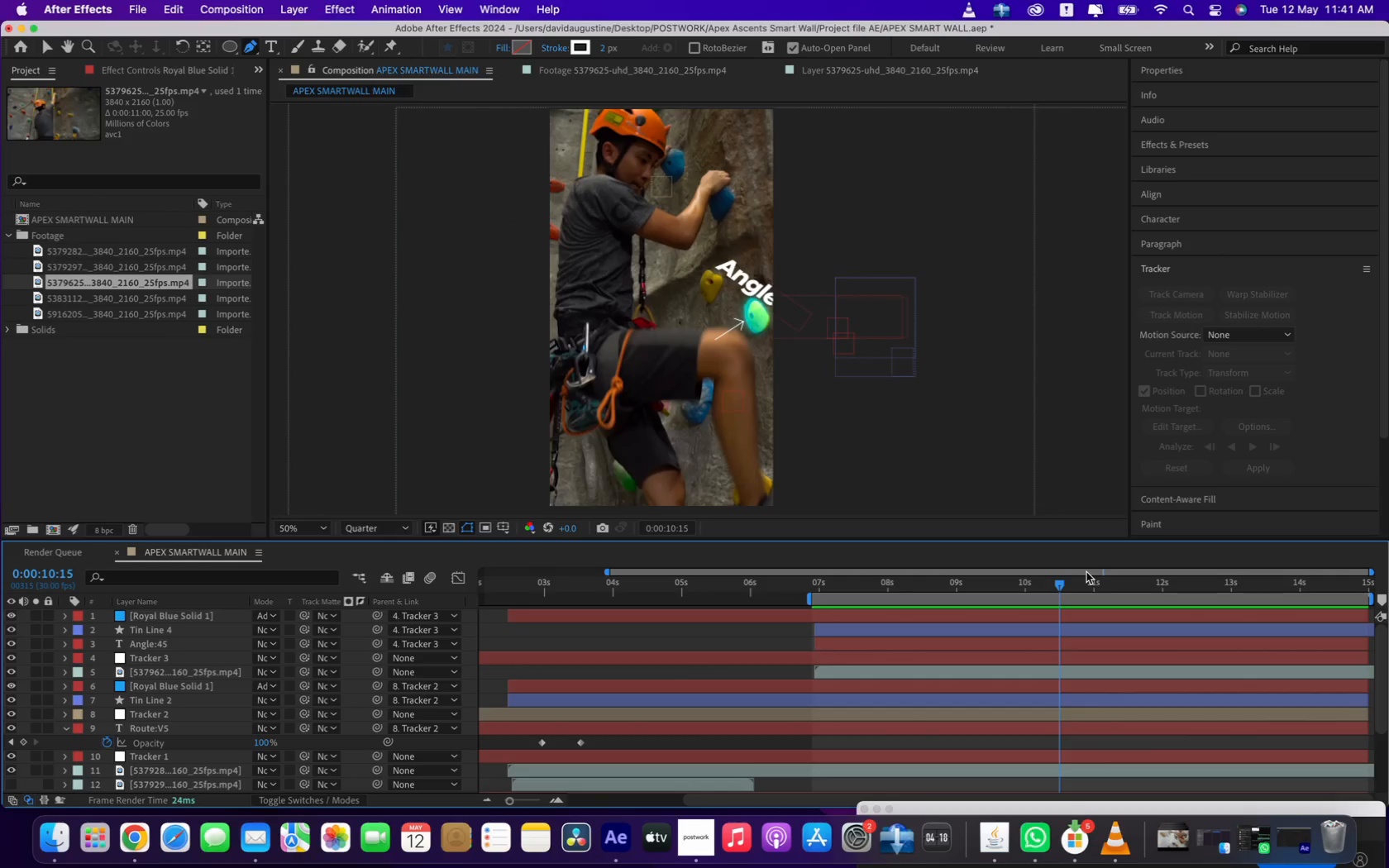 
wait(104.69)
 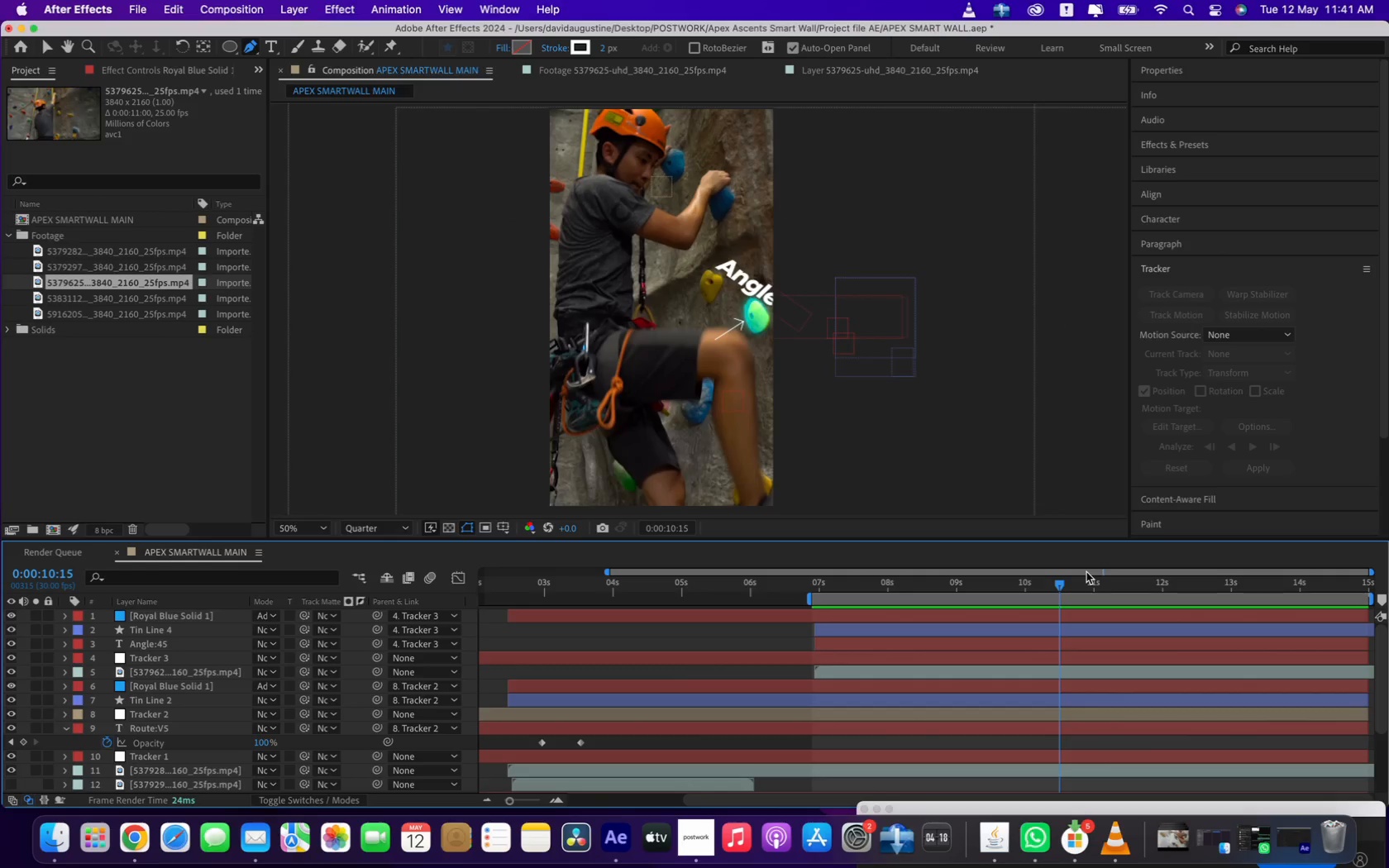 
double_click([121, 302])
 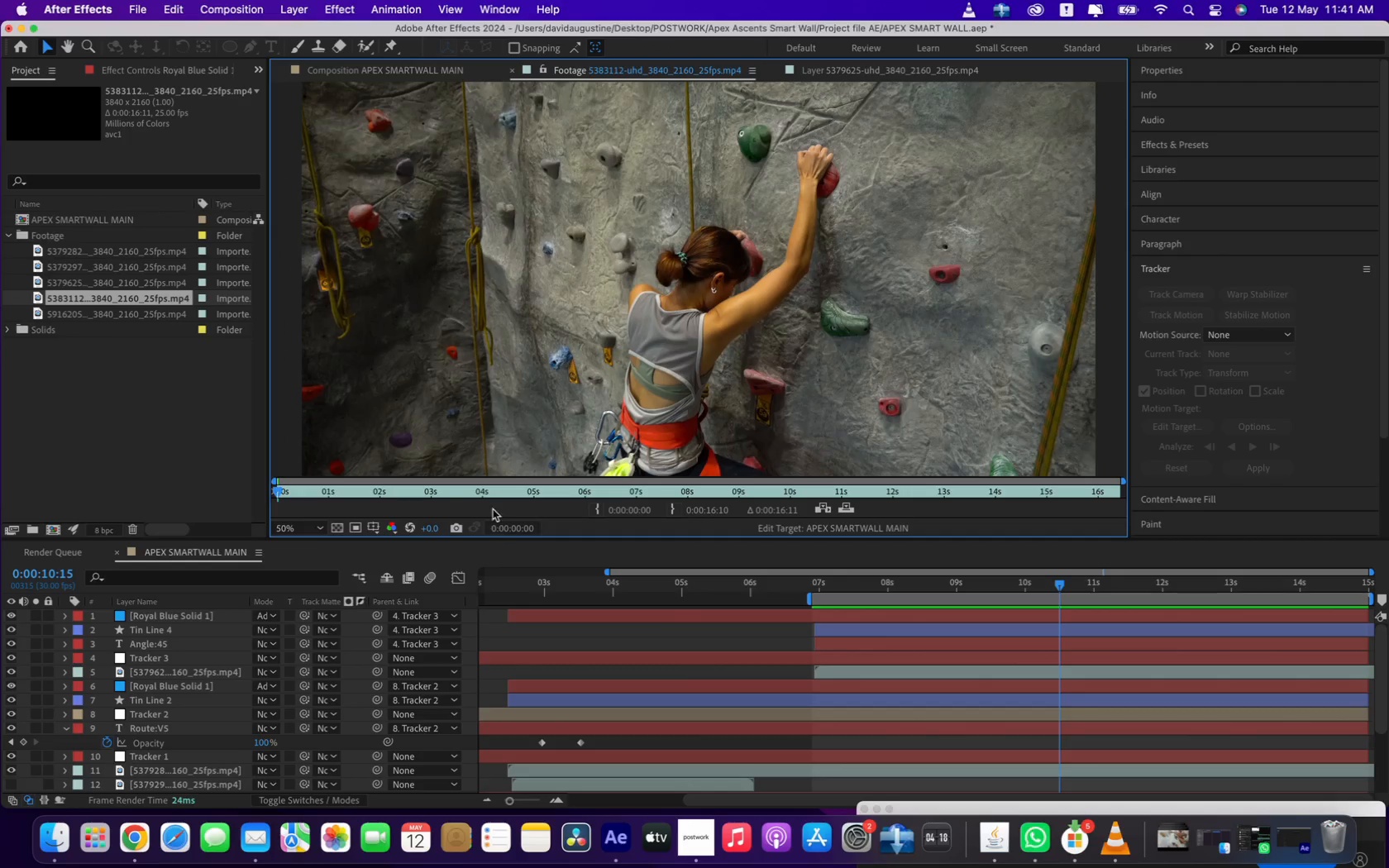 
left_click_drag(start_coordinate=[303, 497], to_coordinate=[786, 517])
 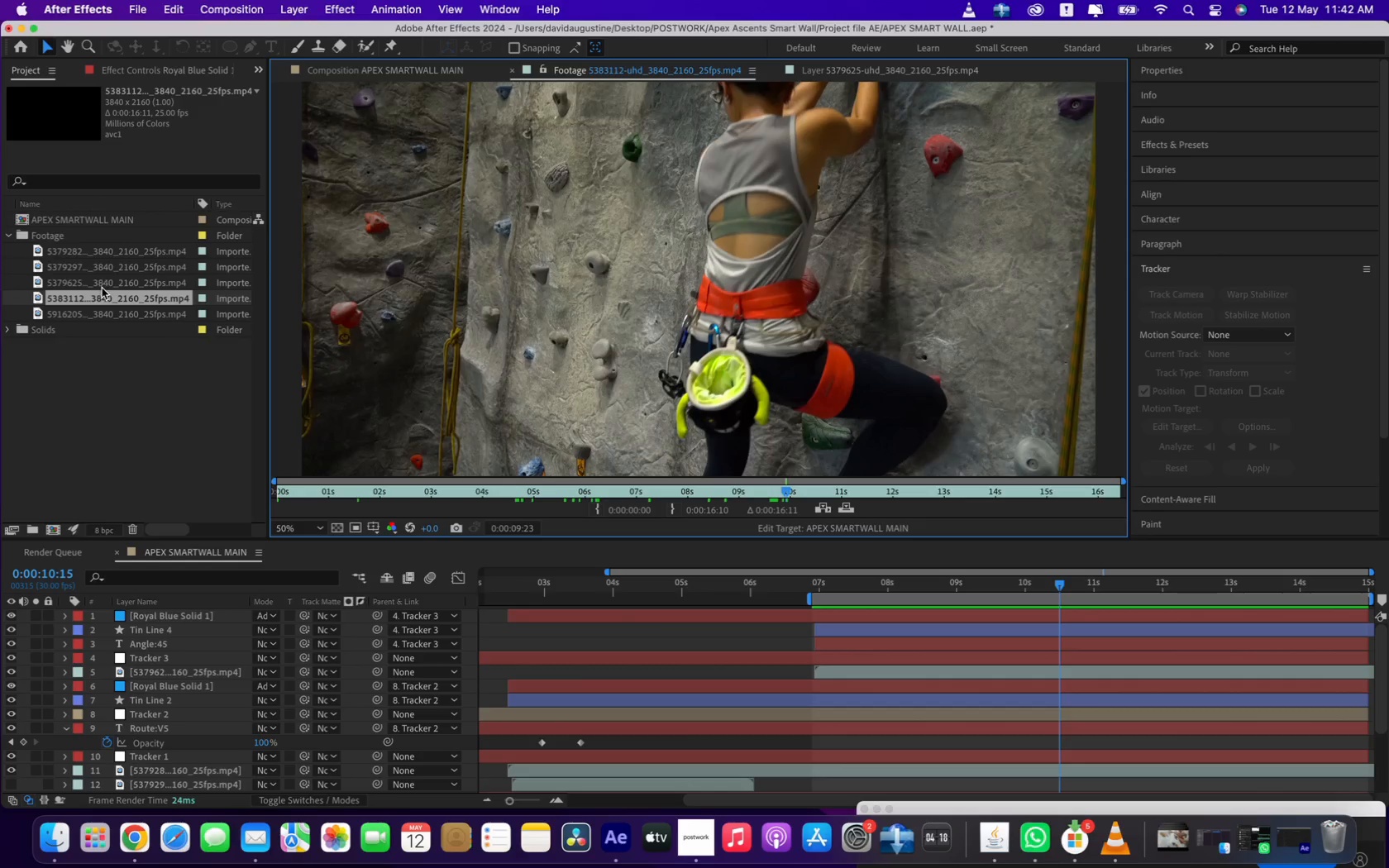 
left_click_drag(start_coordinate=[101, 296], to_coordinate=[1056, 611])
 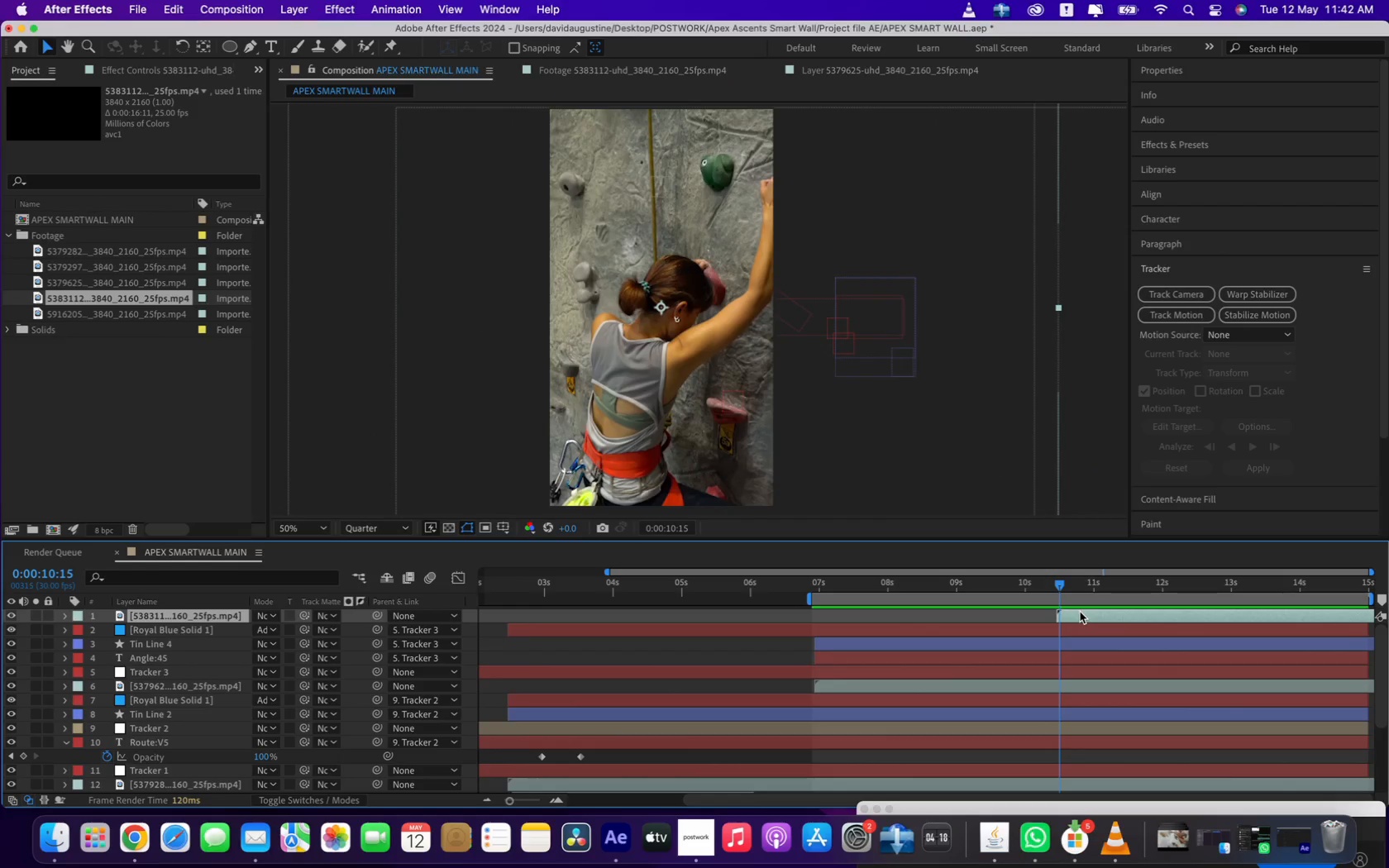 
wait(5.63)
 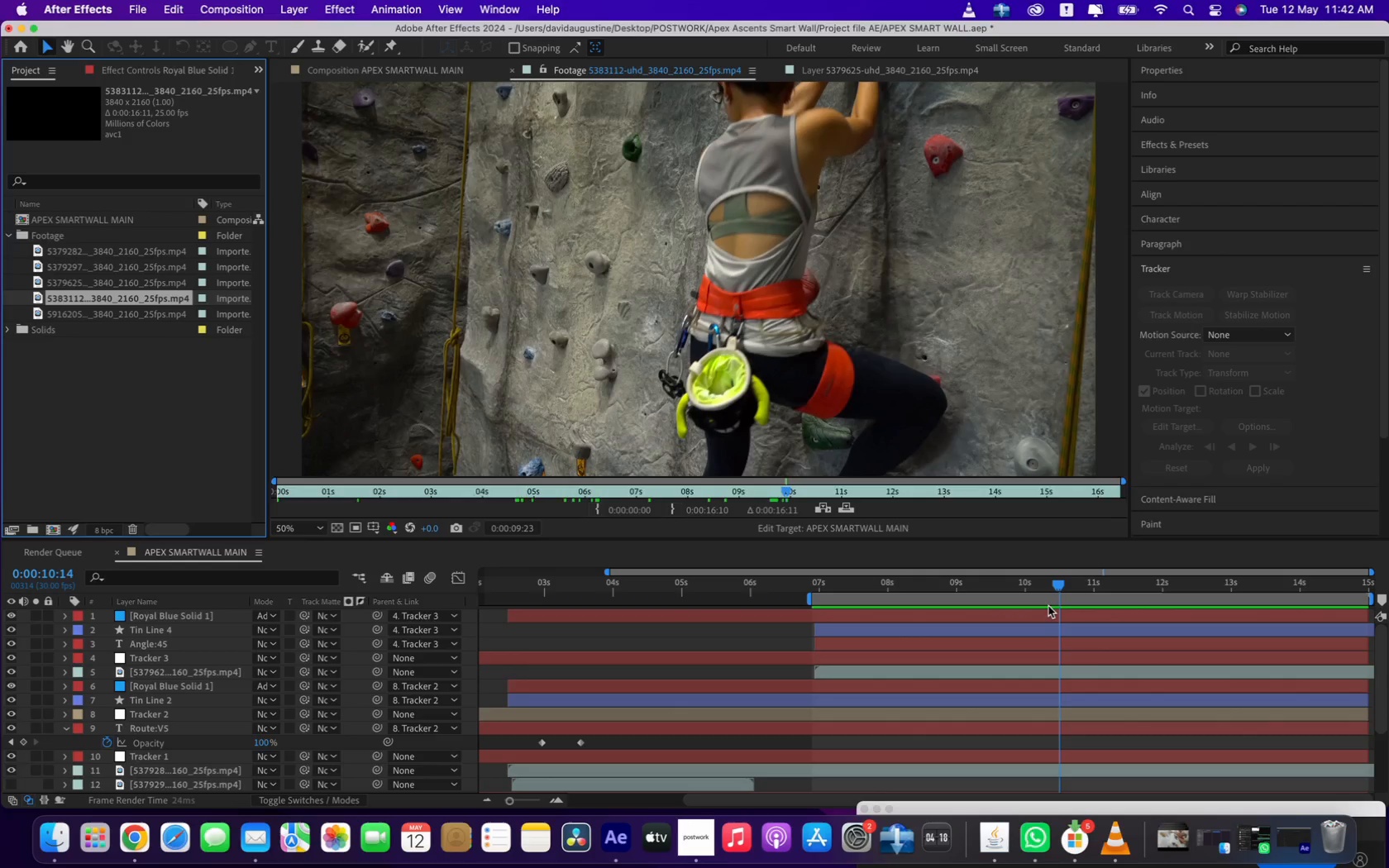 
left_click_drag(start_coordinate=[665, 367], to_coordinate=[686, 371])
 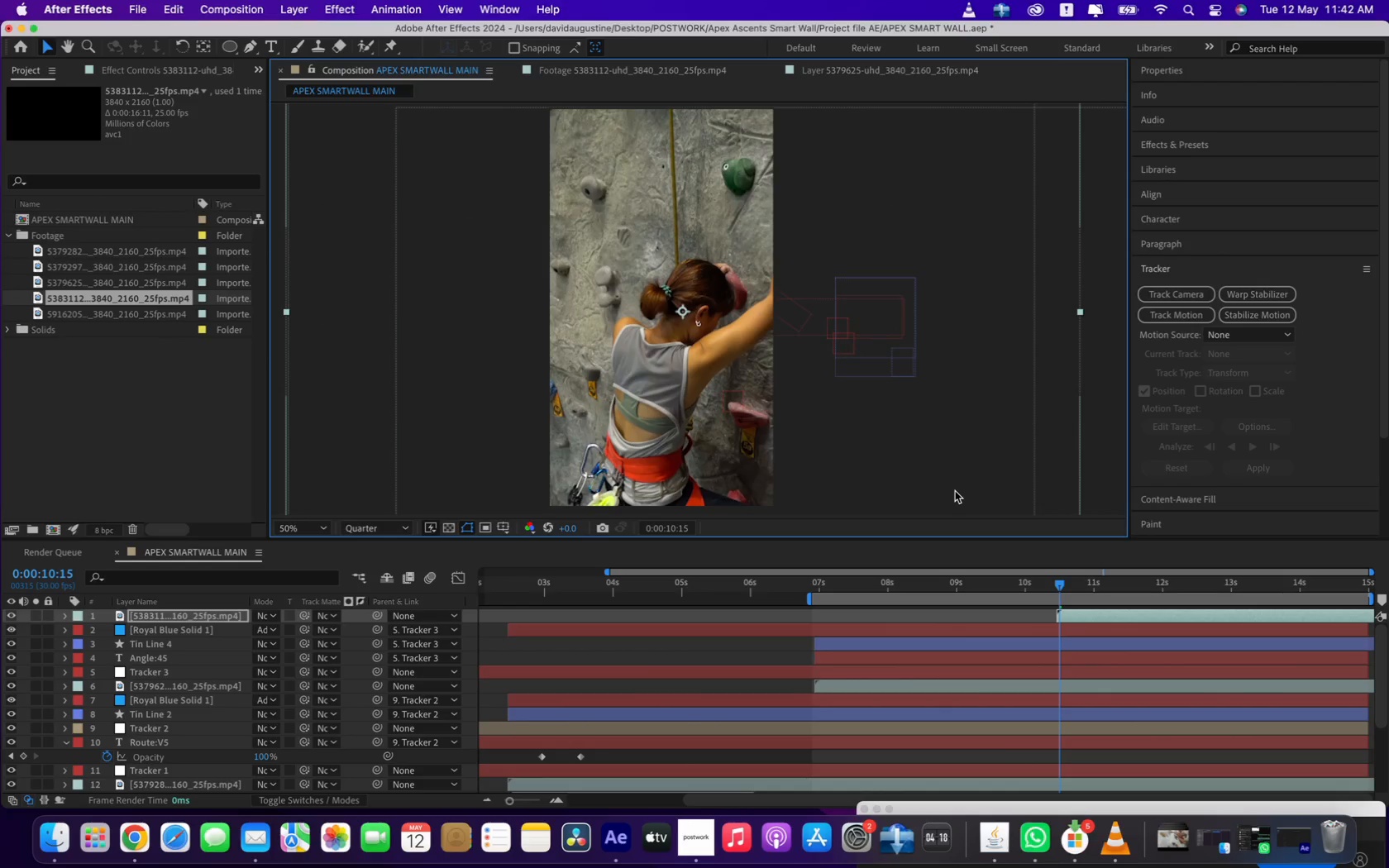 
wait(9.0)
 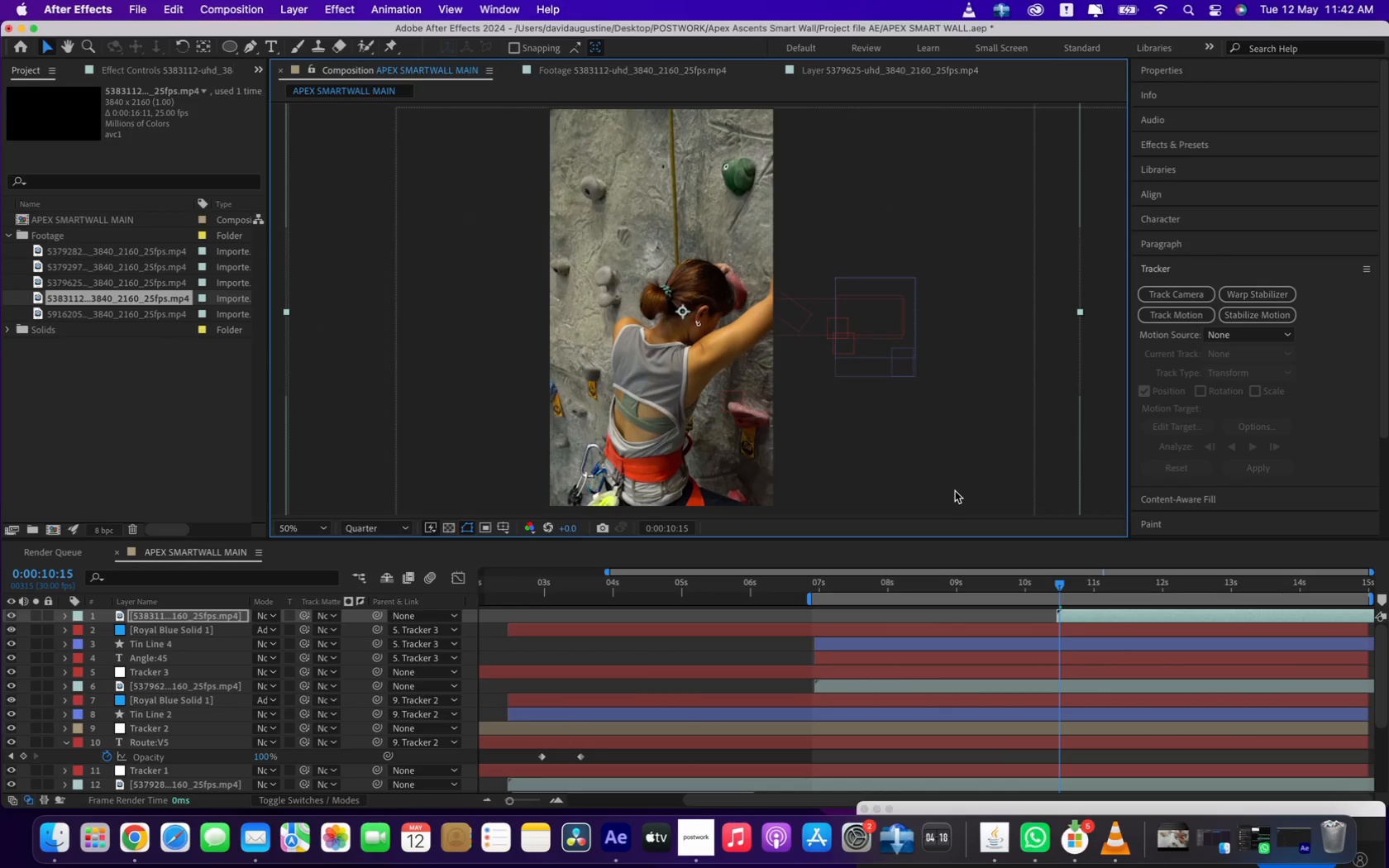 
left_click_drag(start_coordinate=[1058, 582], to_coordinate=[1057, 578])
 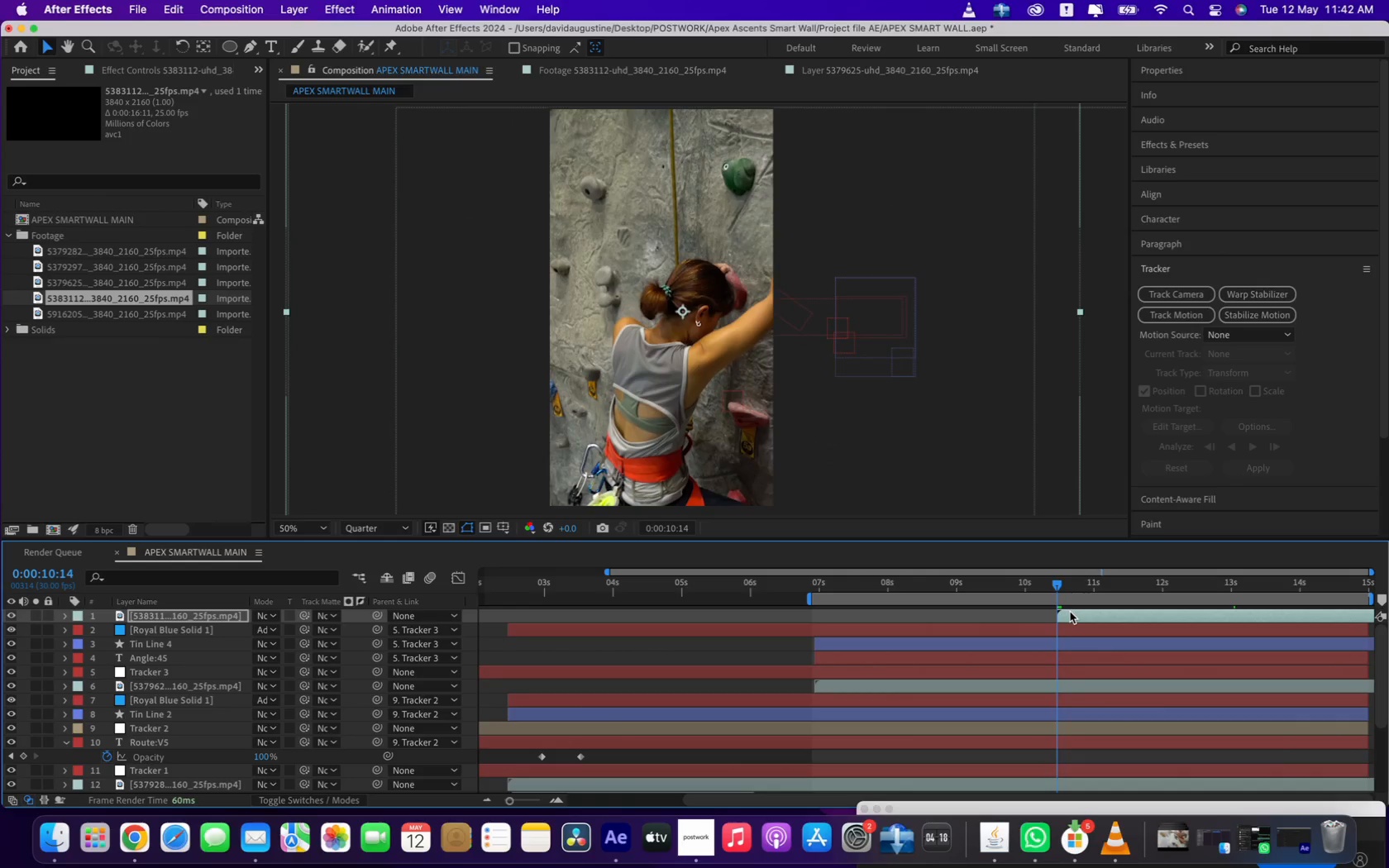 
left_click([1070, 612])
 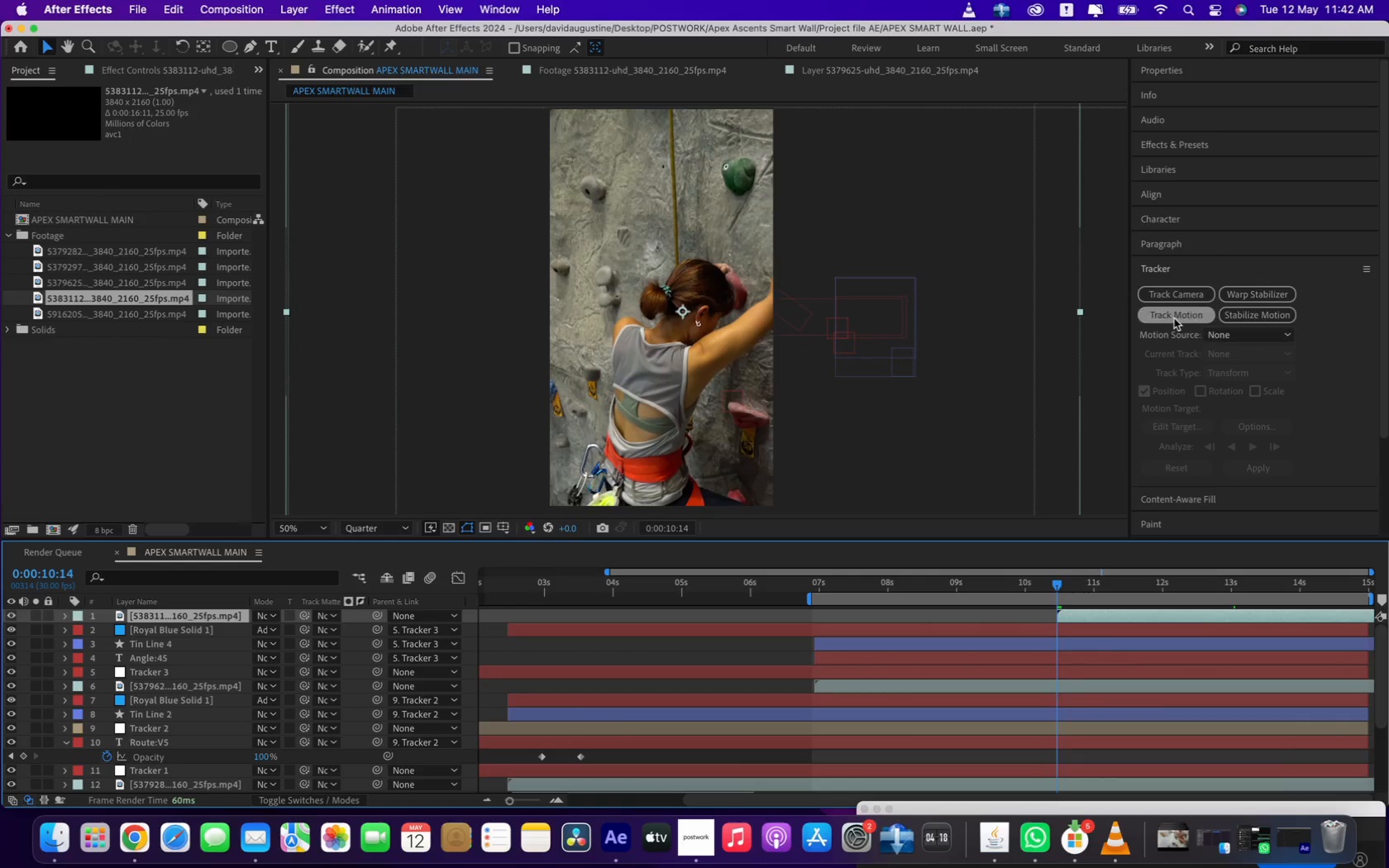 
left_click([1172, 311])
 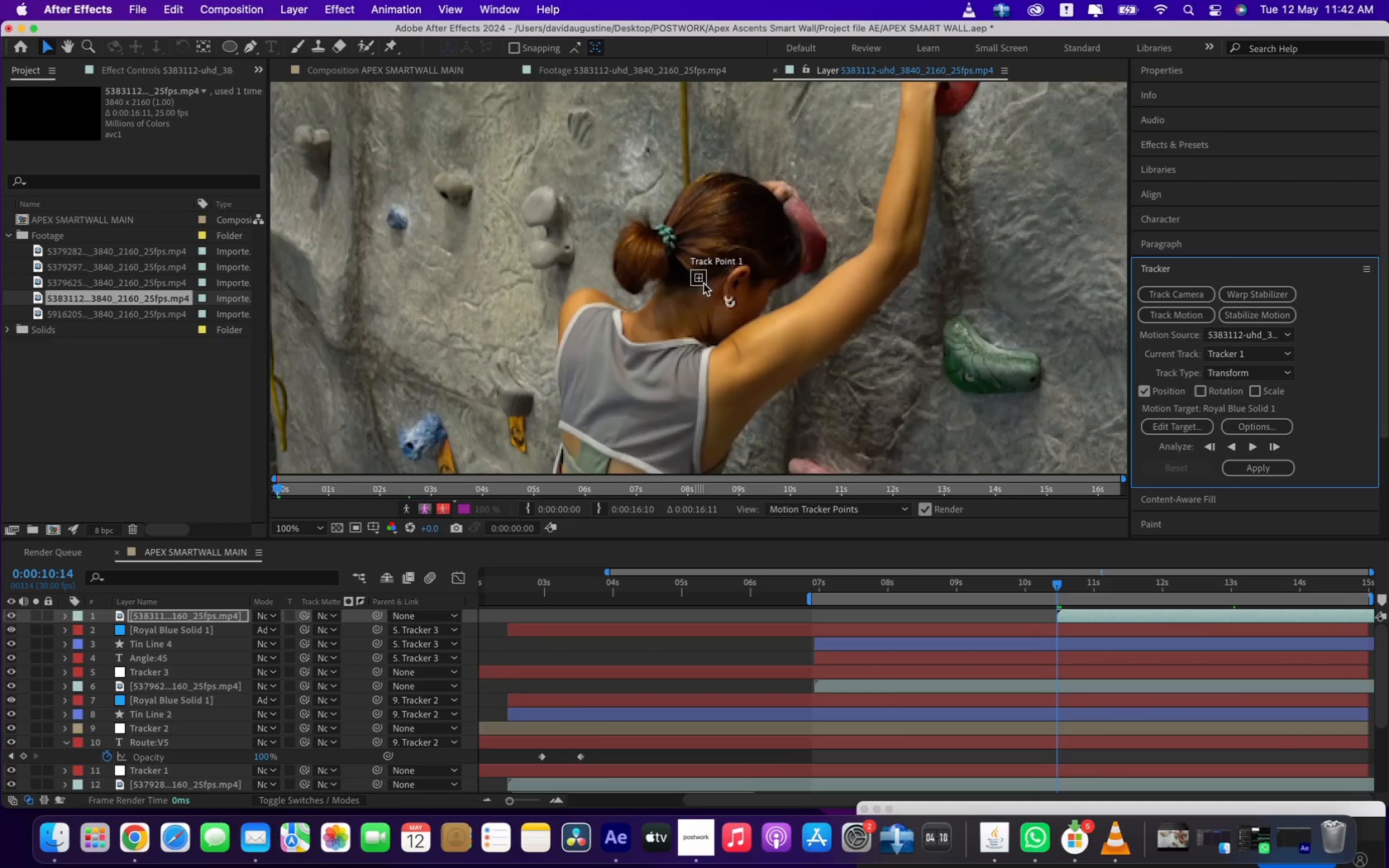 
left_click_drag(start_coordinate=[708, 288], to_coordinate=[728, 310])
 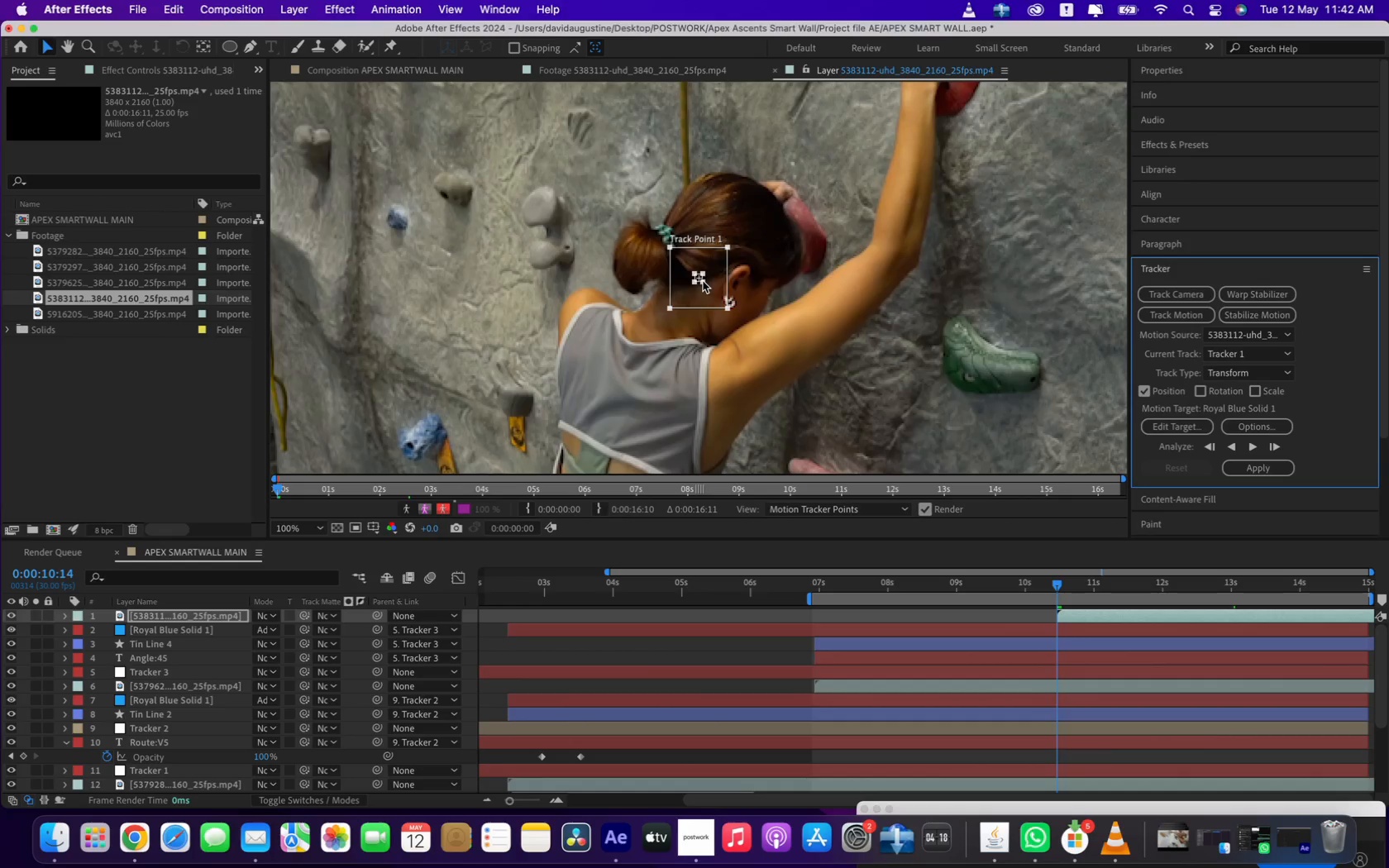 
left_click_drag(start_coordinate=[703, 281], to_coordinate=[717, 298])
 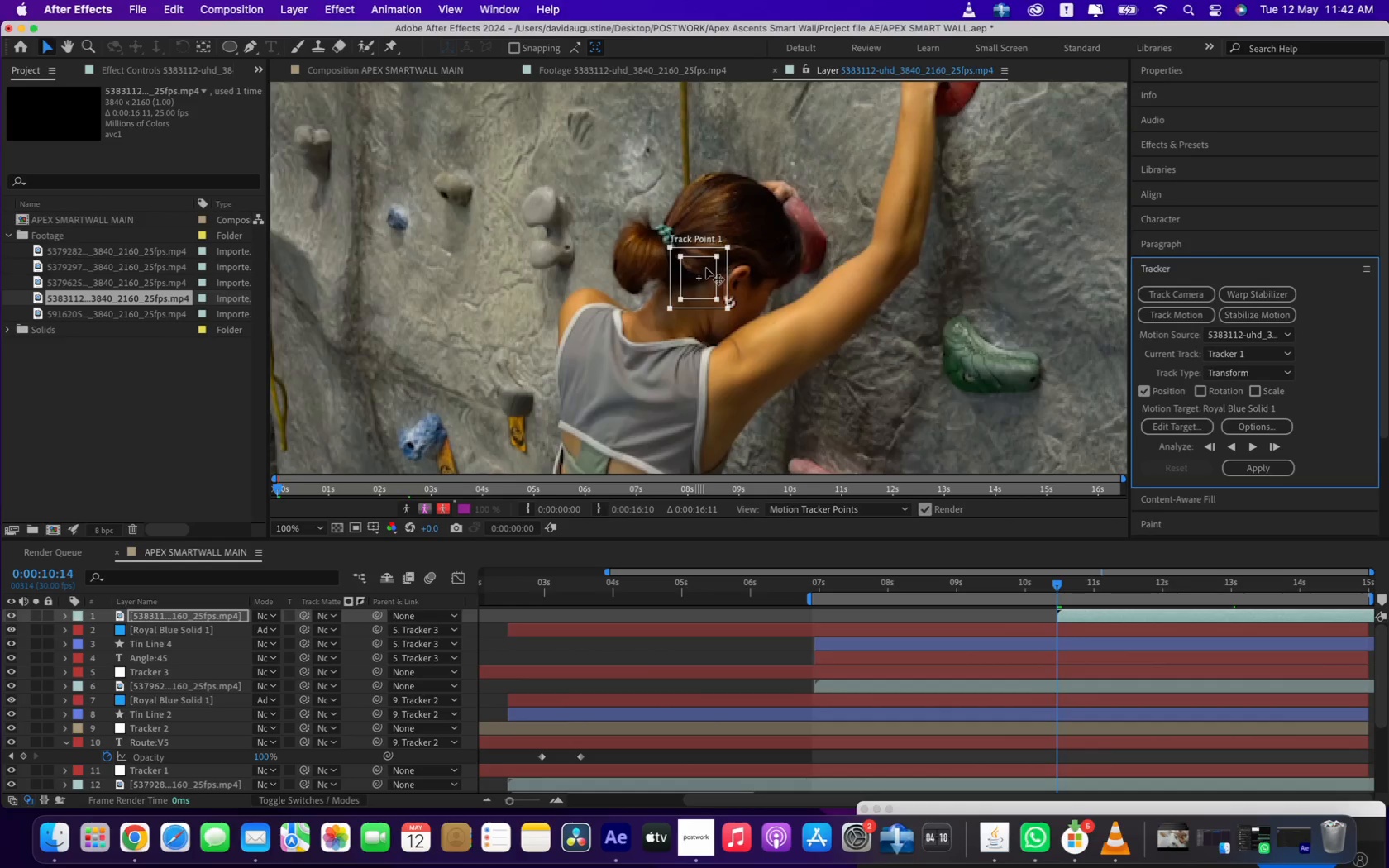 
left_click_drag(start_coordinate=[706, 268], to_coordinate=[599, 210])
 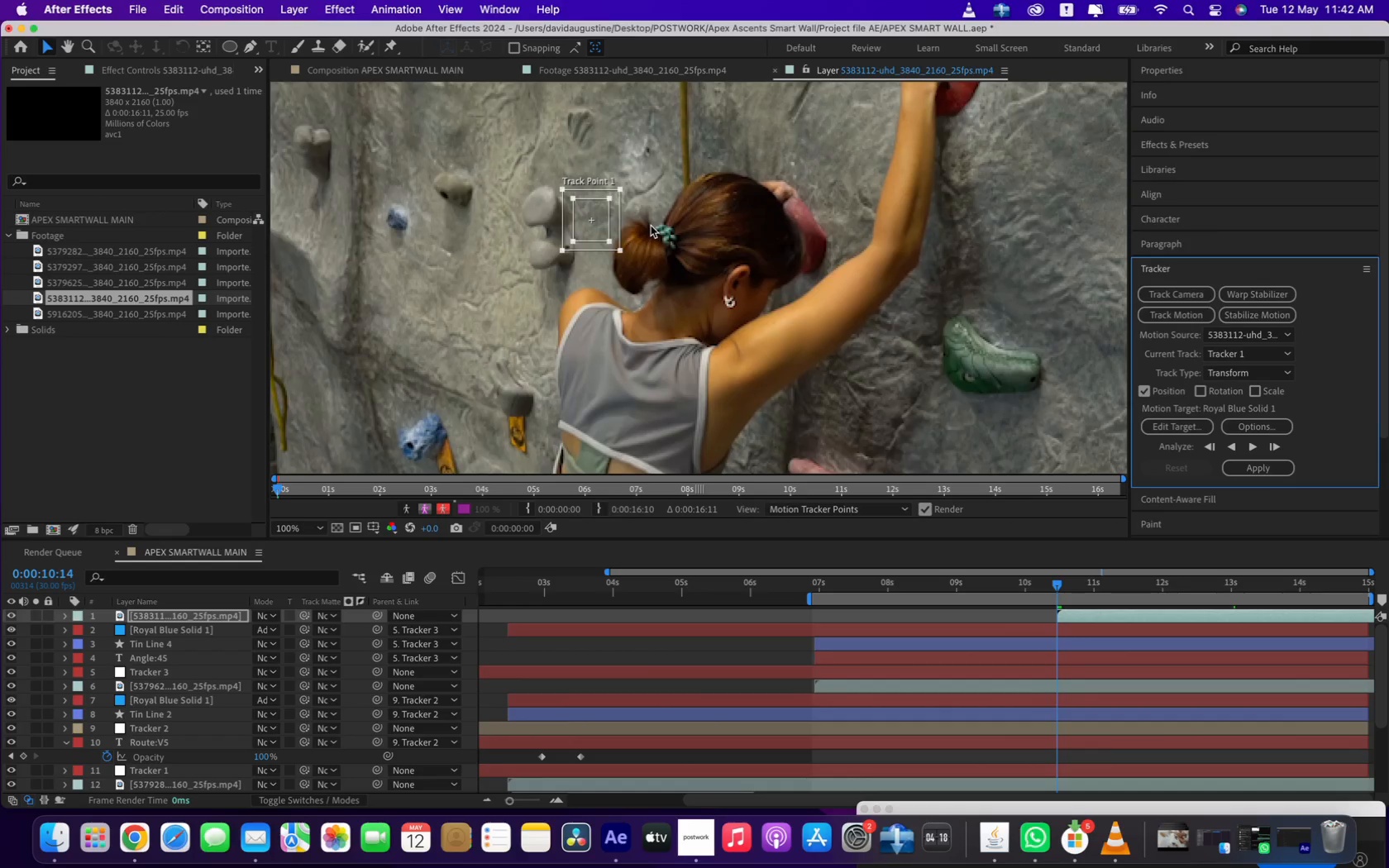 
scroll: coordinate [651, 226], scroll_direction: down, amount: 1.0
 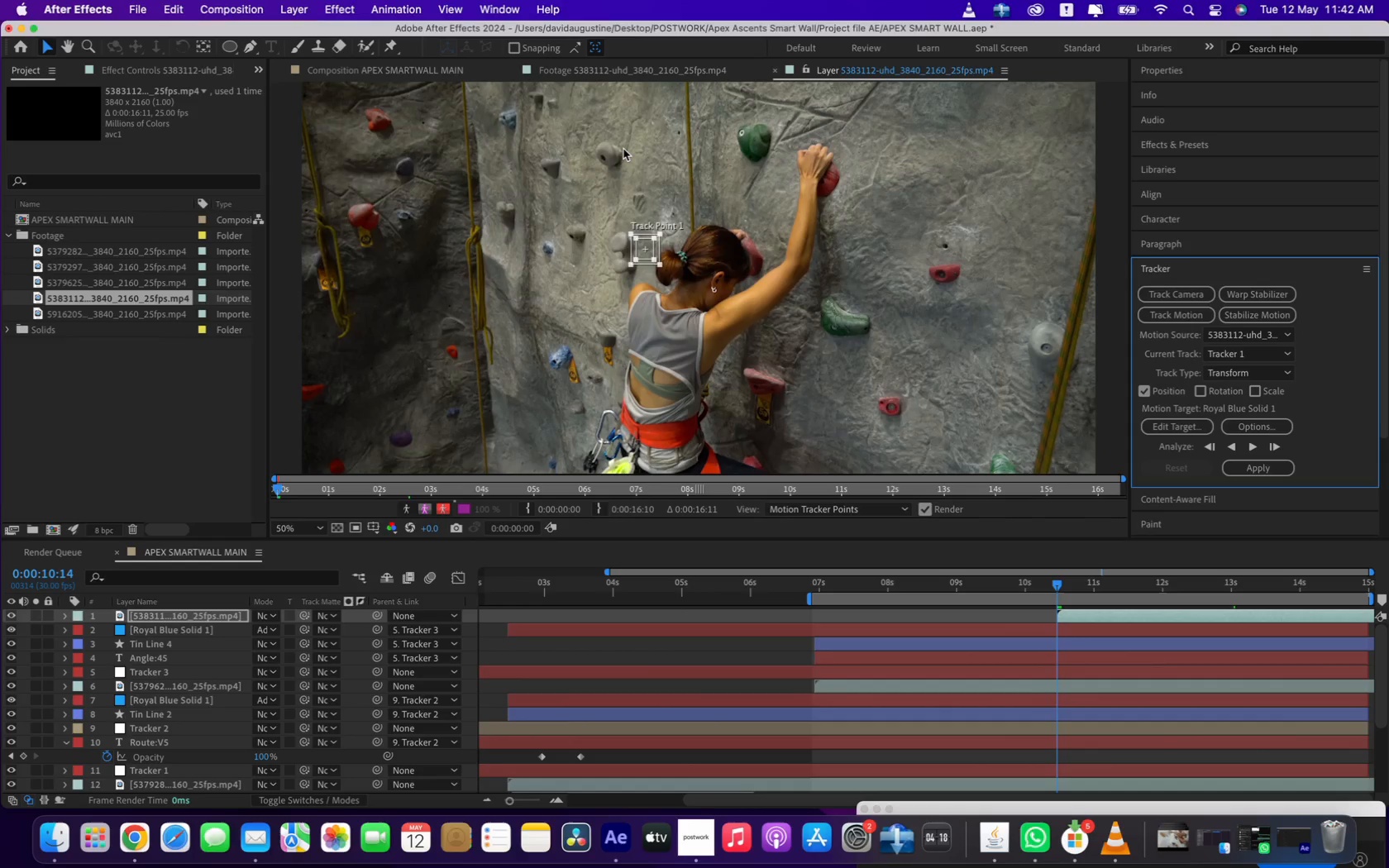 
key(H)
 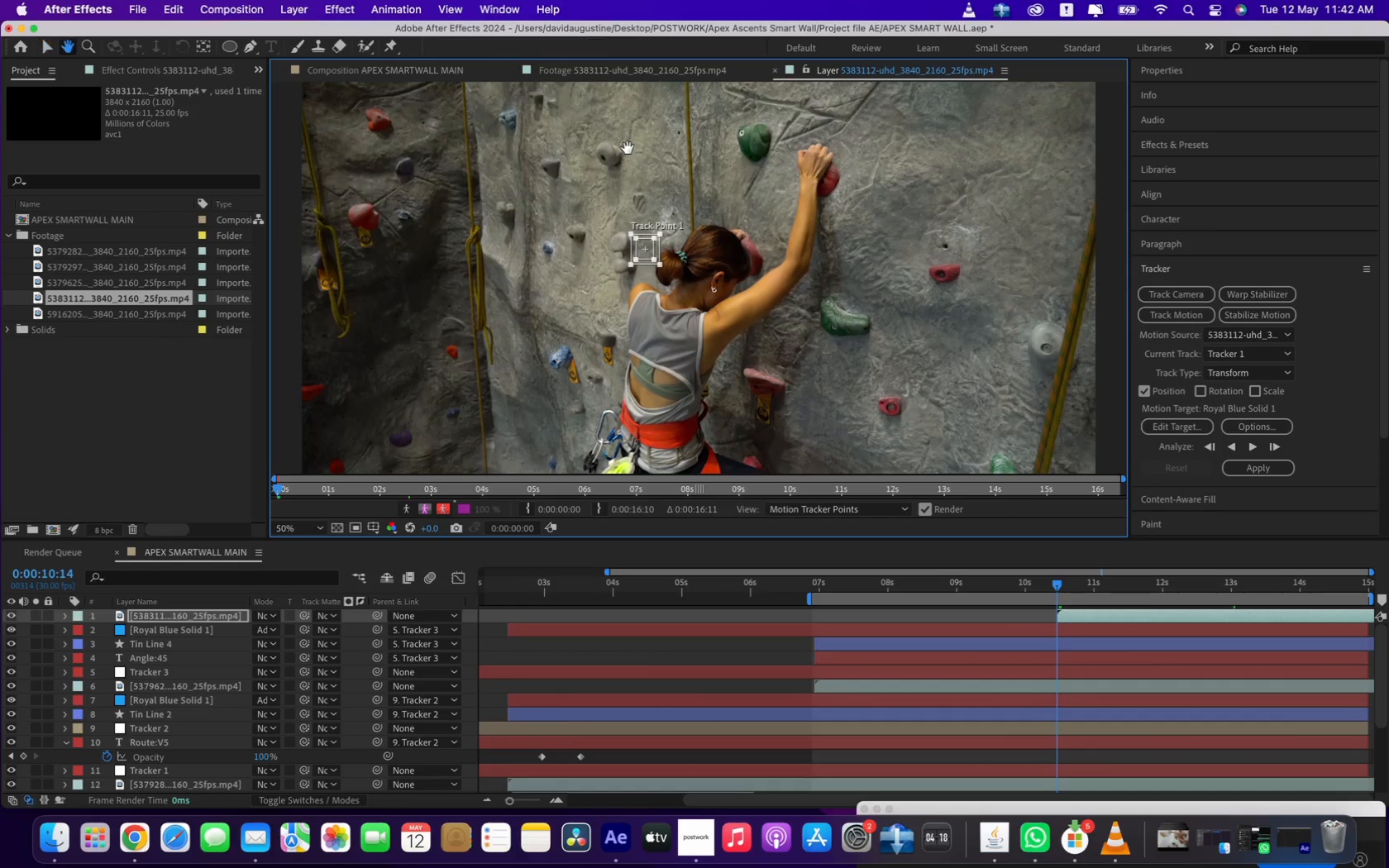 
left_click_drag(start_coordinate=[628, 148], to_coordinate=[645, 221])
 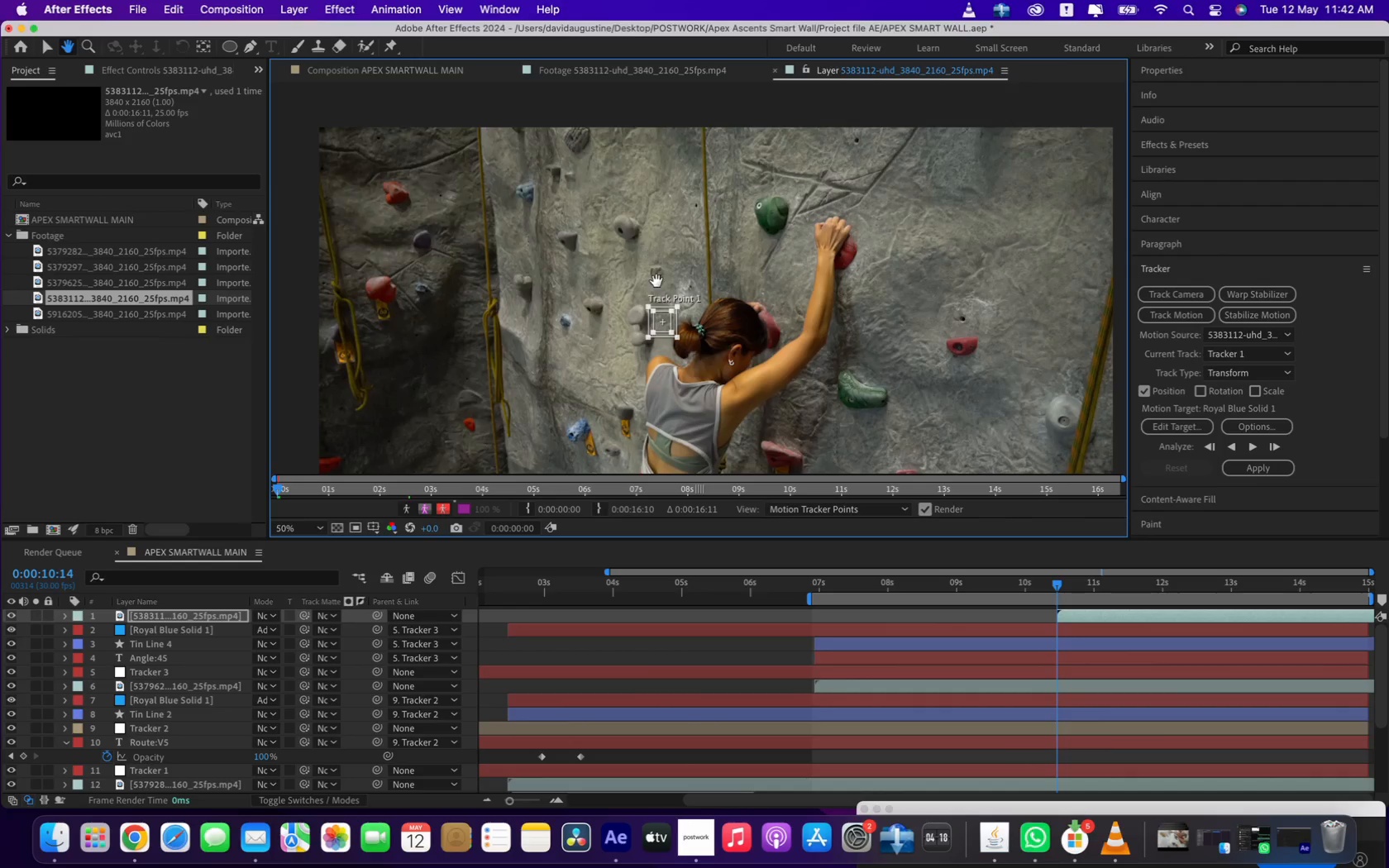 
scroll: coordinate [656, 295], scroll_direction: down, amount: 1.0
 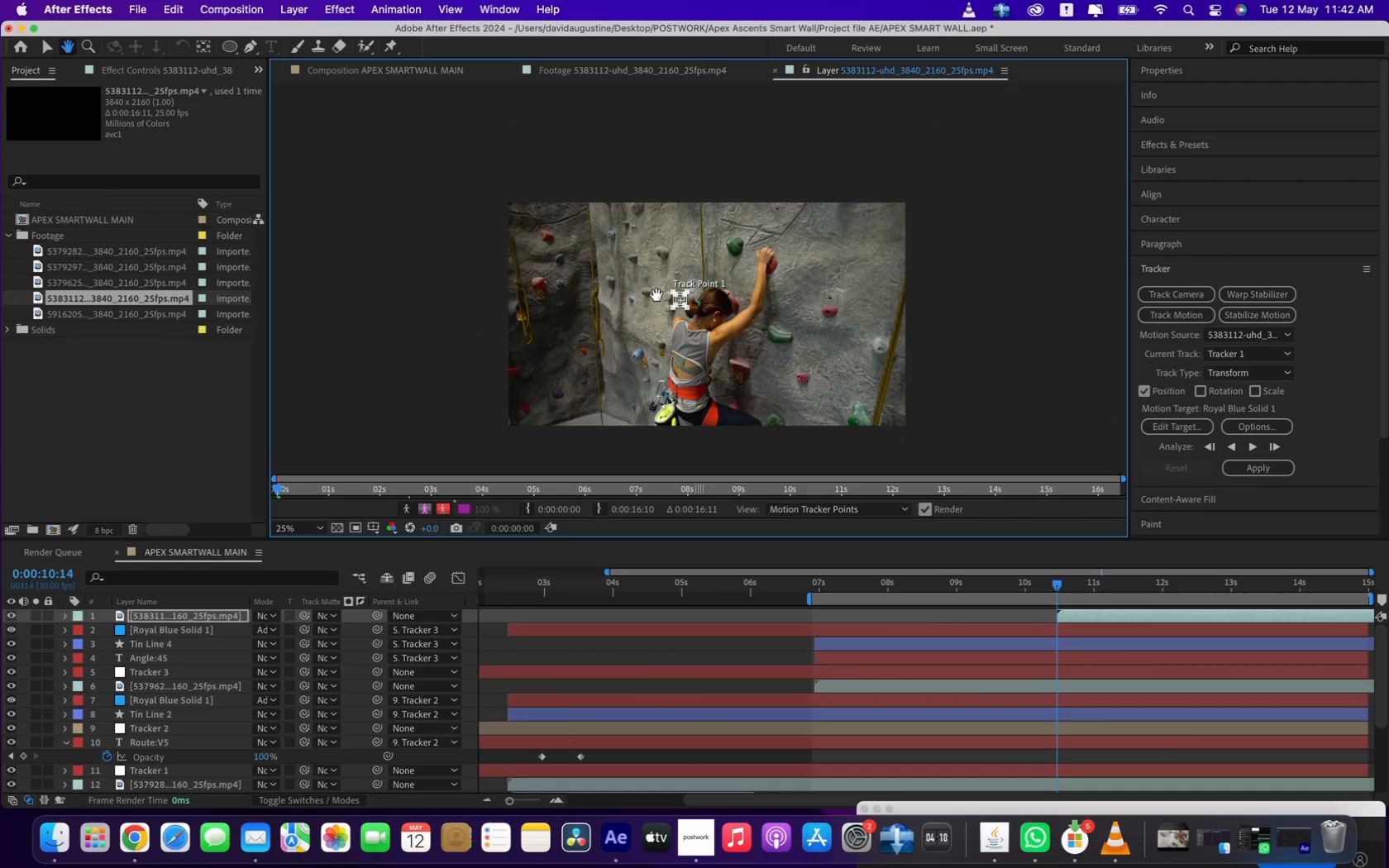 
scroll: coordinate [656, 294], scroll_direction: up, amount: 3.0
 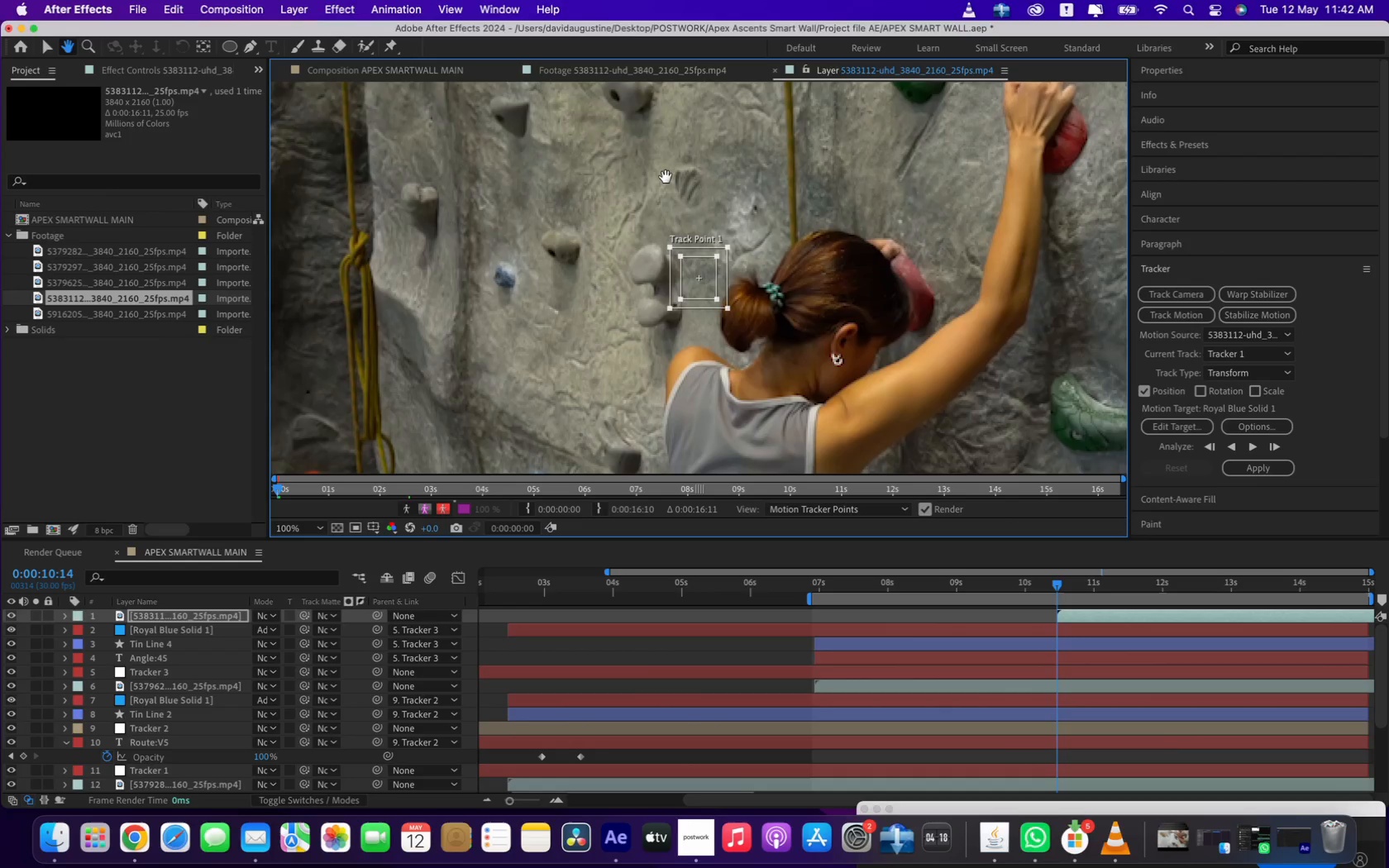 
left_click_drag(start_coordinate=[676, 147], to_coordinate=[690, 233])
 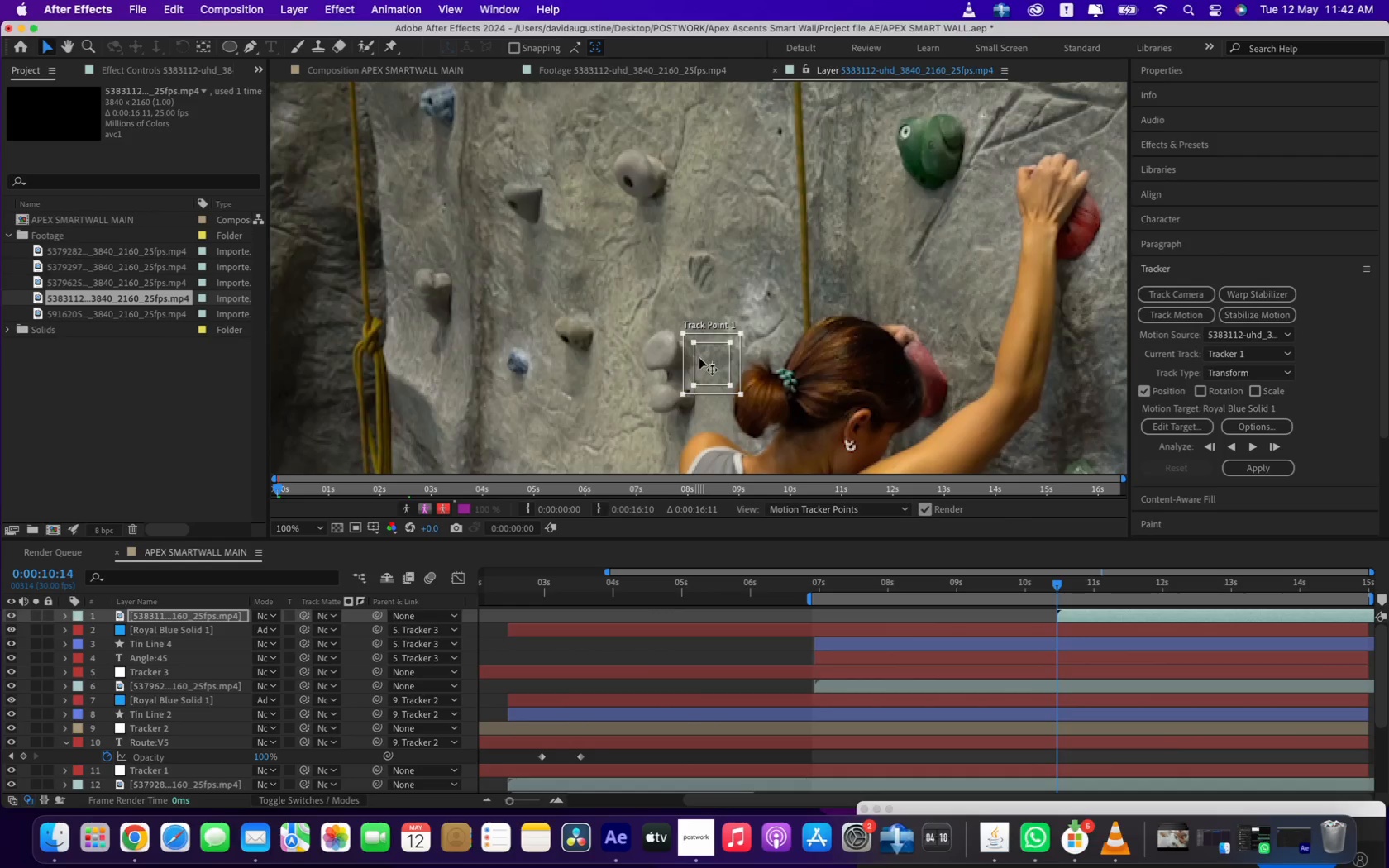 
left_click_drag(start_coordinate=[713, 350], to_coordinate=[629, 165])
 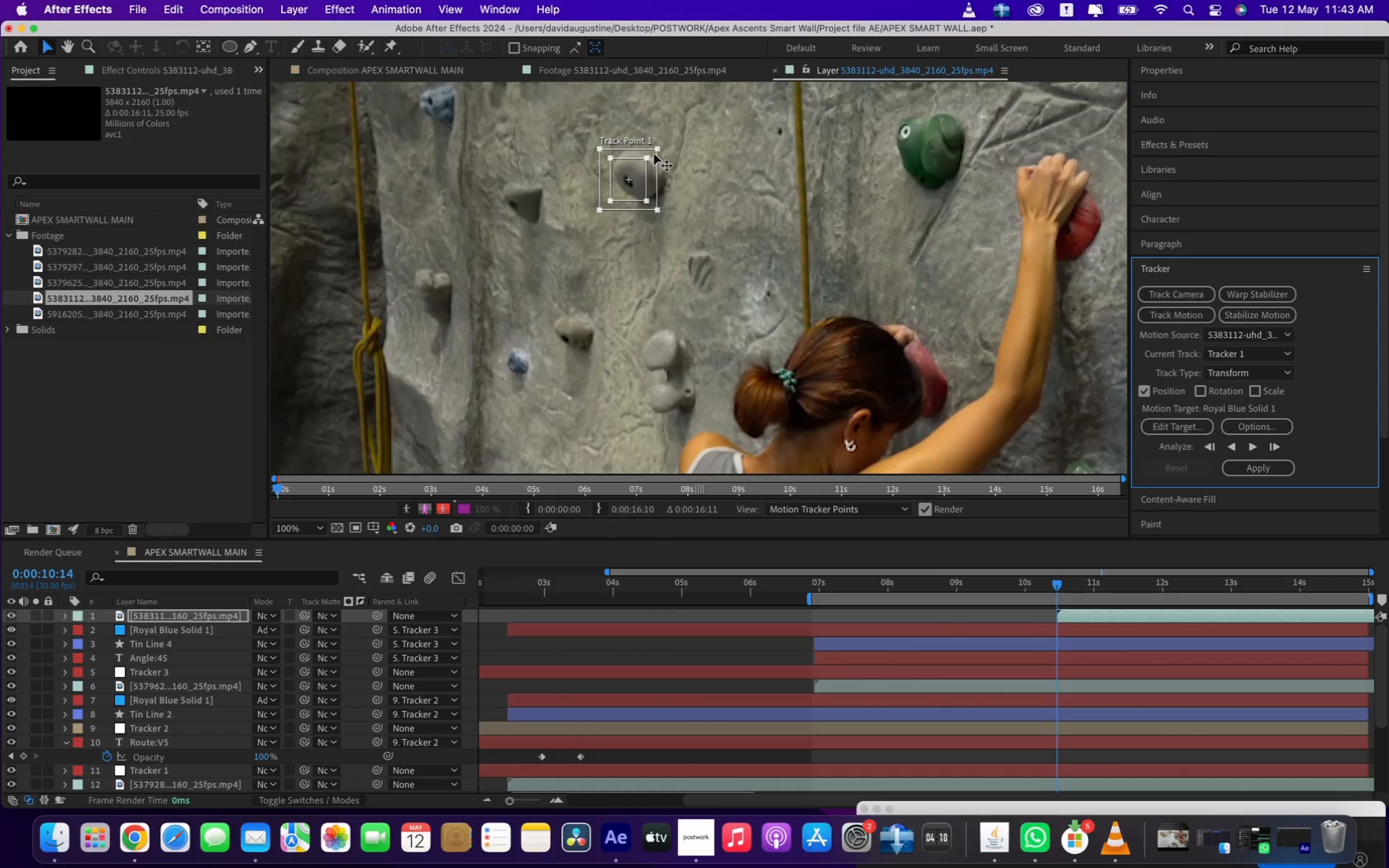 
left_click([661, 146])
 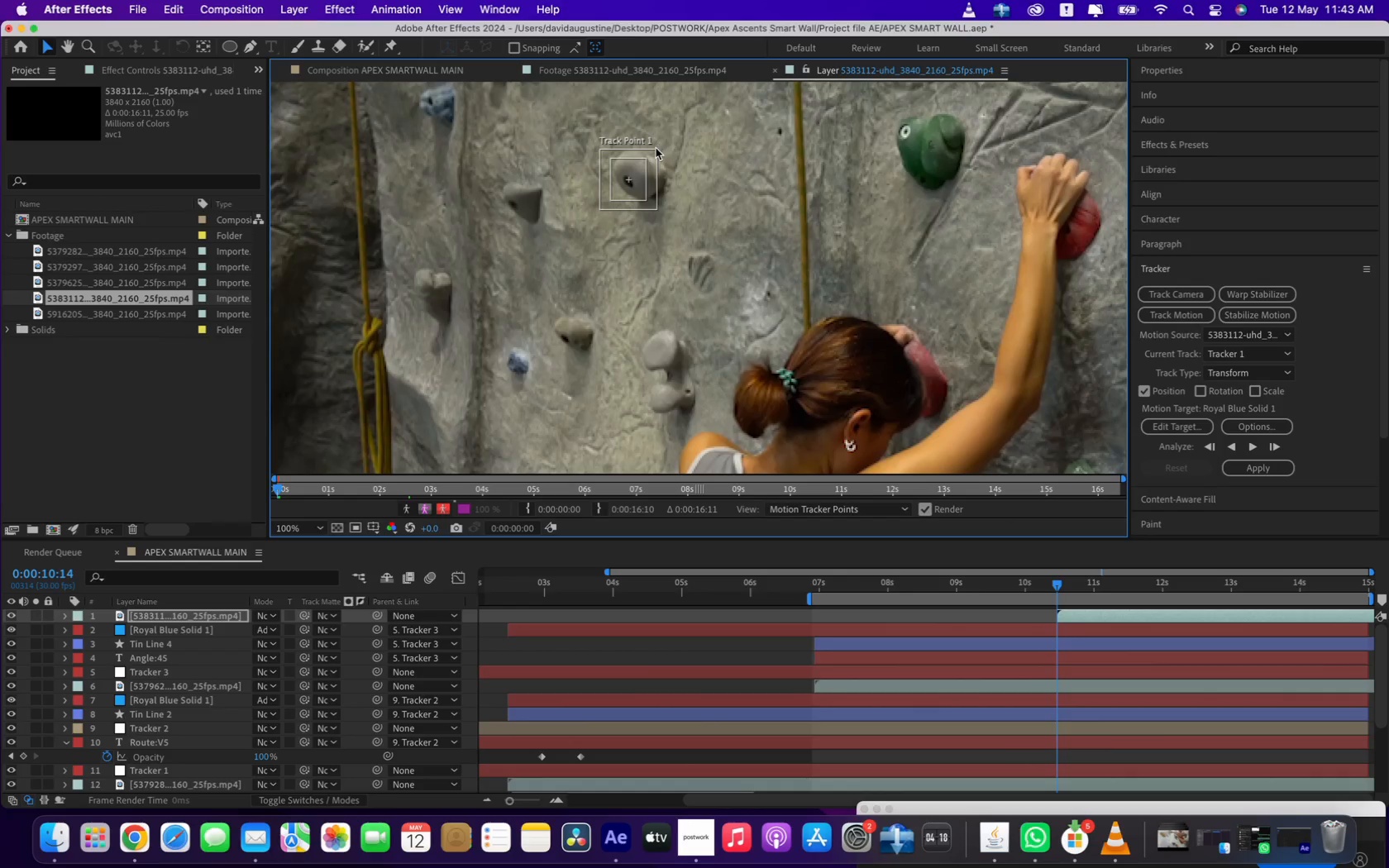 
left_click_drag(start_coordinate=[655, 149], to_coordinate=[660, 148])
 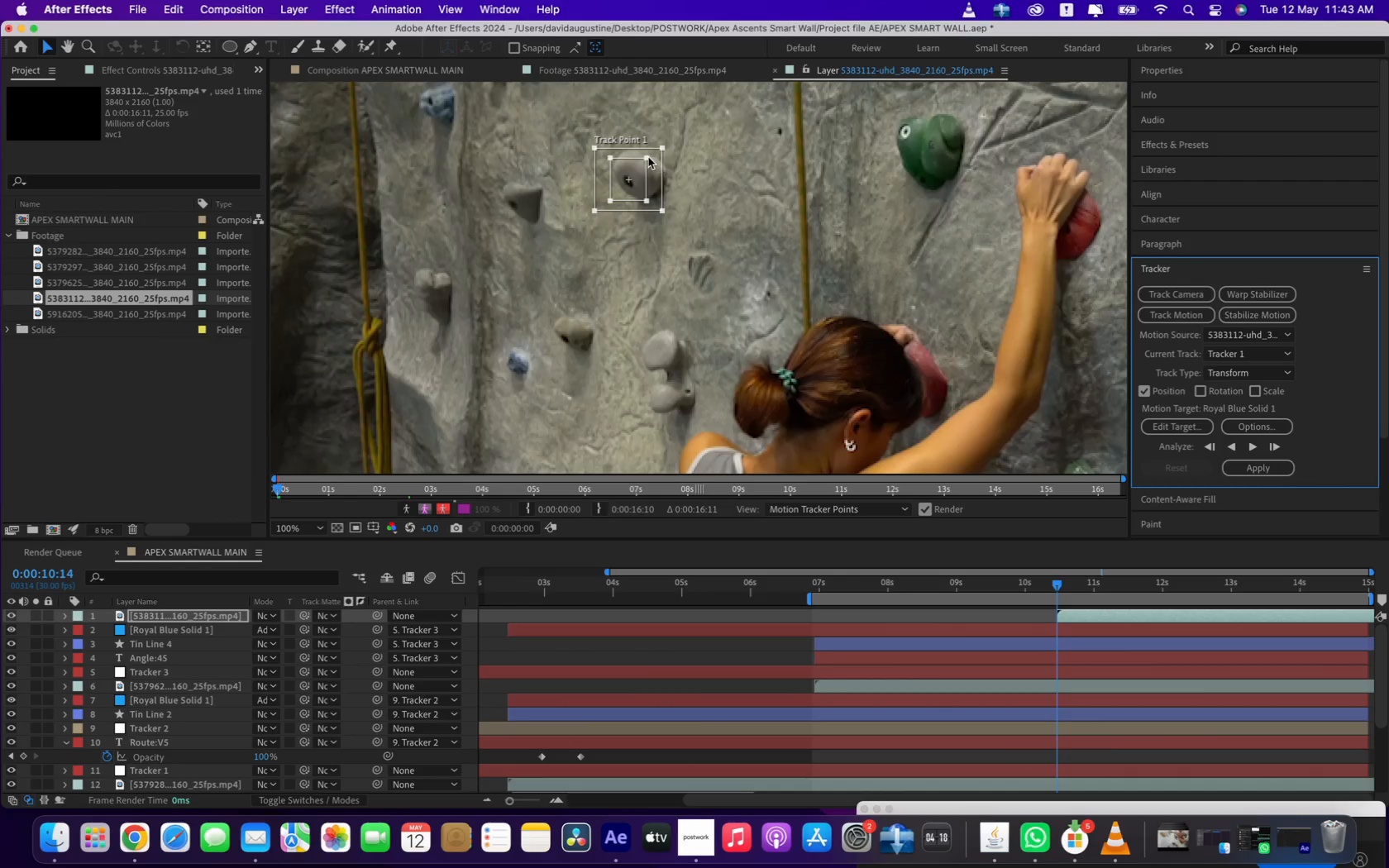 
left_click_drag(start_coordinate=[648, 157], to_coordinate=[650, 150])
 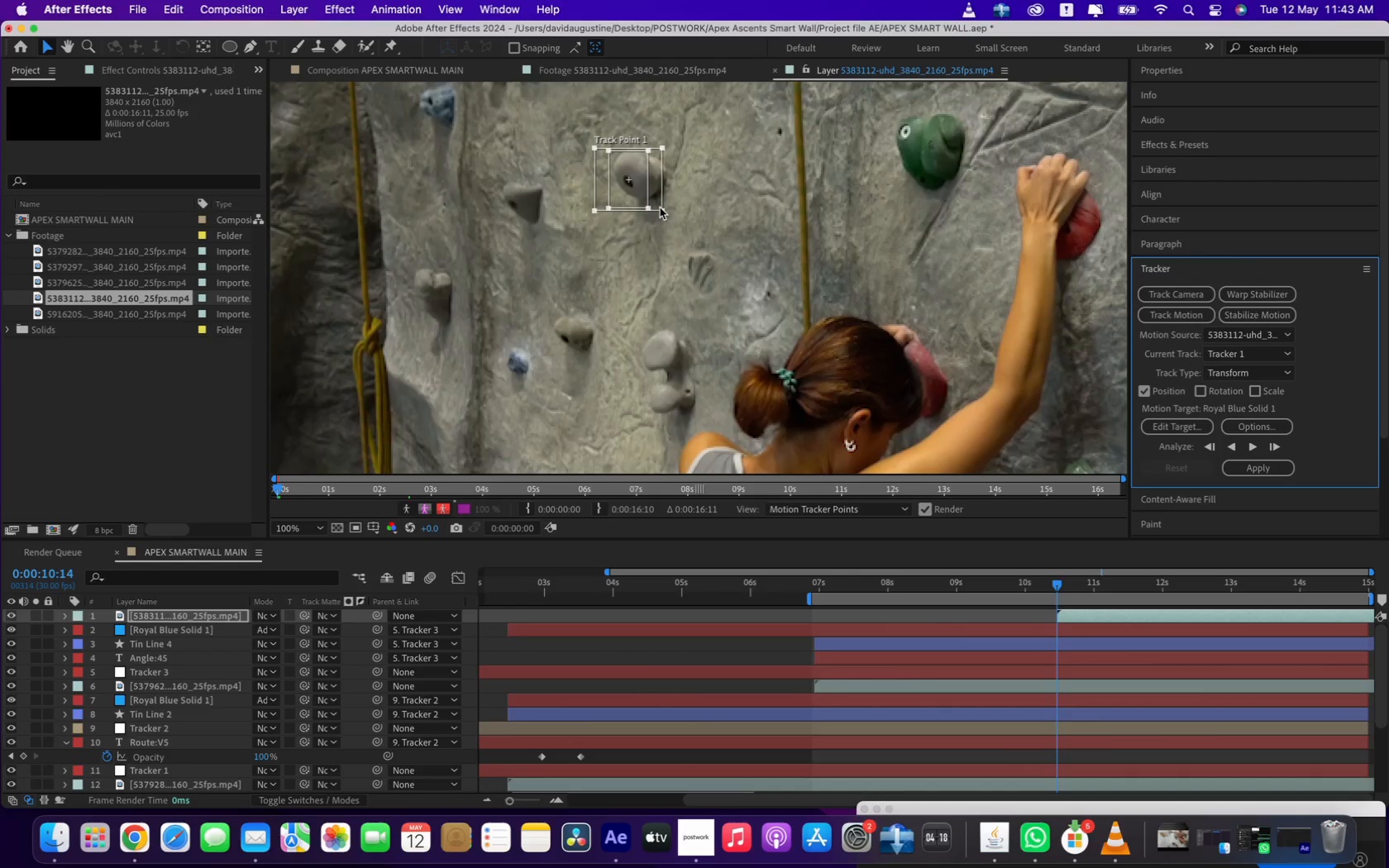 
left_click_drag(start_coordinate=[661, 211], to_coordinate=[675, 227])
 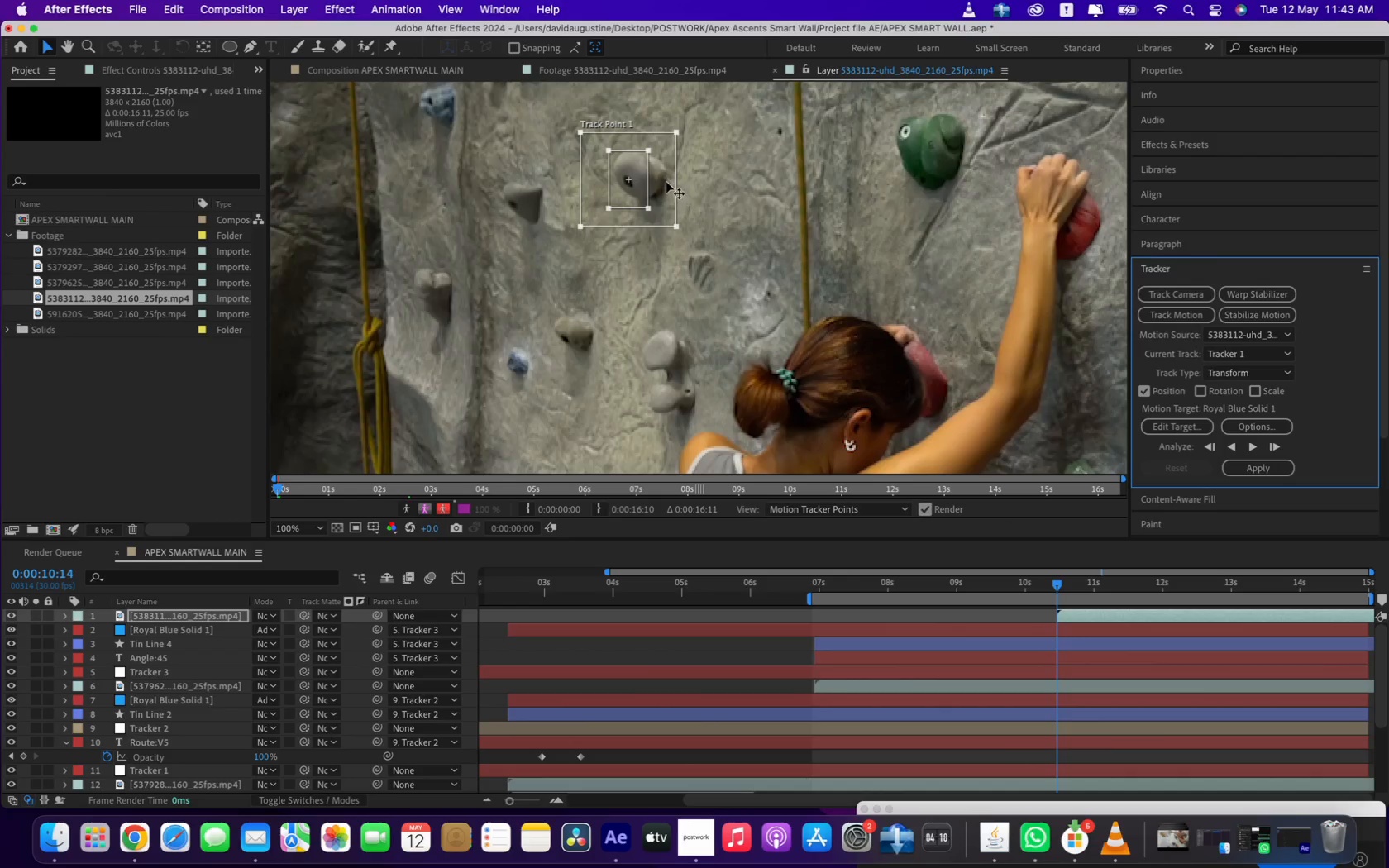 
left_click_drag(start_coordinate=[661, 176], to_coordinate=[665, 171])
 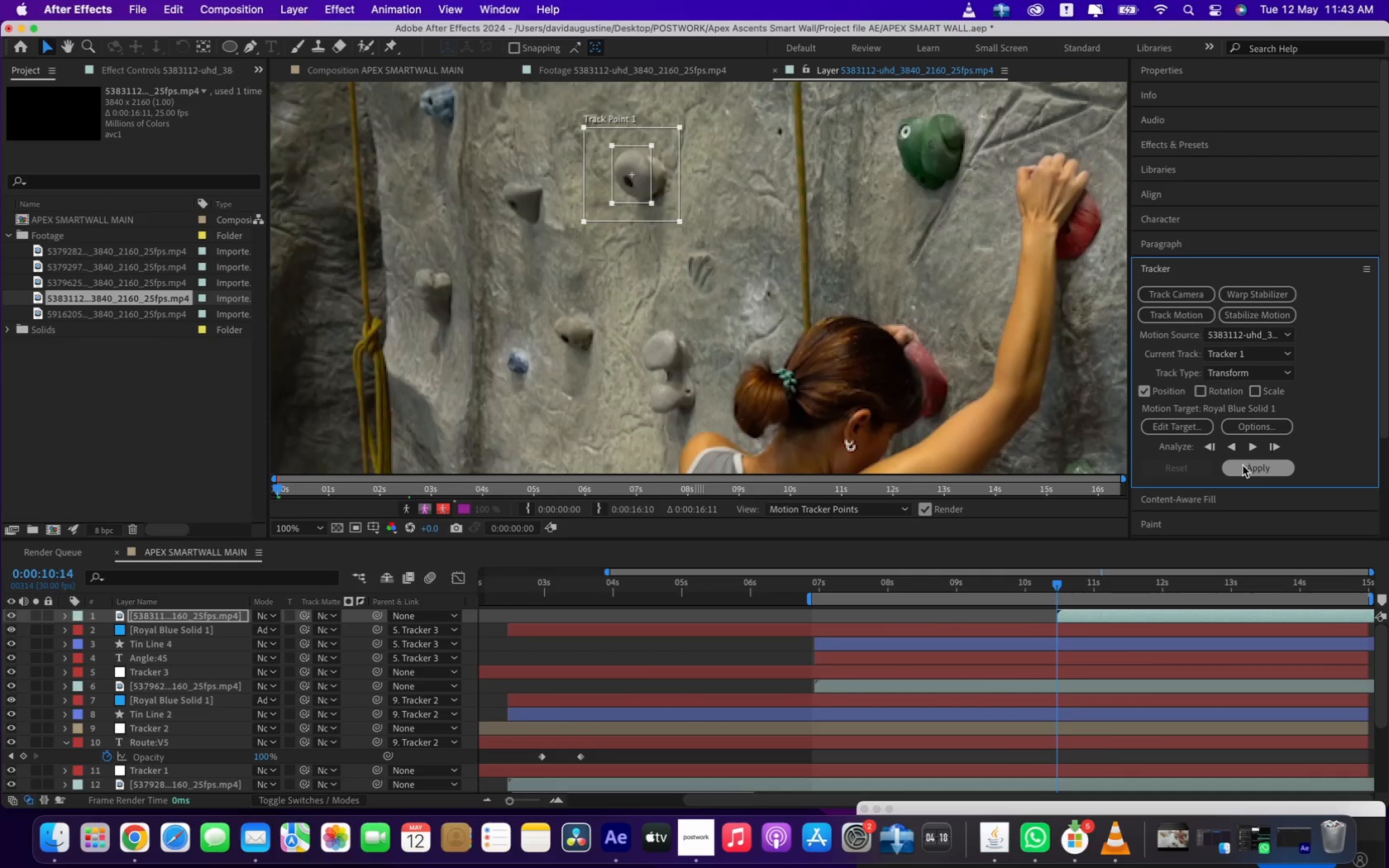 
left_click([1254, 446])